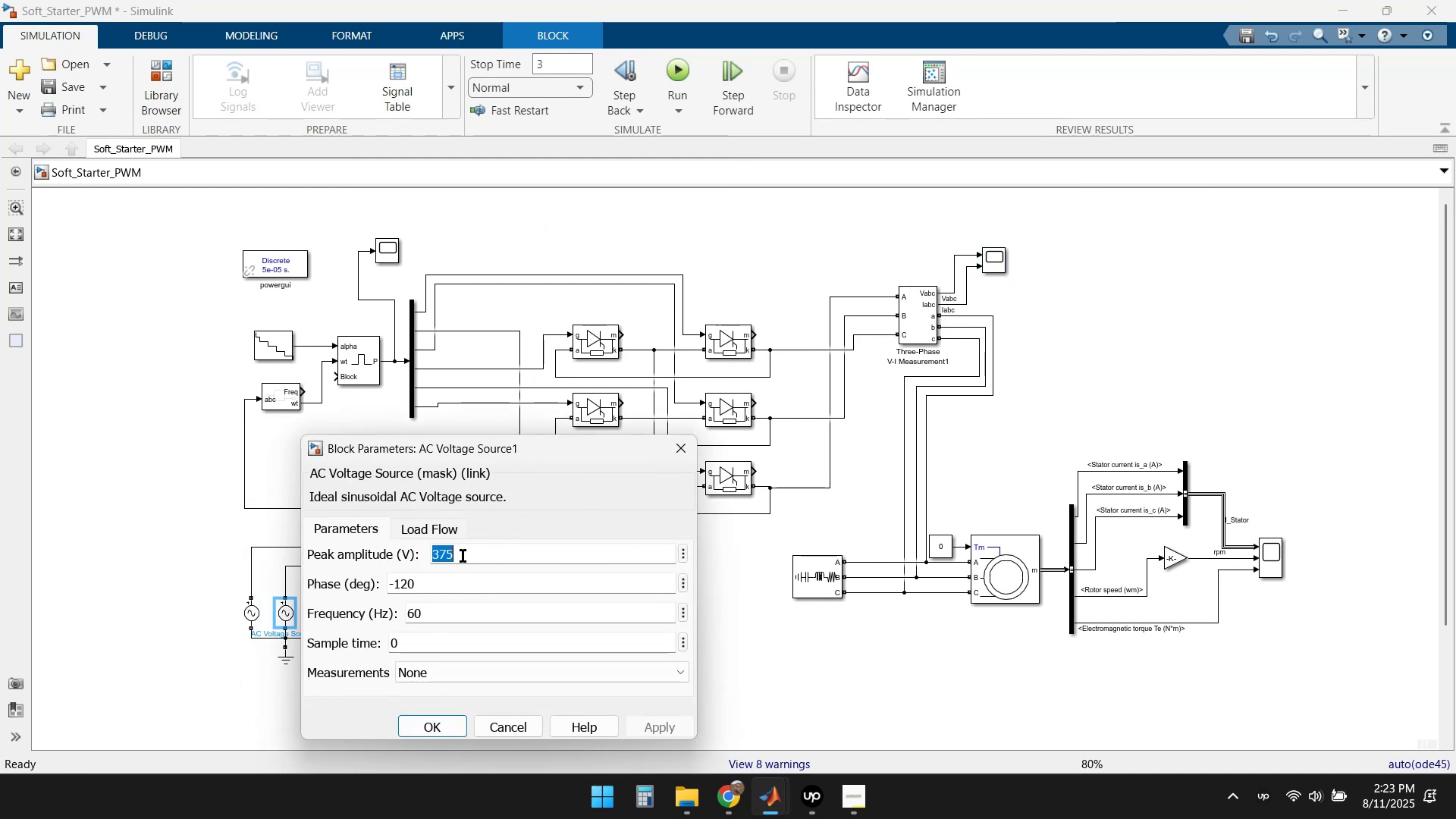 
key(Numpad2)
 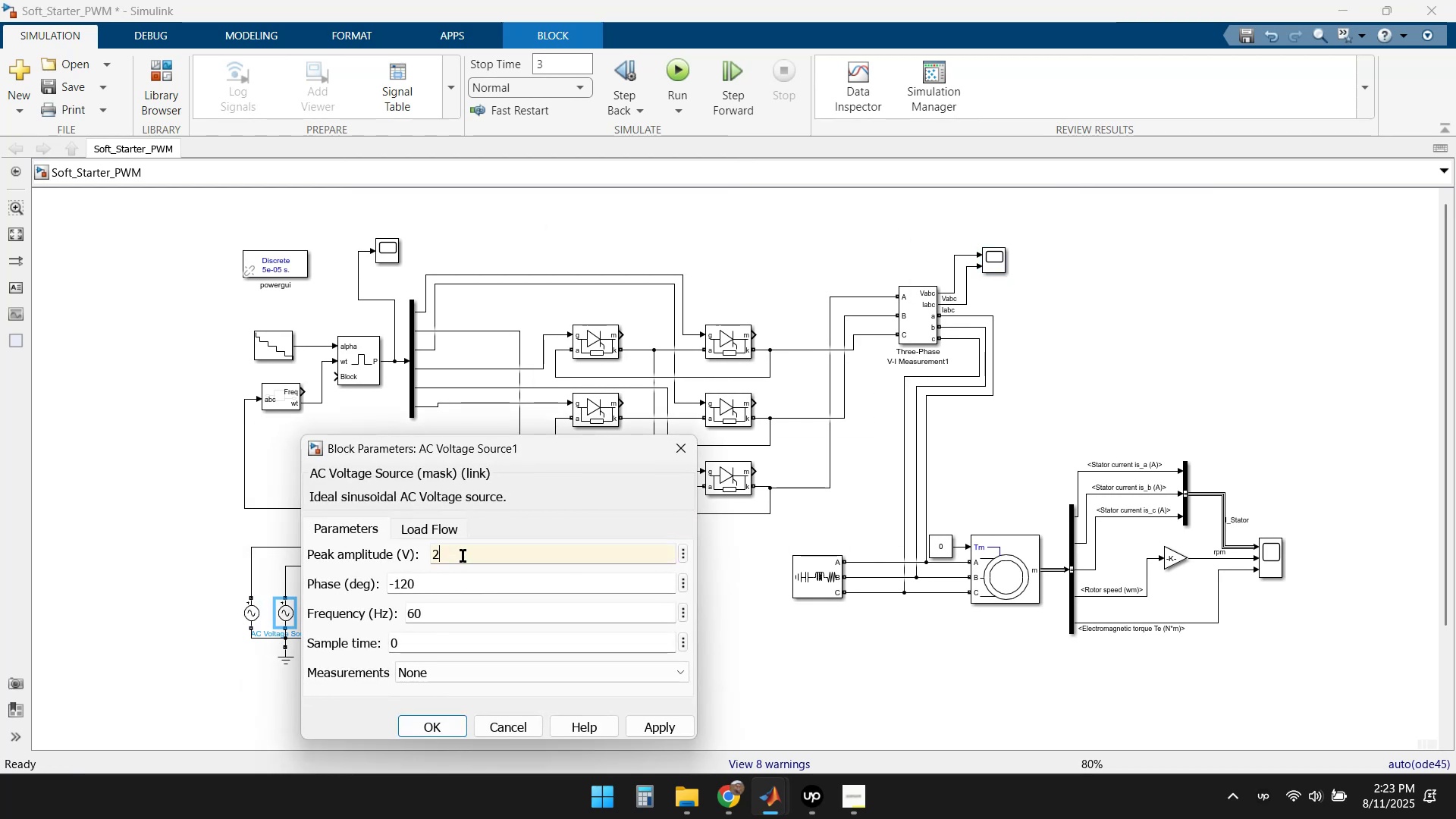 
key(Numpad4)
 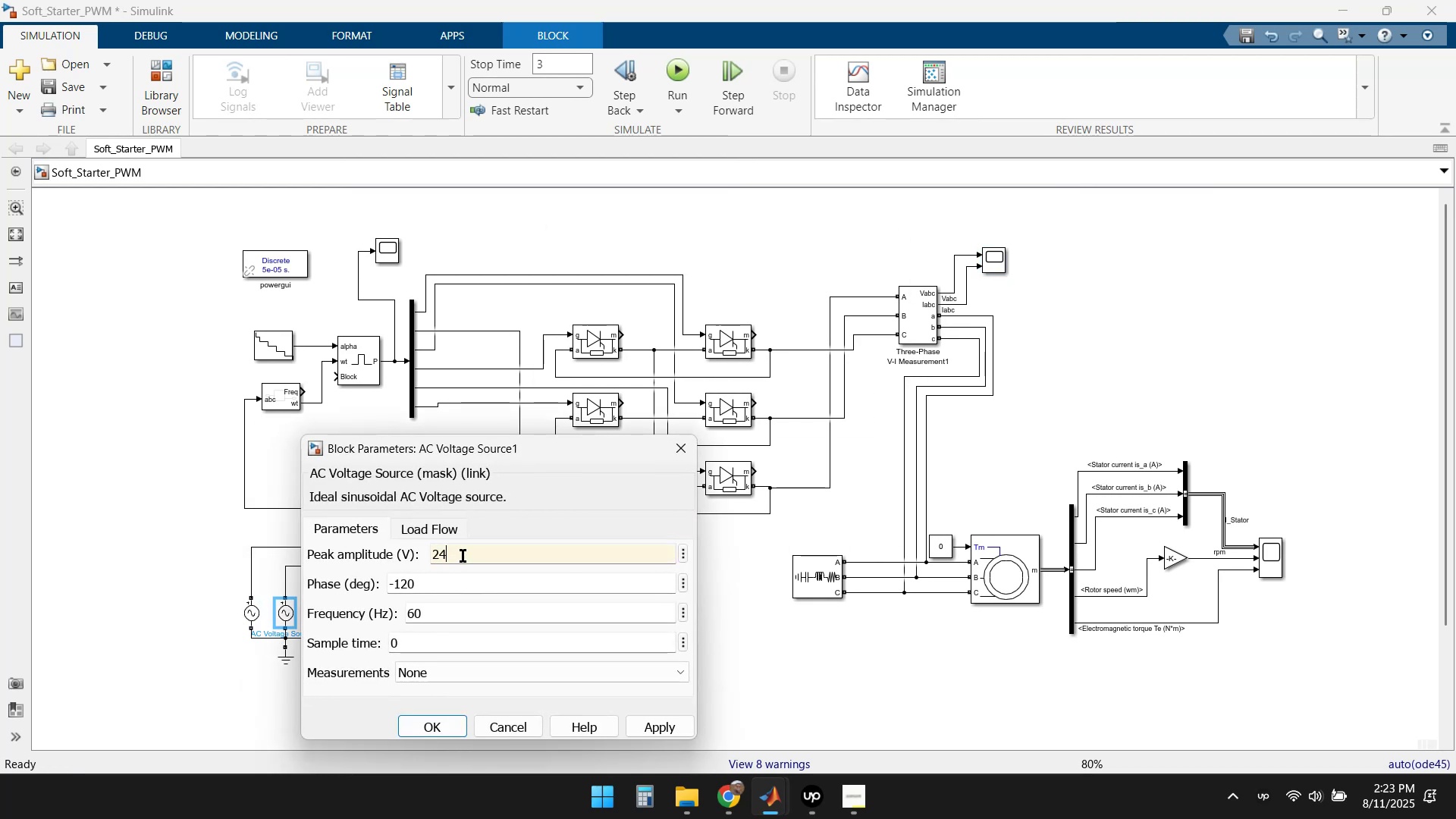 
key(Numpad0)
 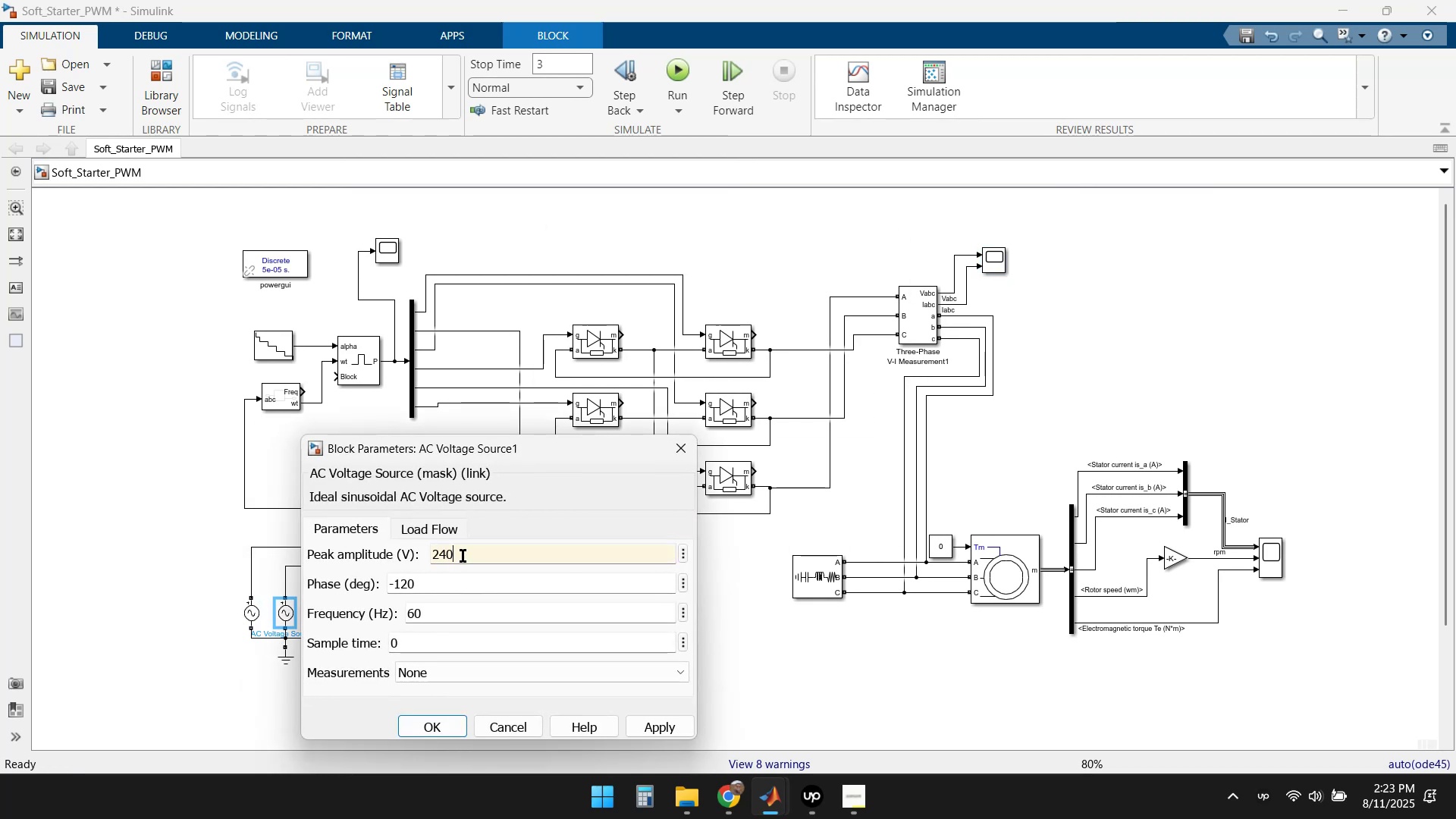 
key(Enter)
 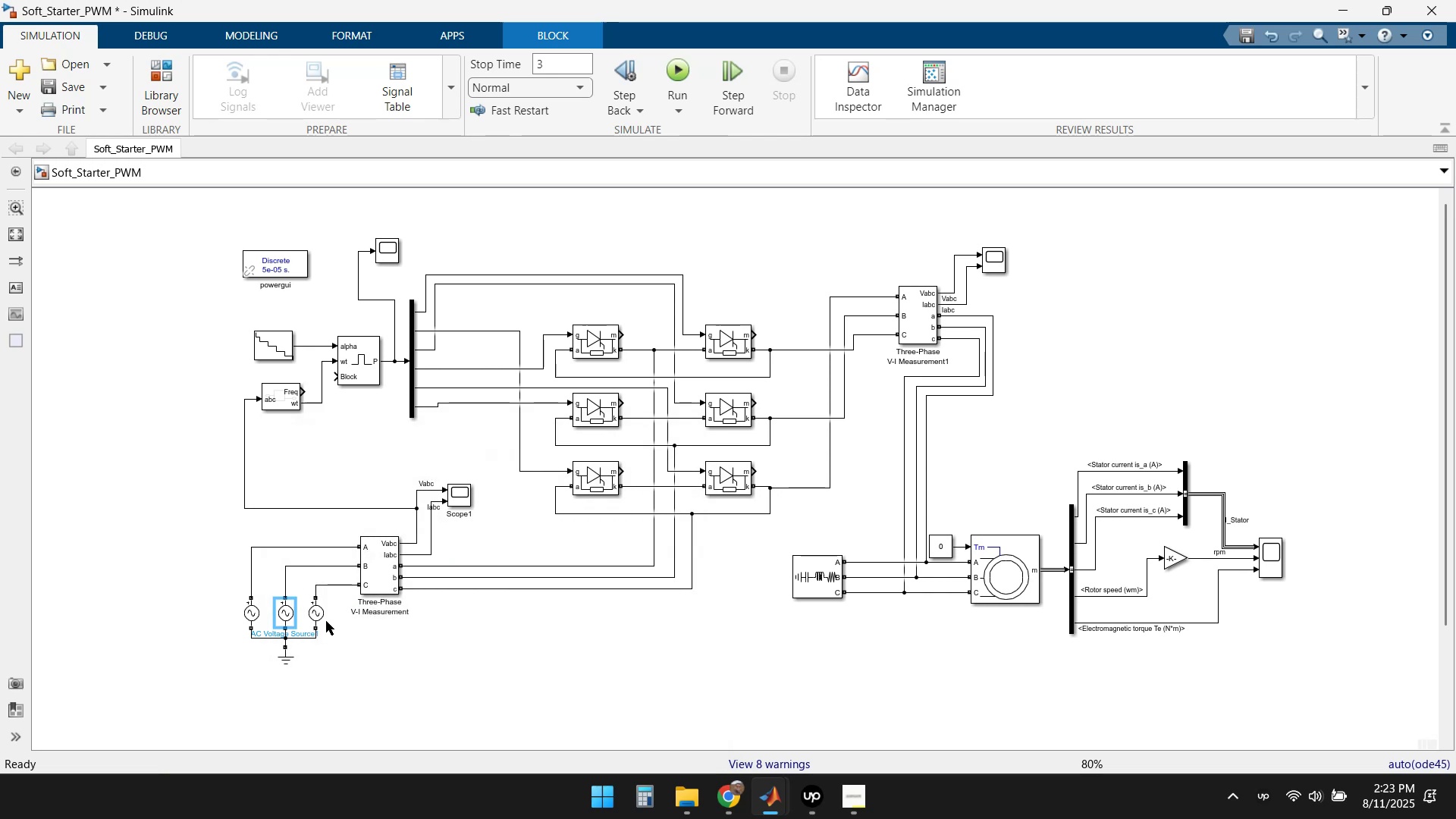 
double_click([316, 614])
 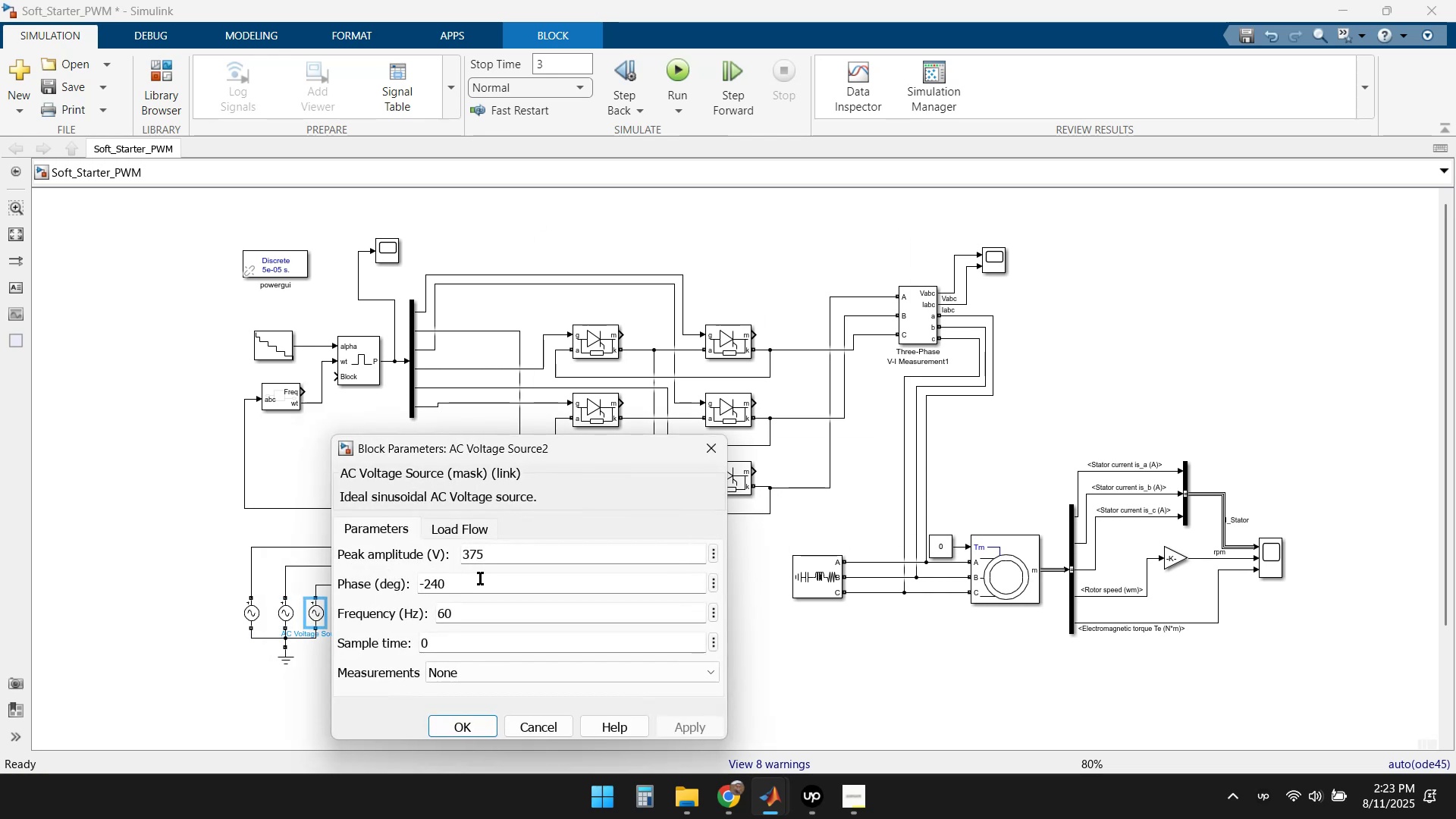 
left_click([492, 554])
 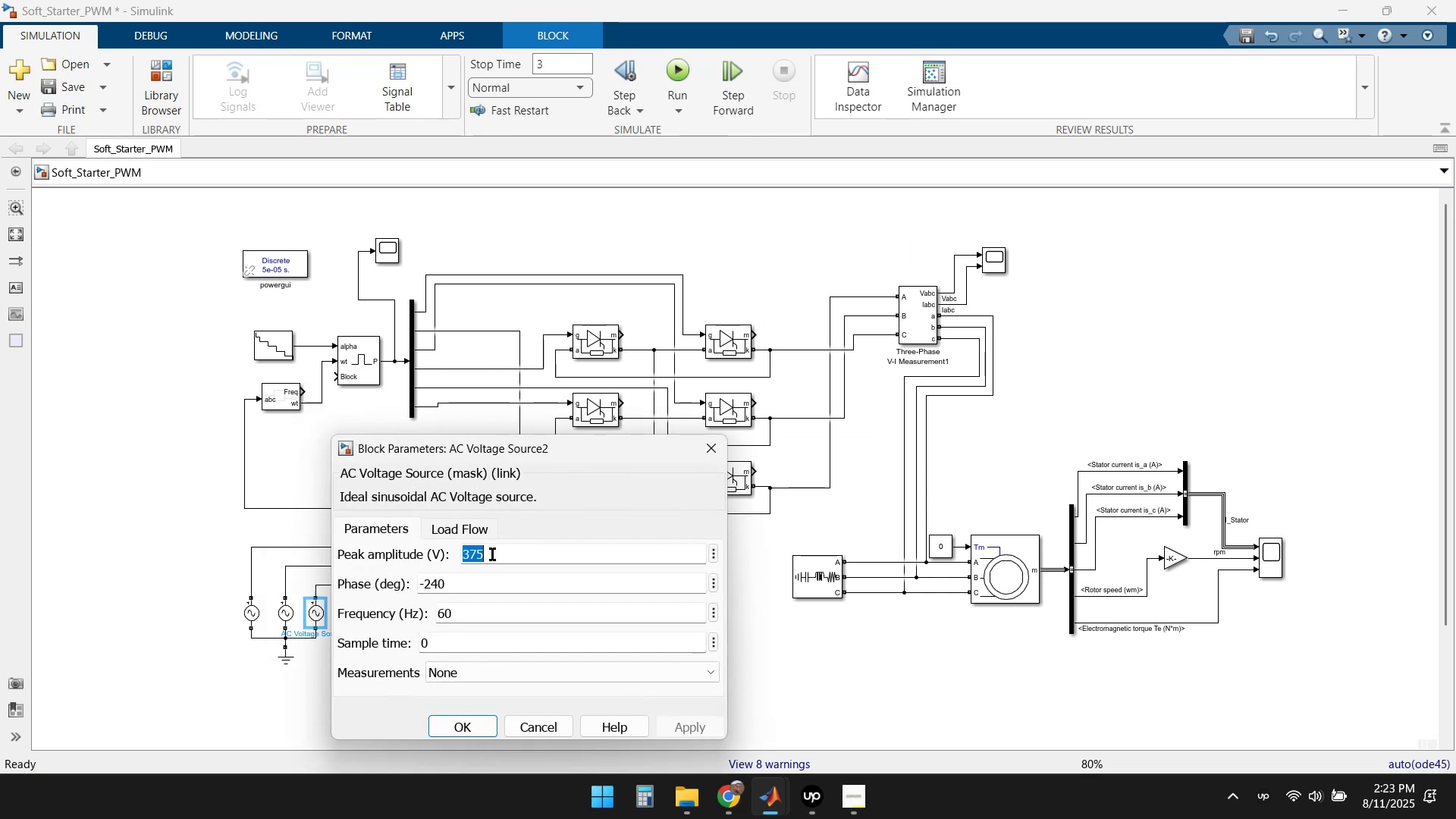 
key(Numpad2)
 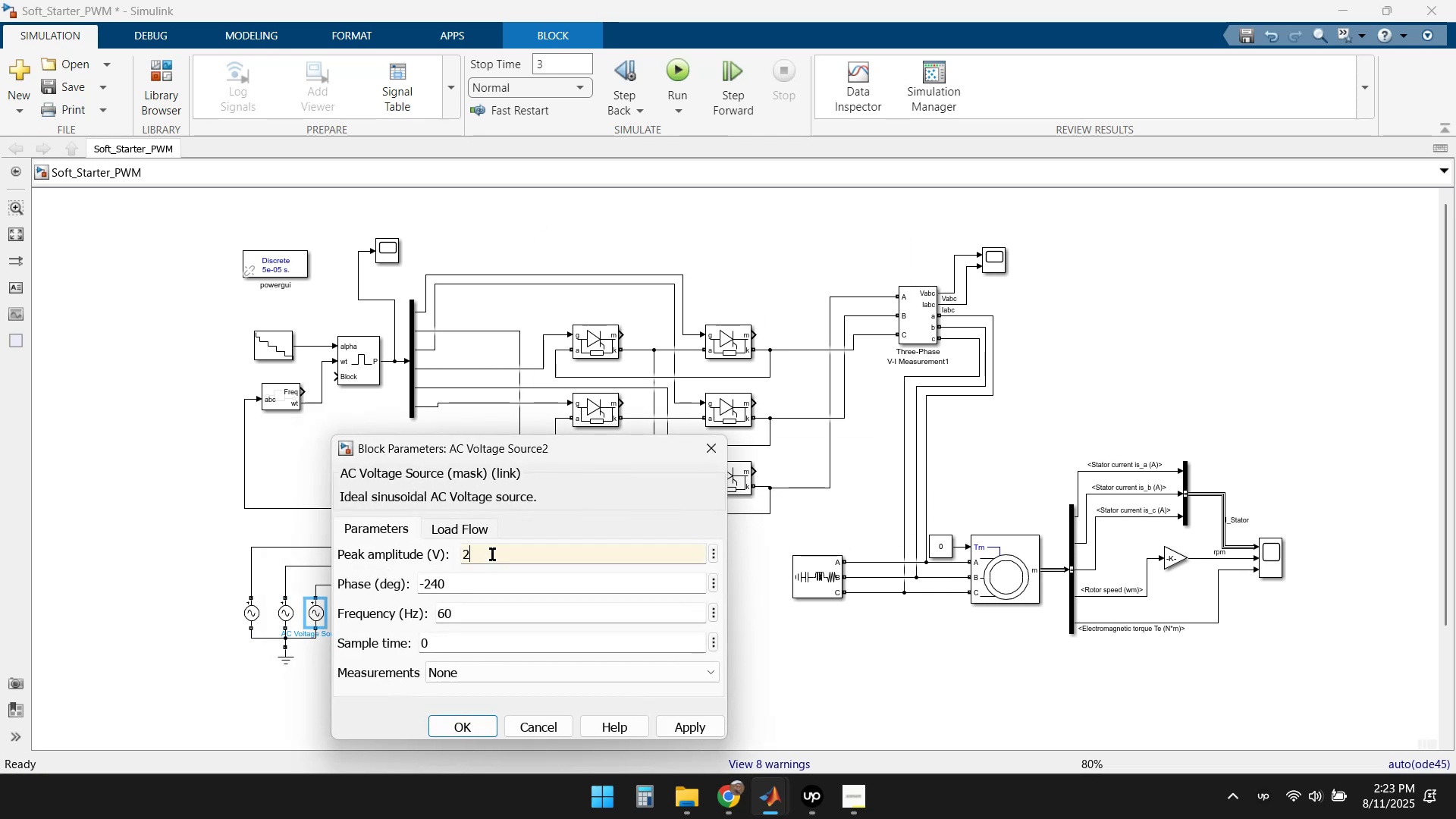 
key(Numpad4)
 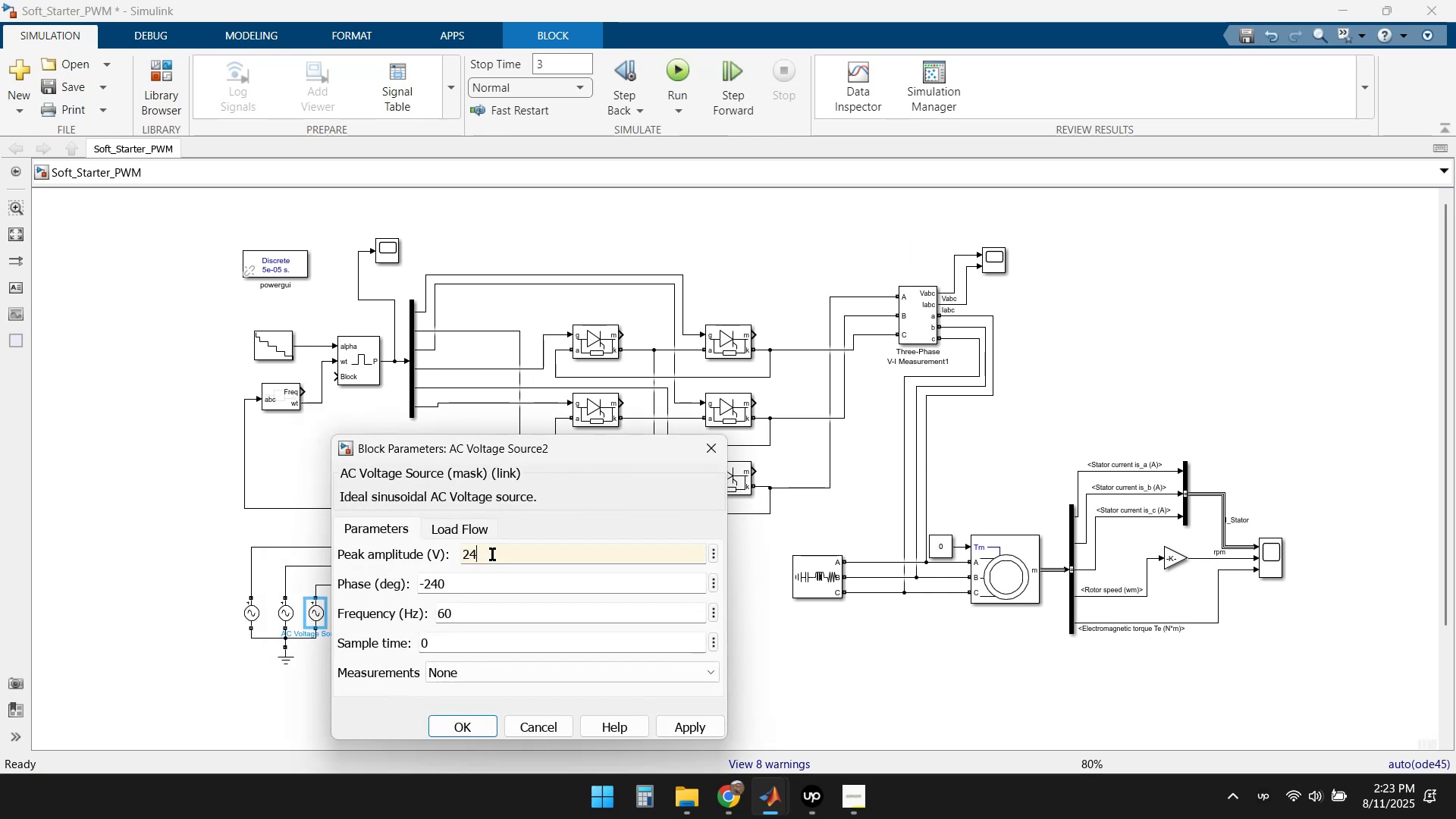 
key(Numpad0)
 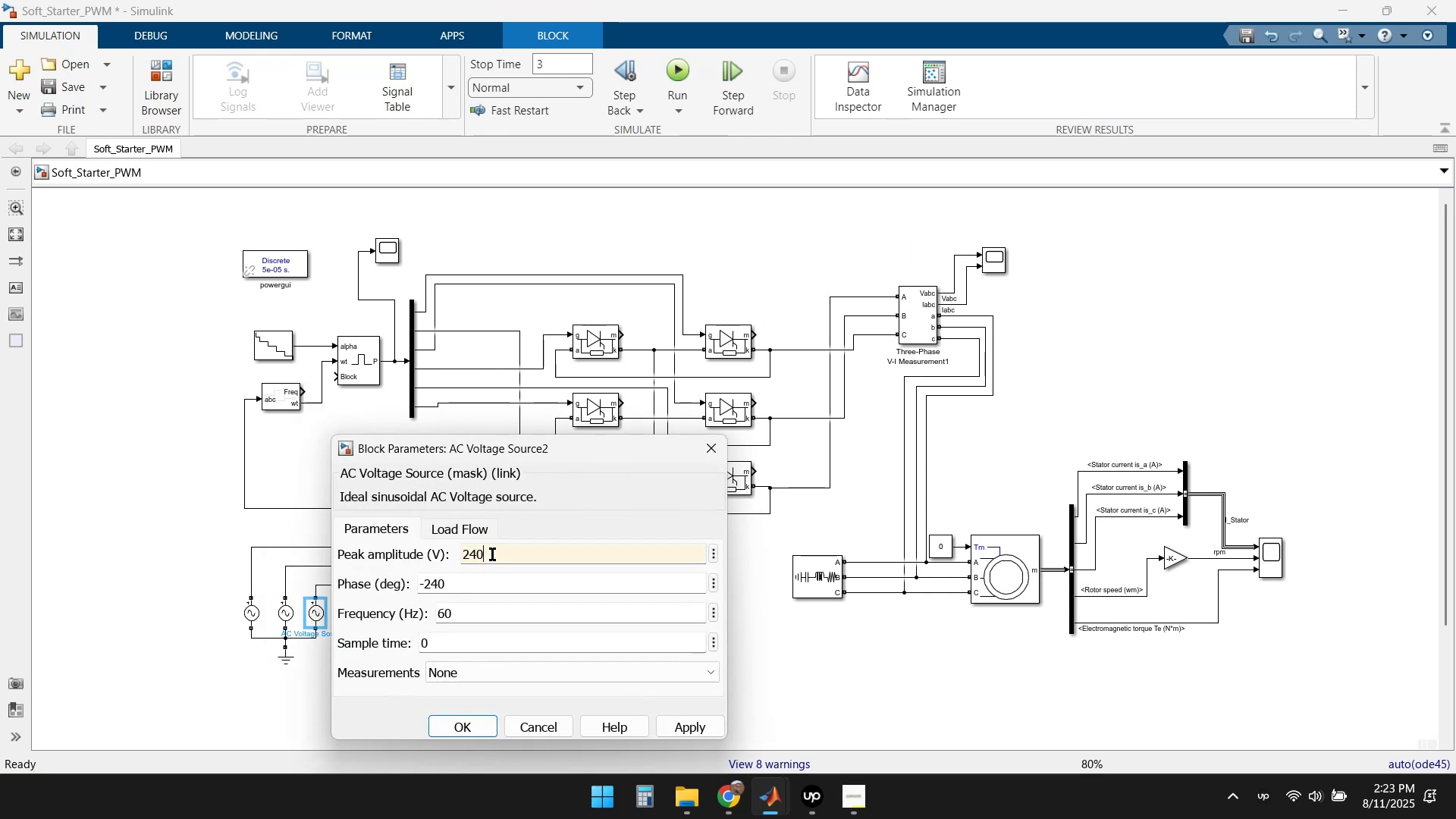 
key(Enter)
 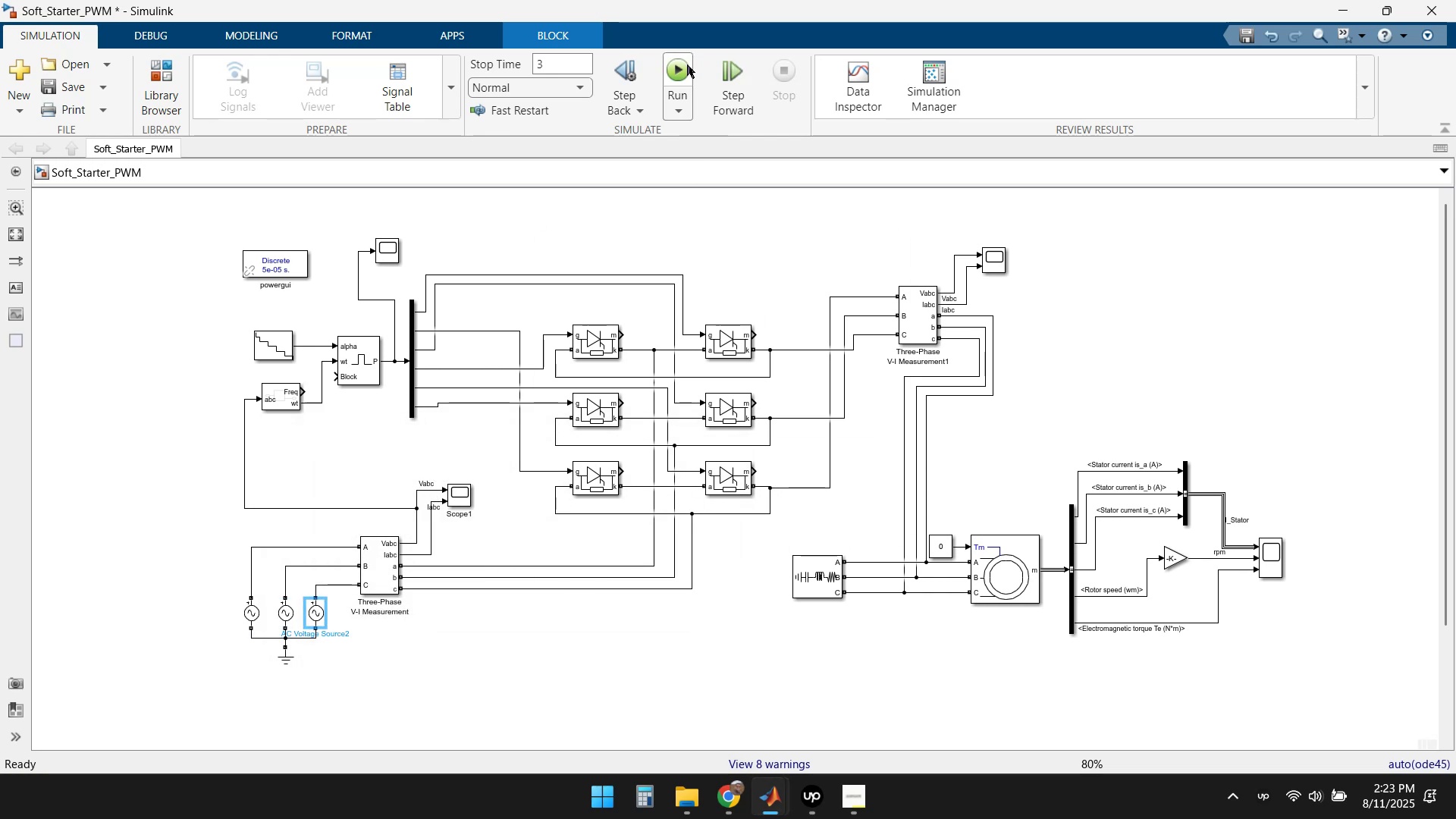 
left_click([570, 67])
 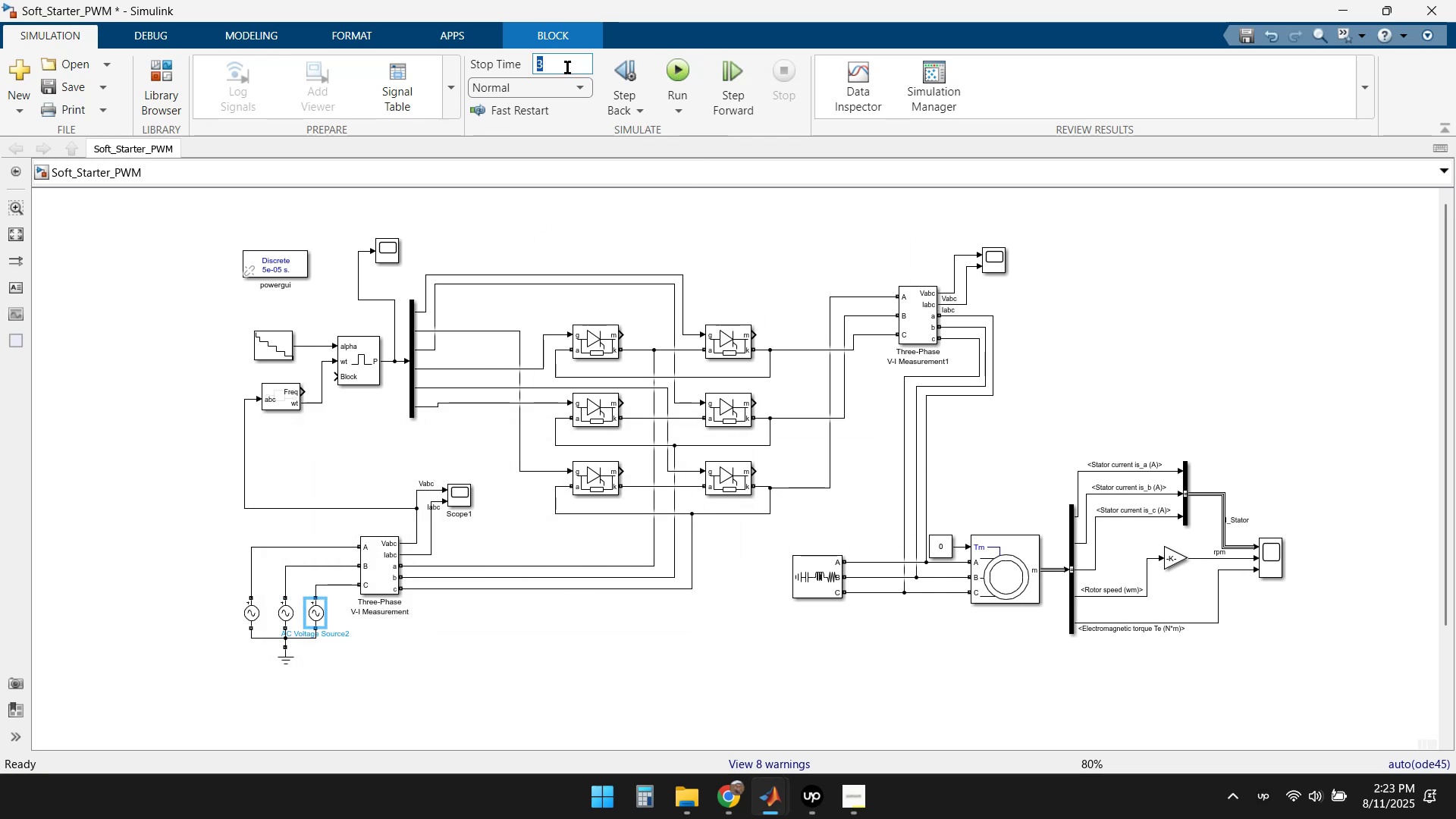 
key(Numpad2)
 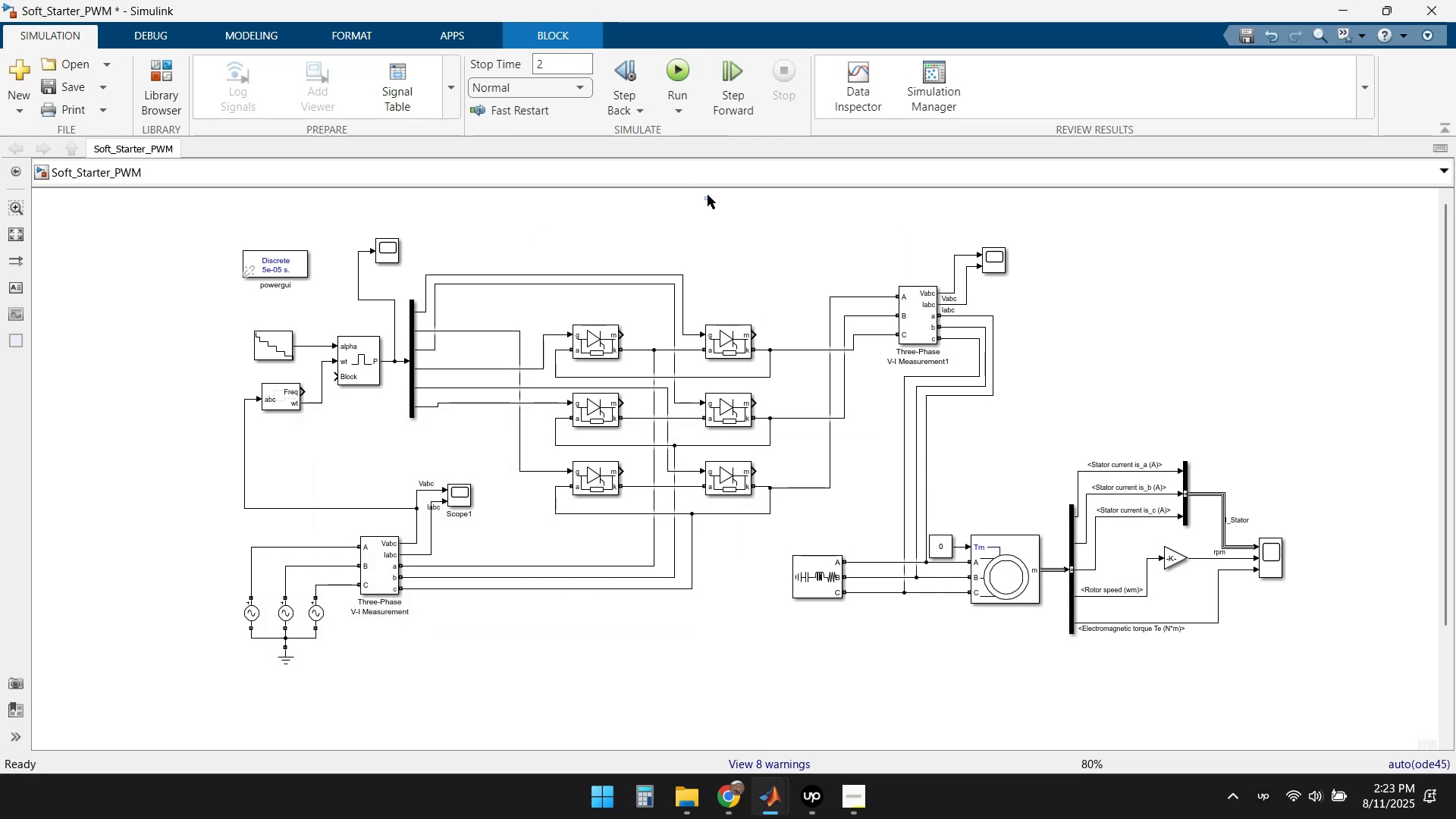 
left_click([687, 78])
 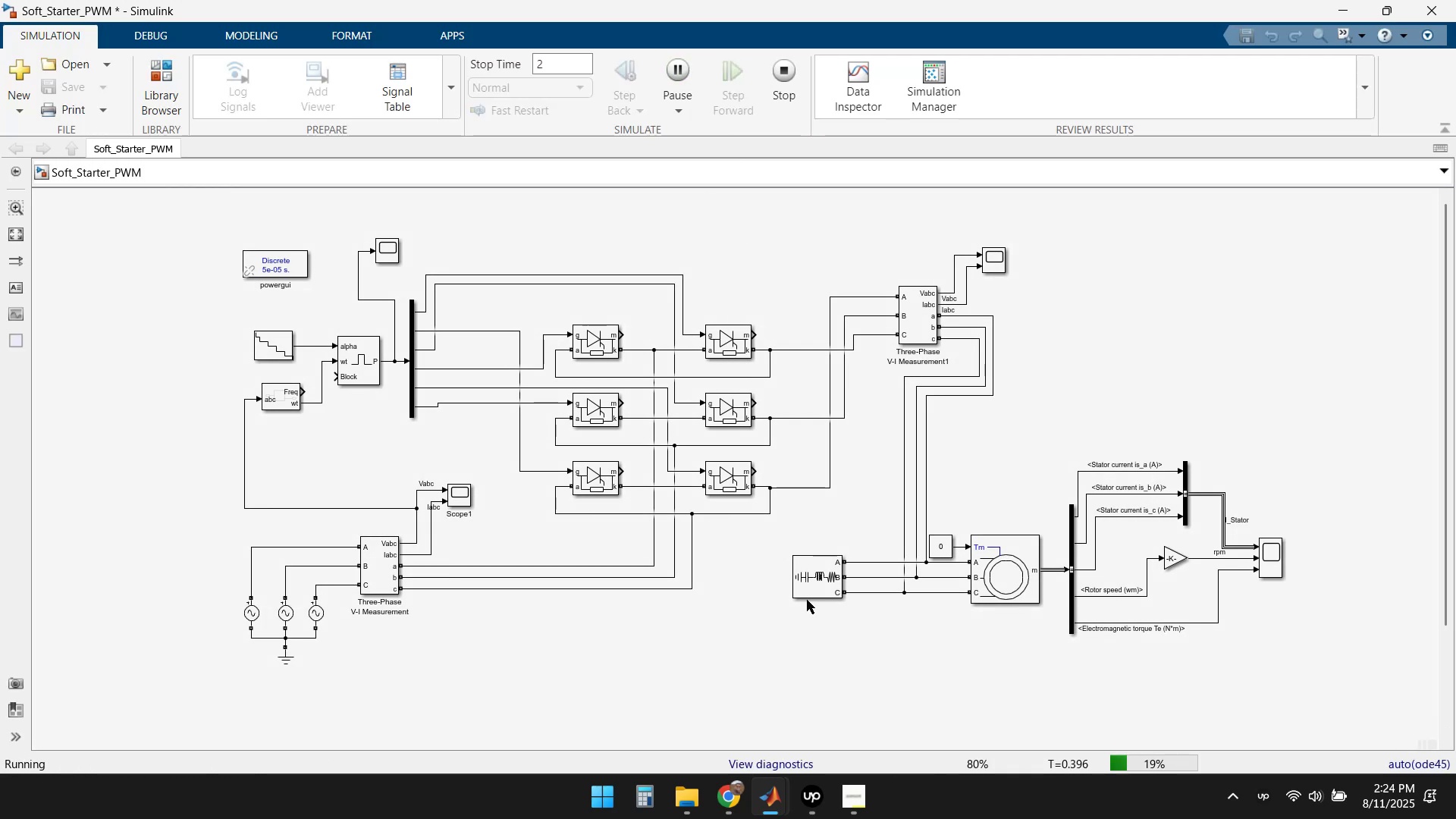 
wait(8.38)
 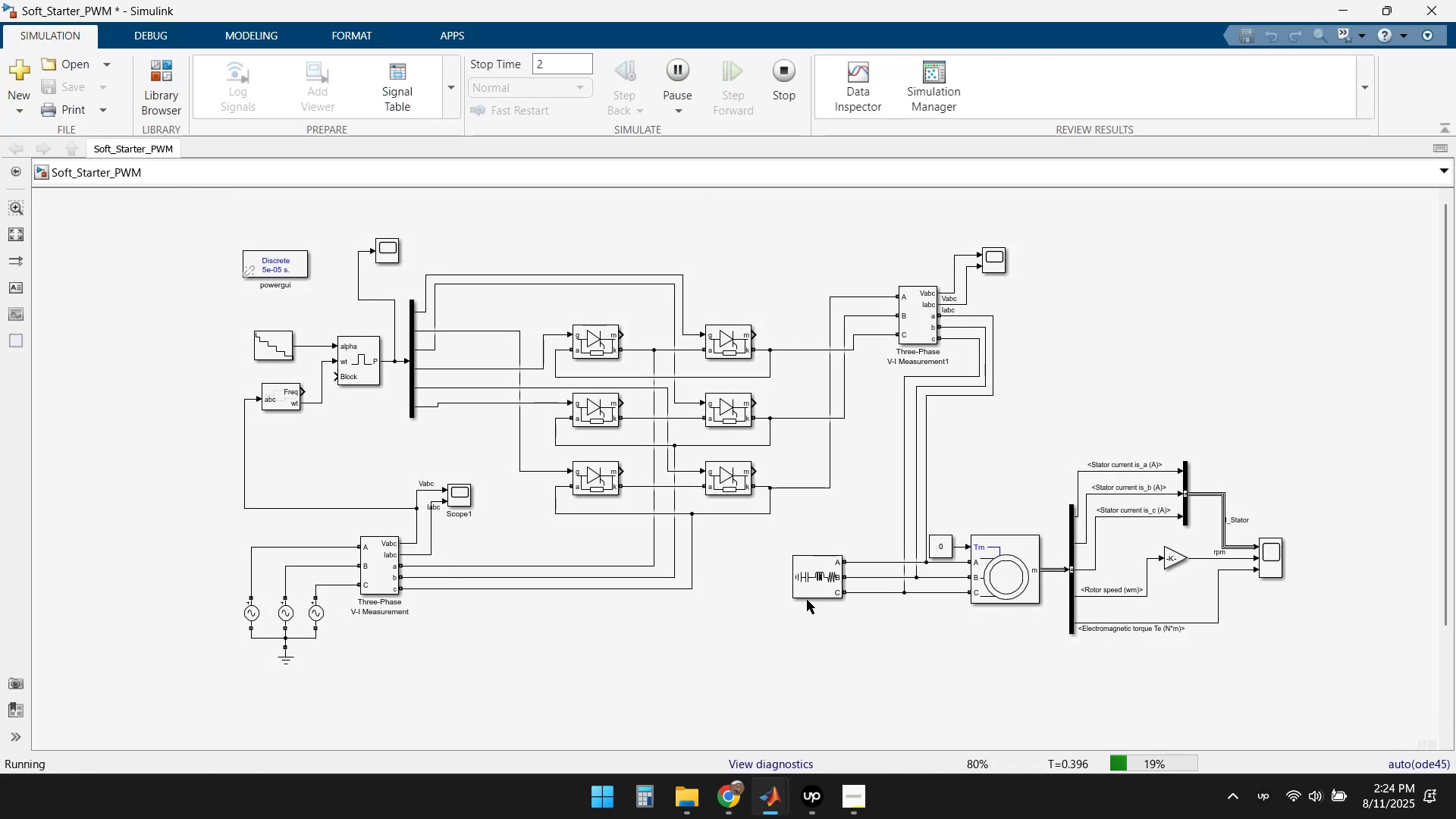 
double_click([811, 805])
 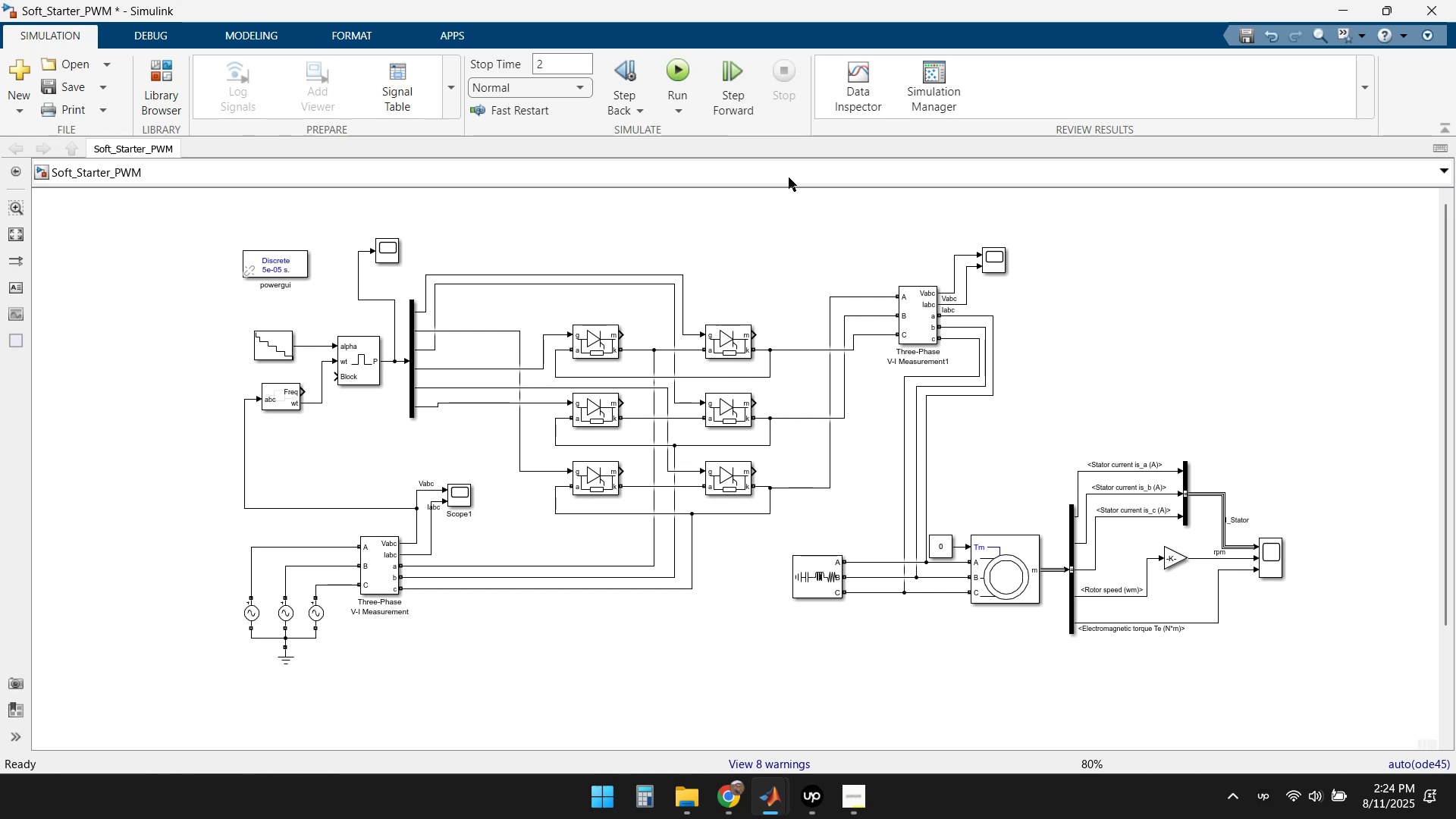 
wait(5.58)
 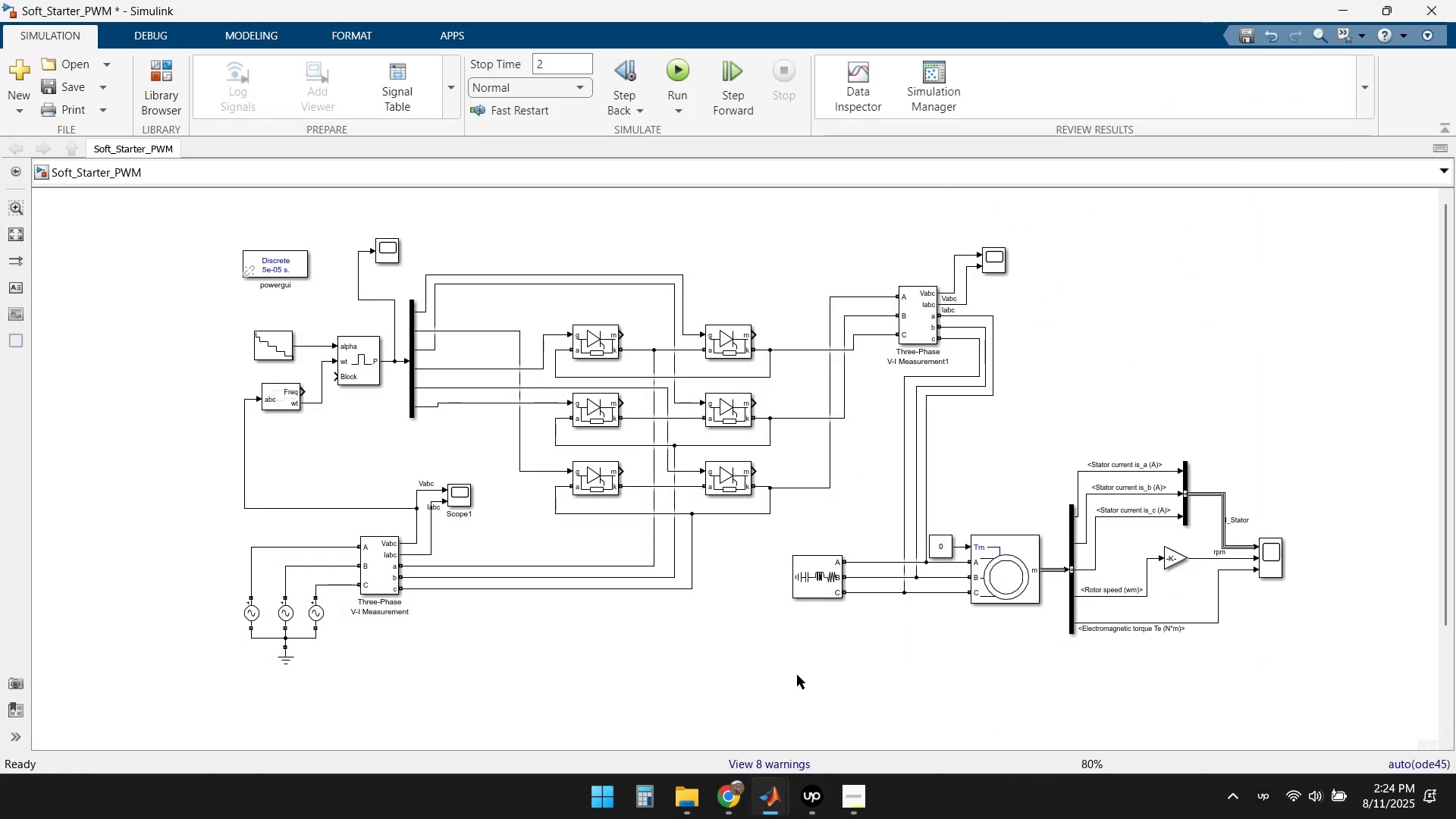 
double_click([1277, 559])
 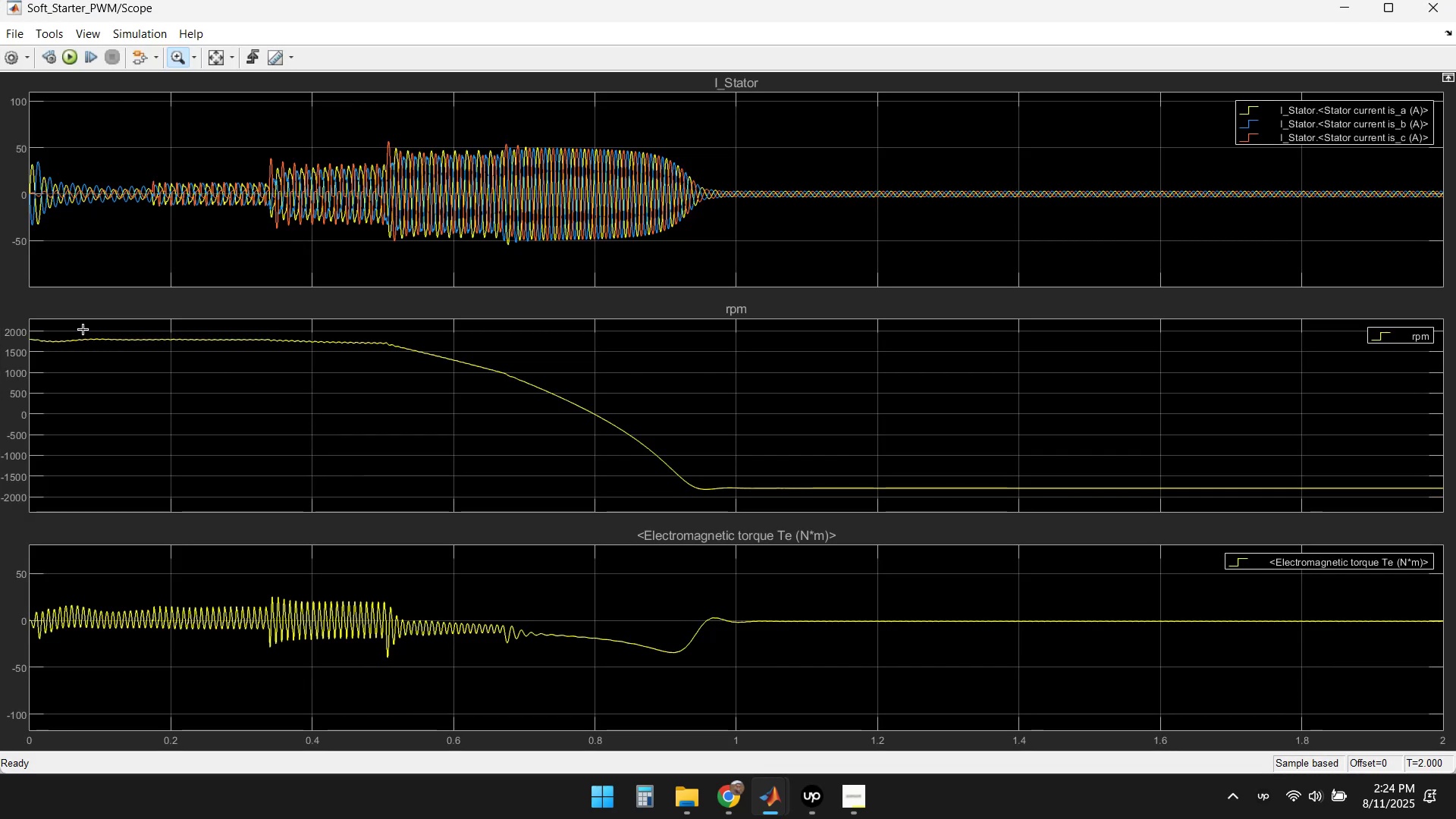 
left_click_drag(start_coordinate=[71, 334], to_coordinate=[346, 369])
 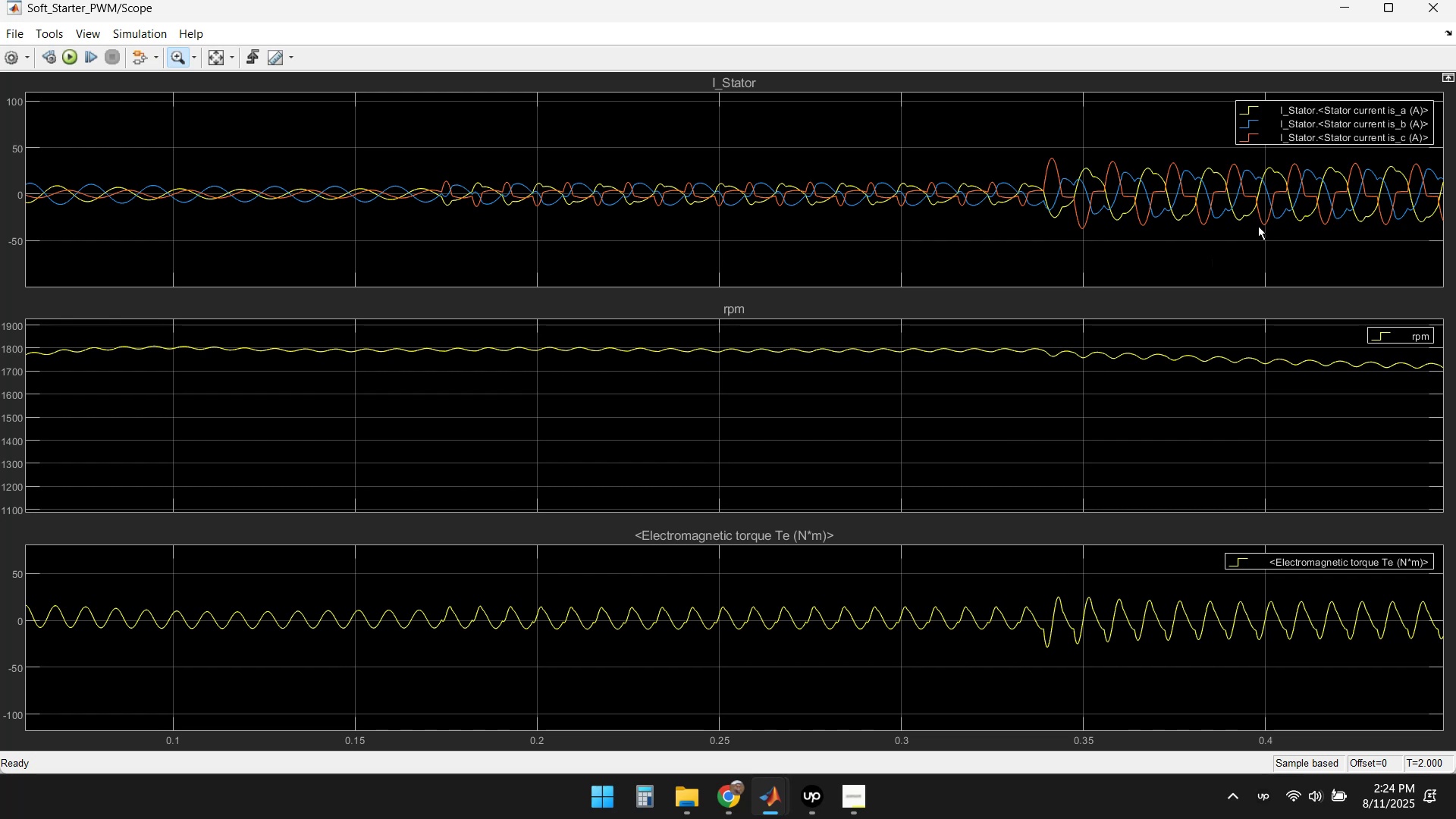 
left_click([1431, 9])
 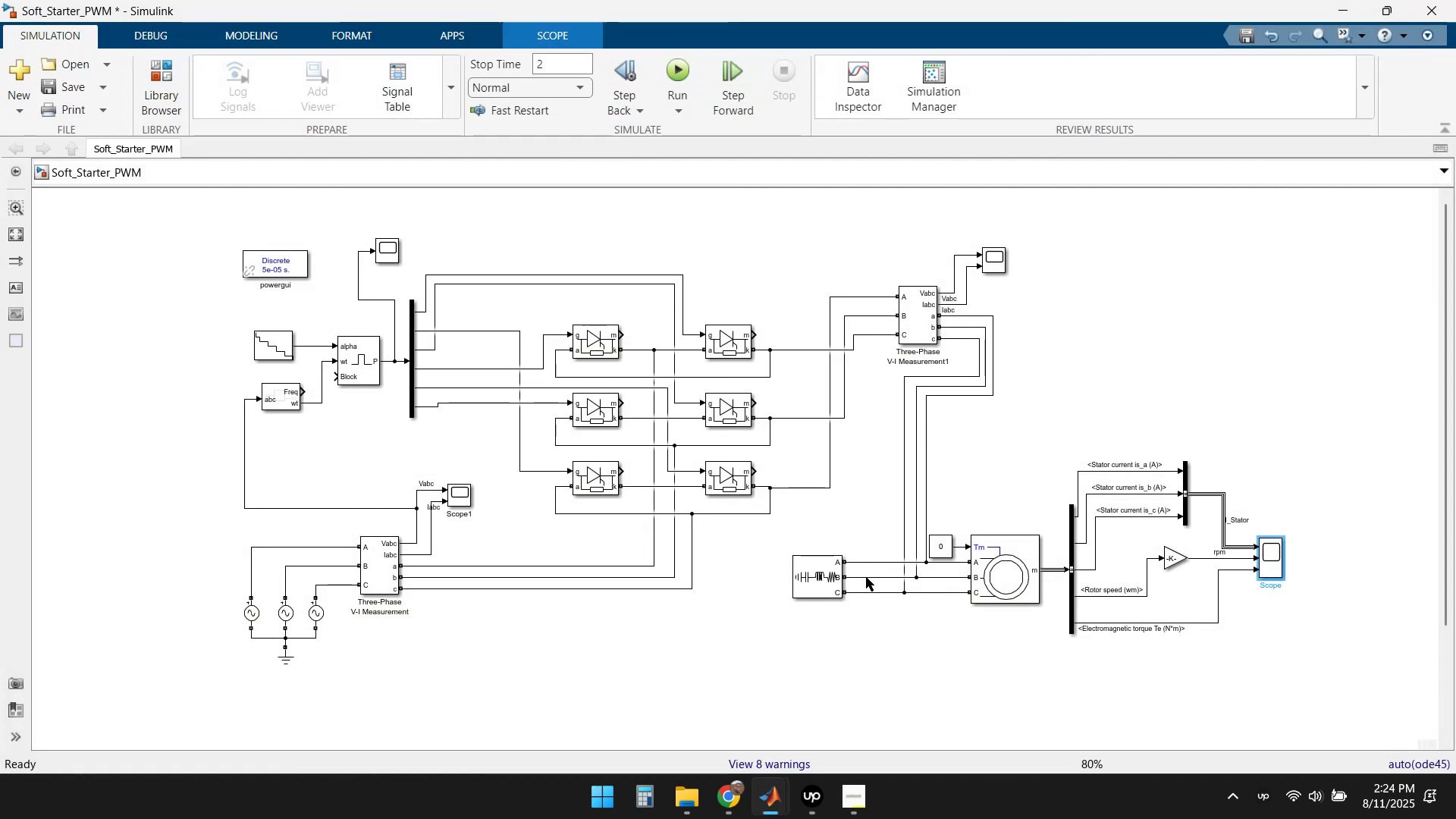 
mouse_move([854, 602])
 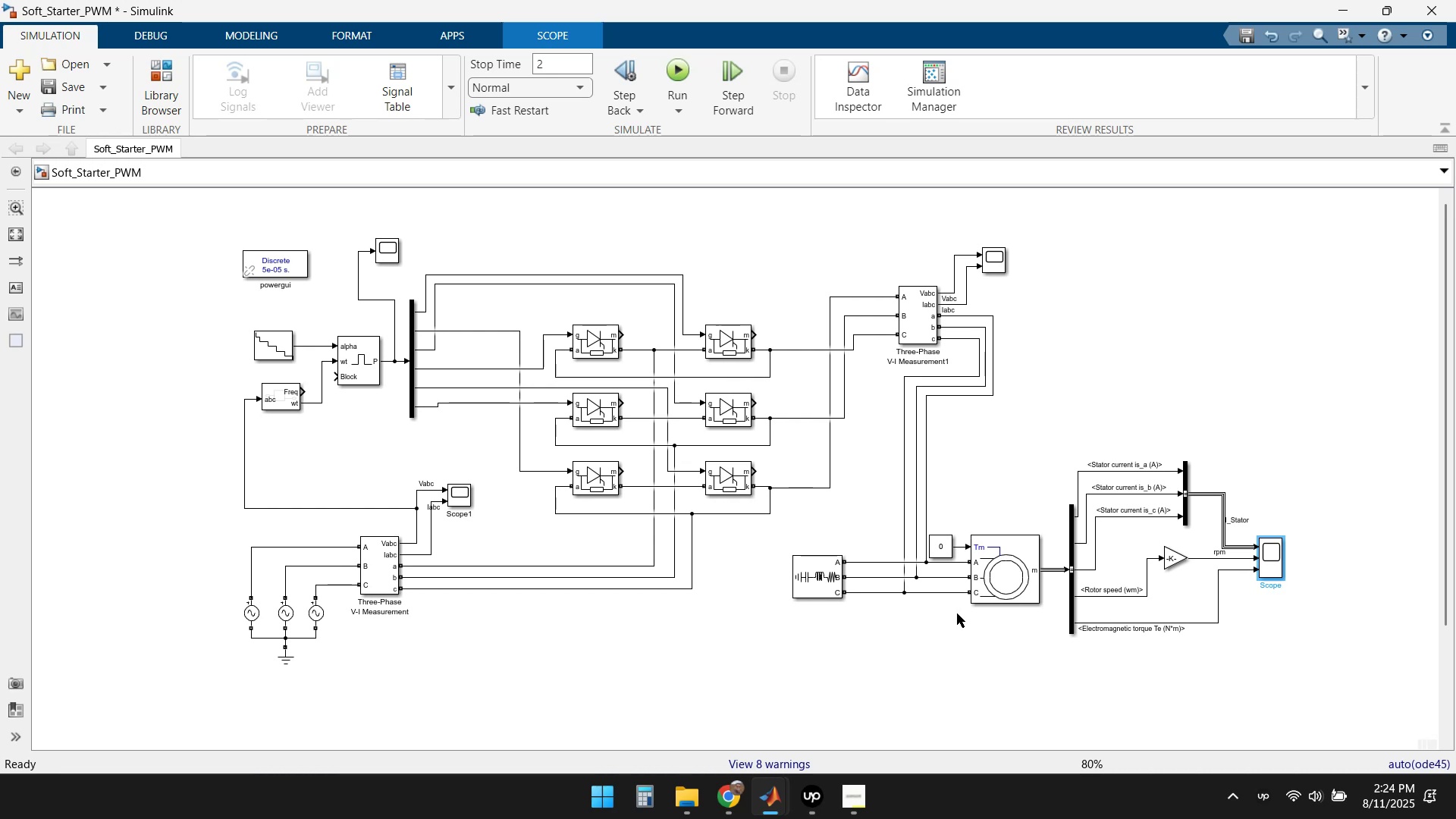 
wait(7.39)
 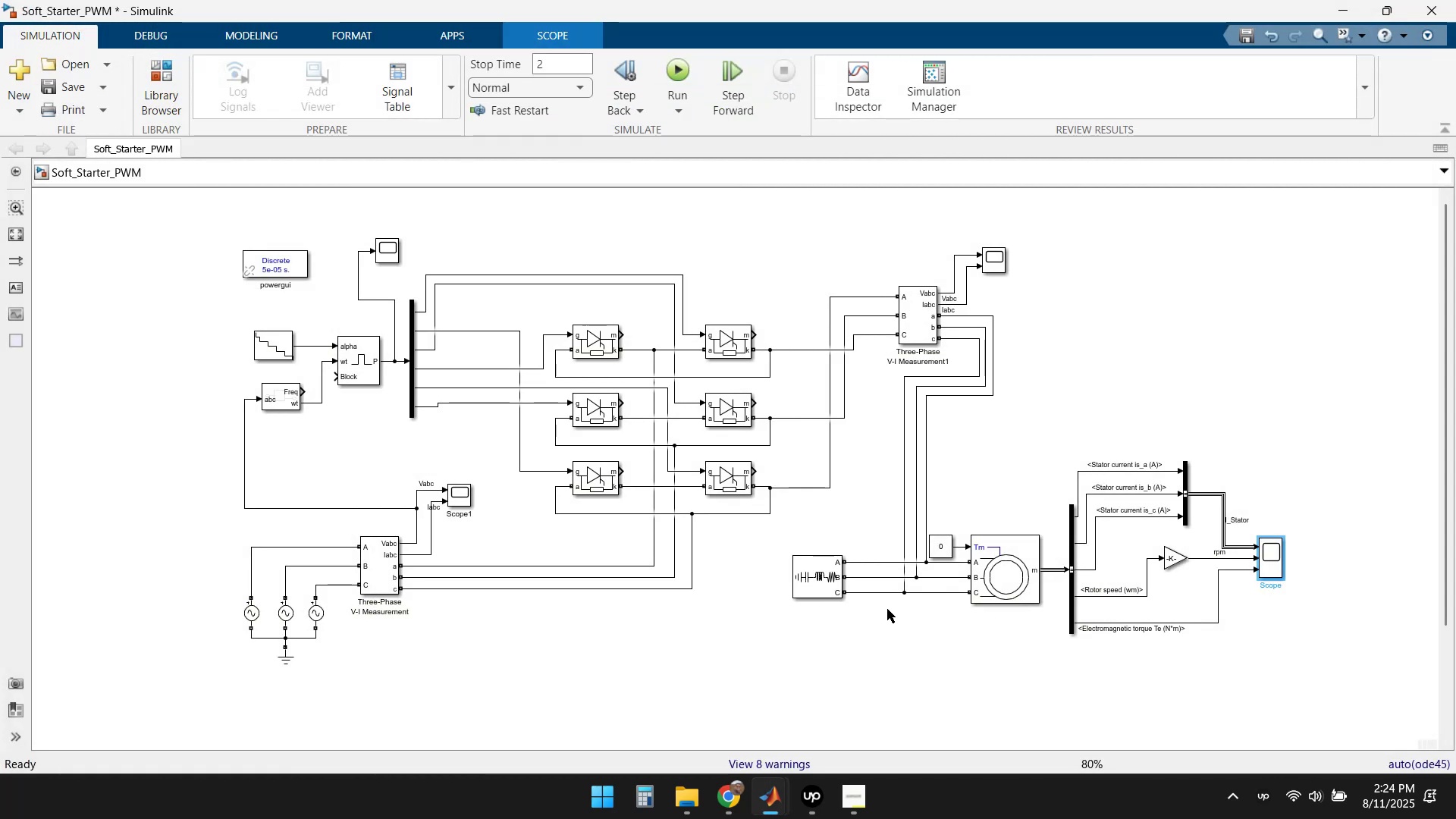 
left_click([883, 563])
 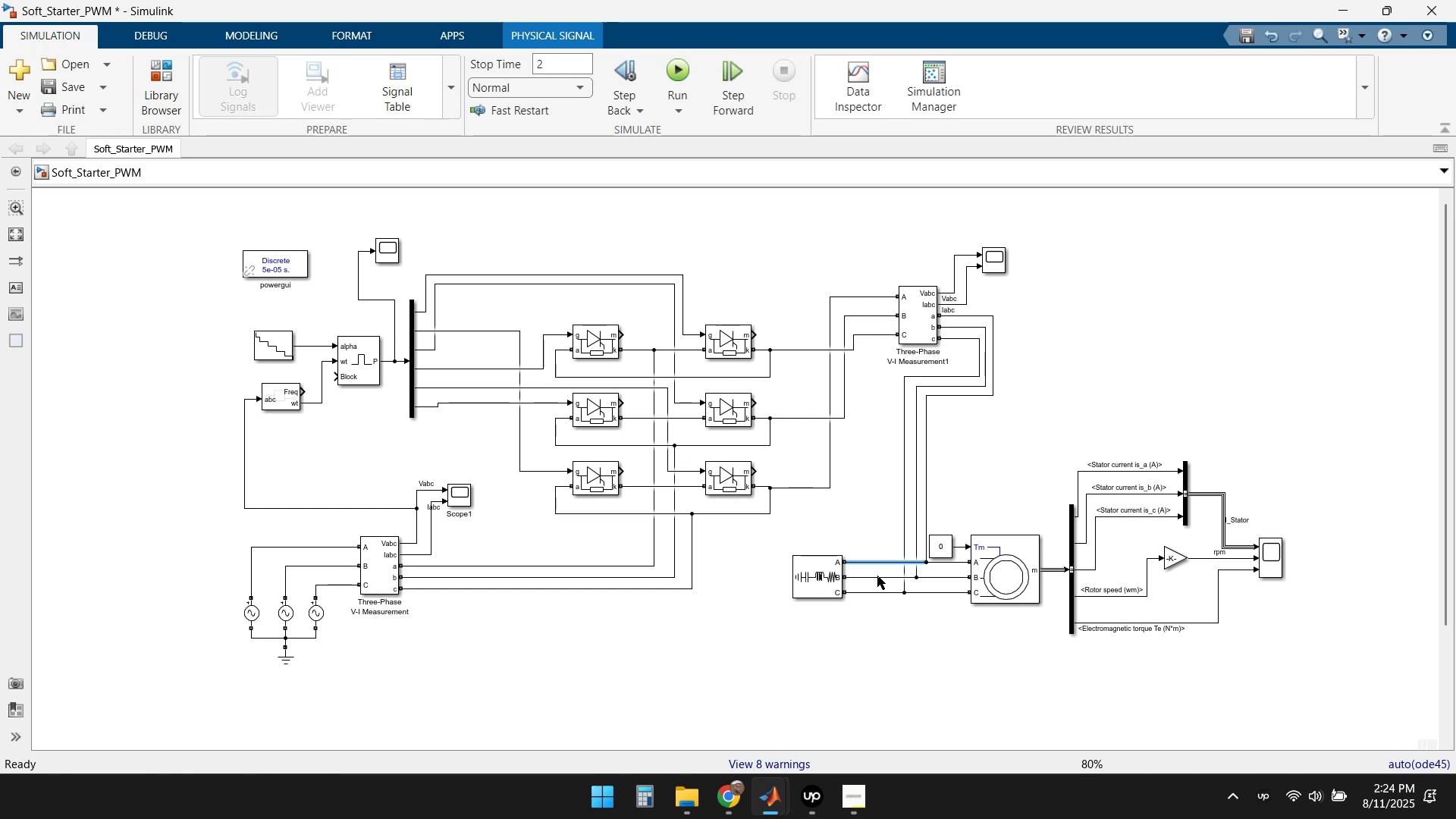 
key(Delete)
 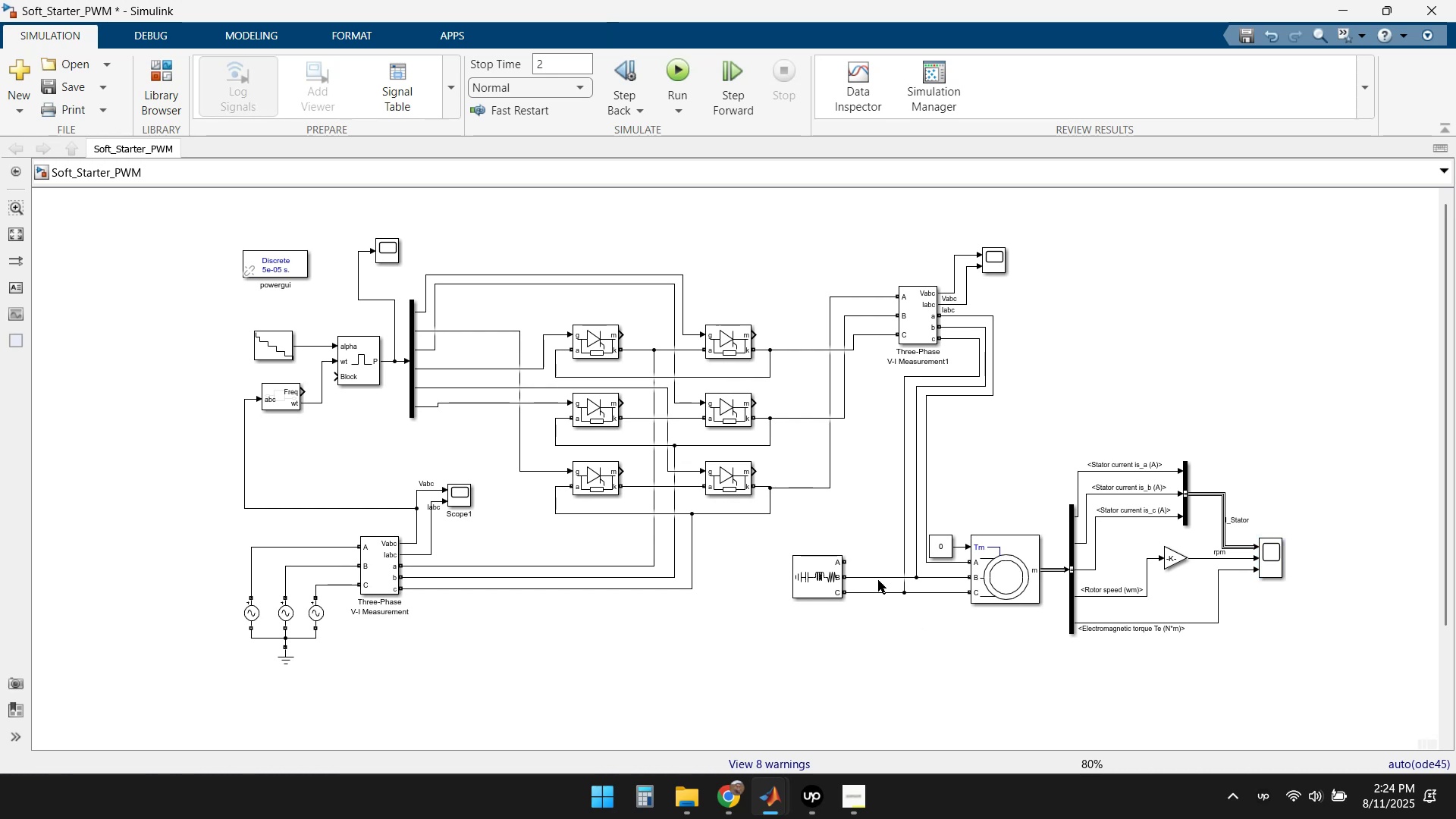 
left_click([880, 574])
 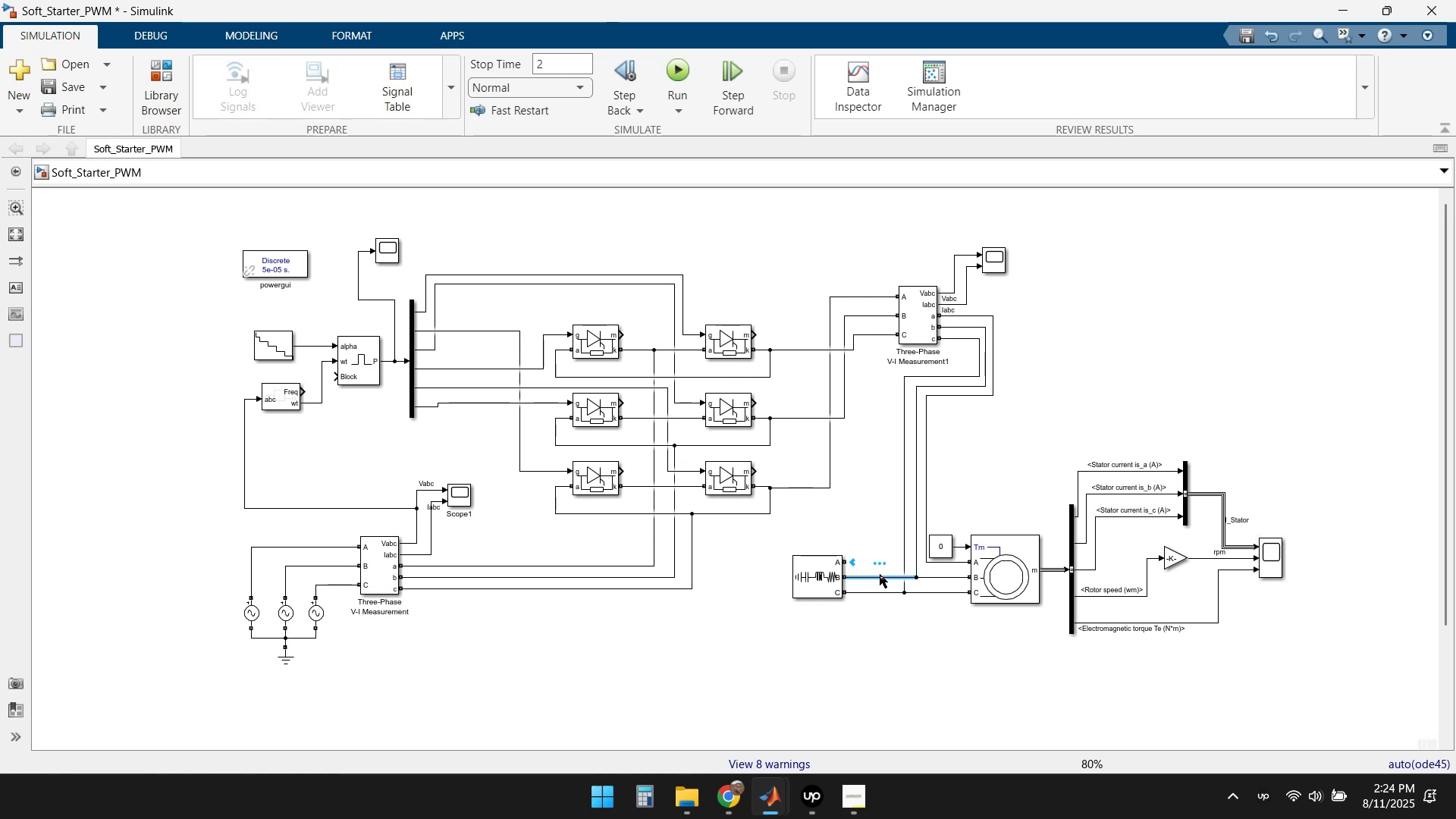 
key(Delete)
 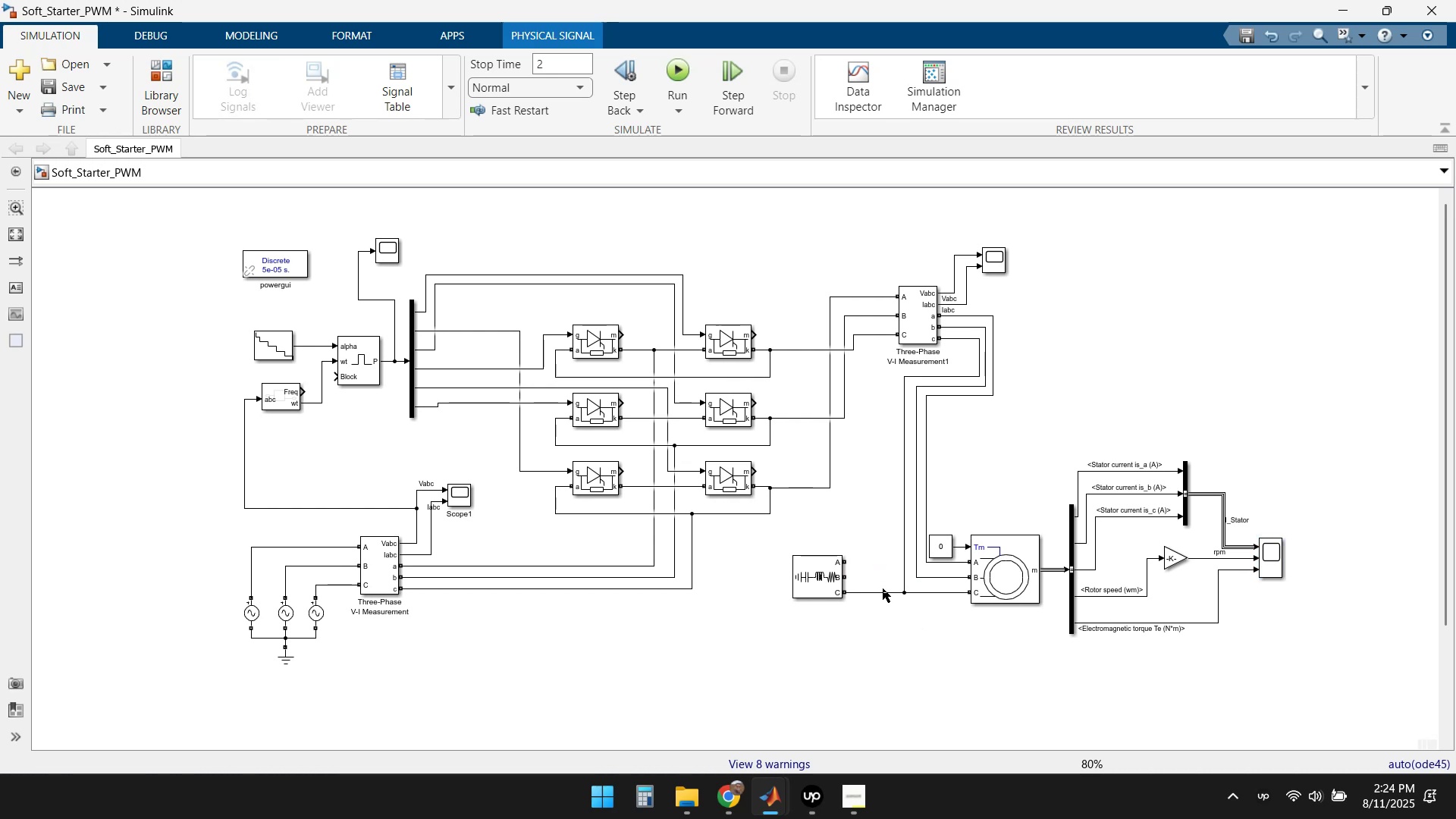 
left_click([883, 588])
 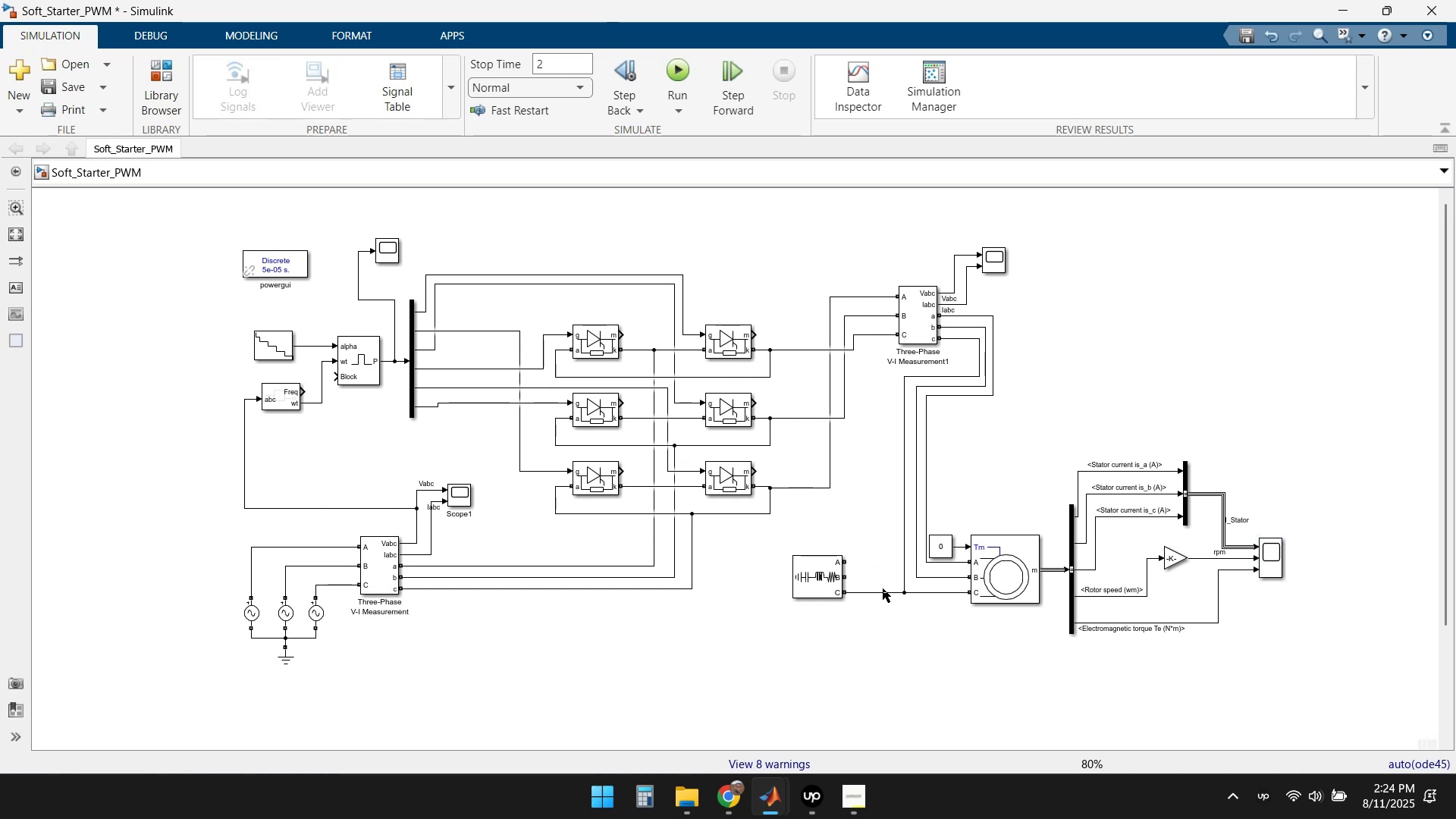 
key(Delete)
 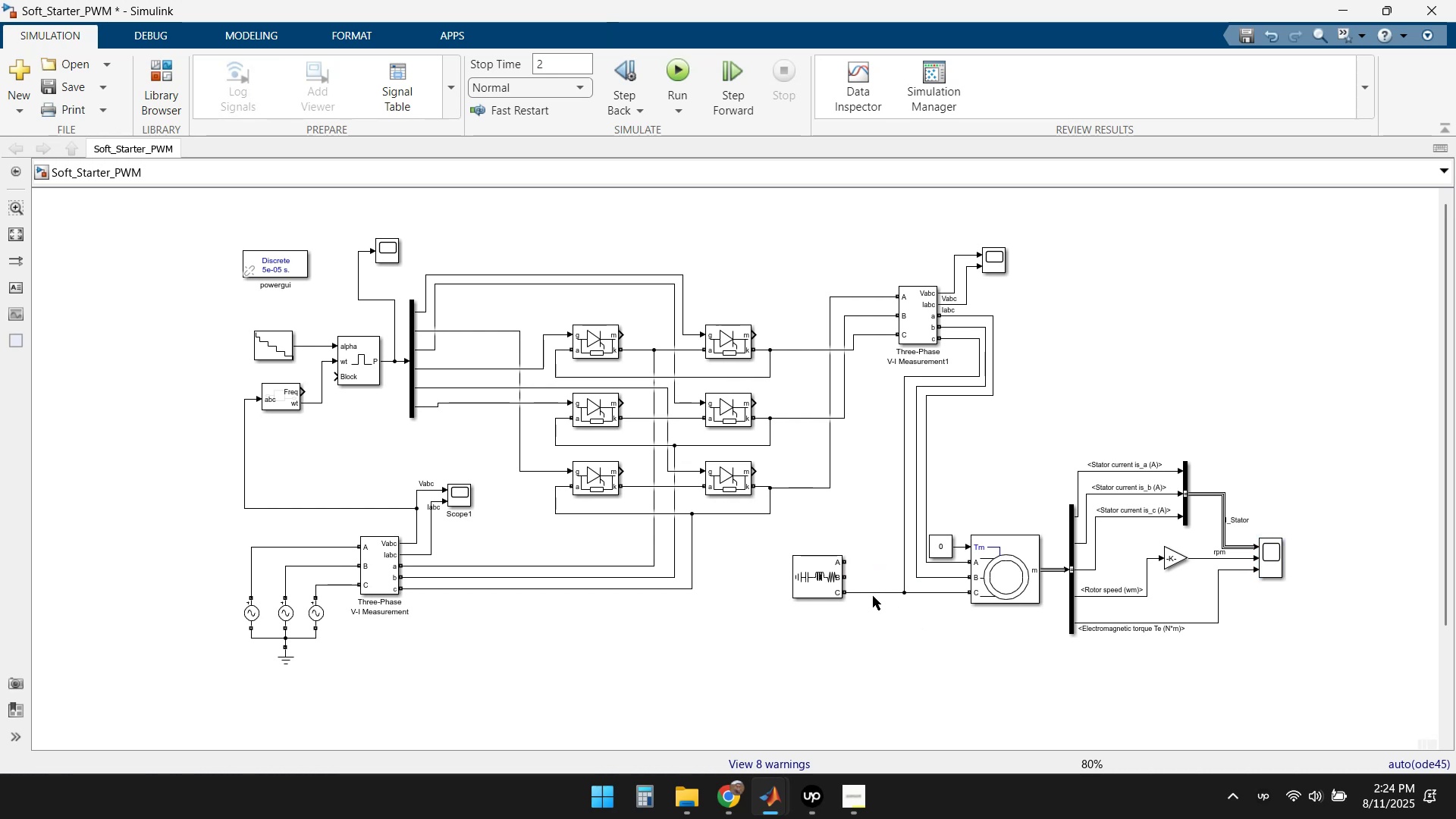 
left_click([873, 592])
 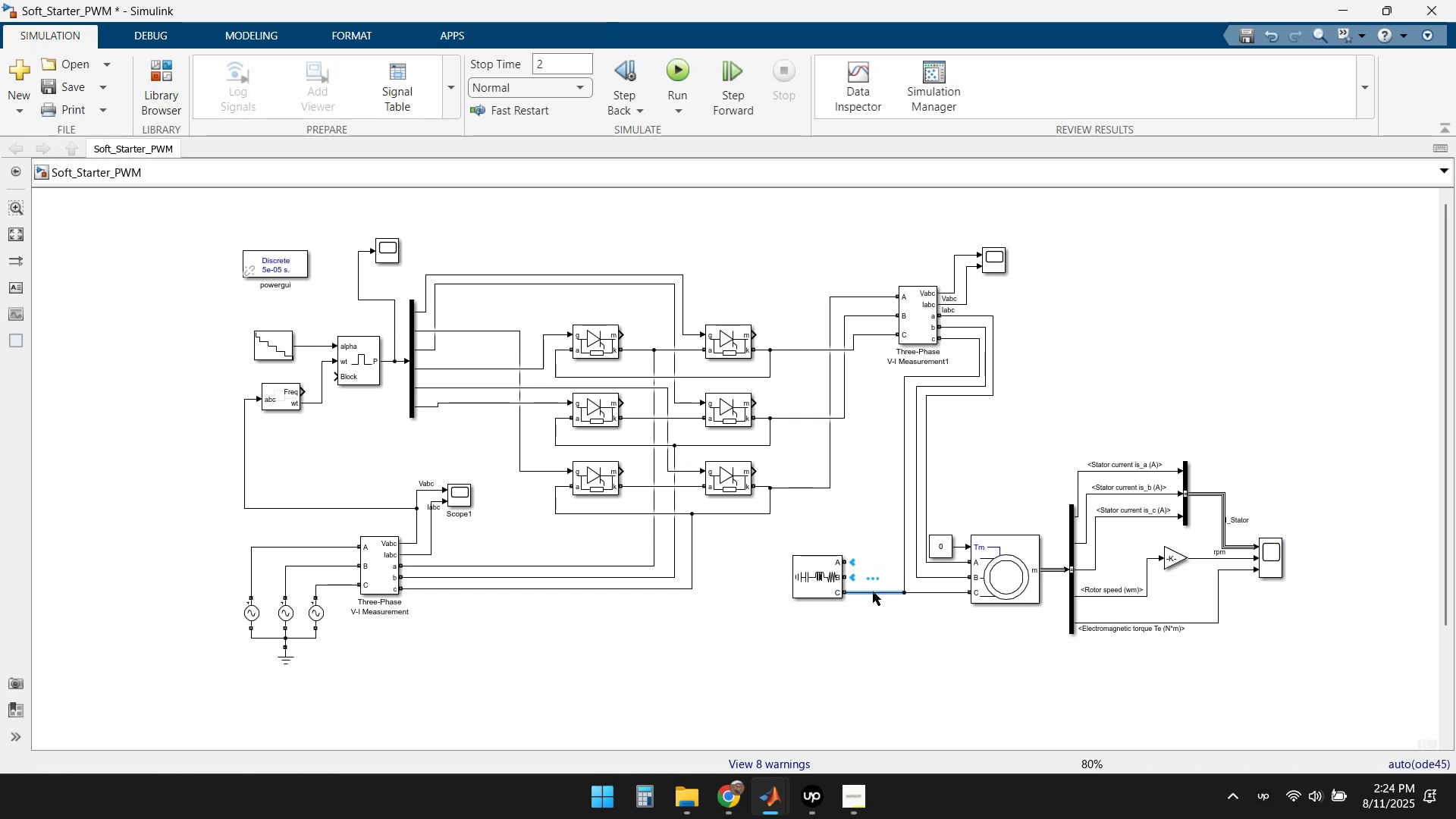 
key(Delete)
 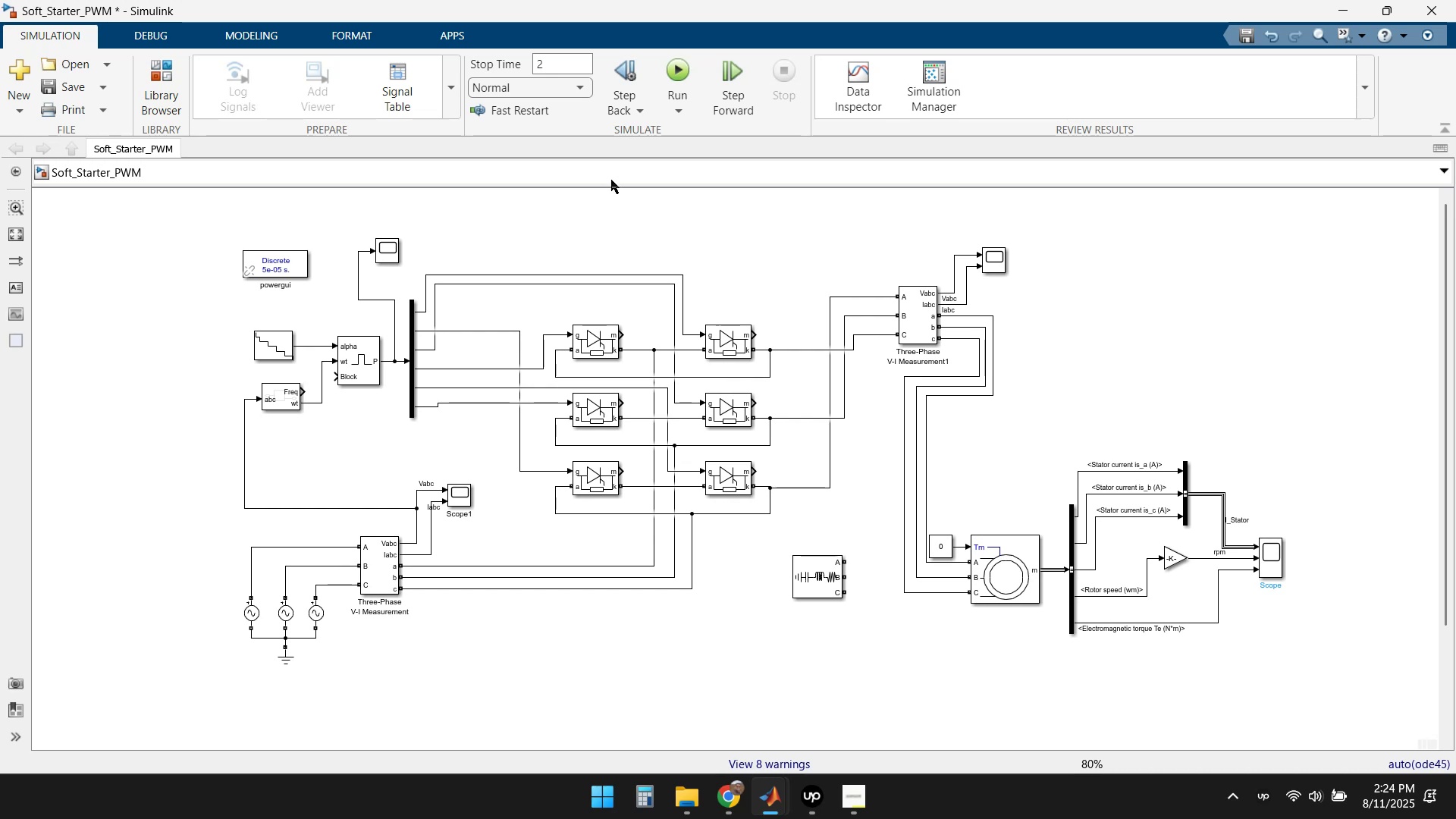 
left_click([680, 72])
 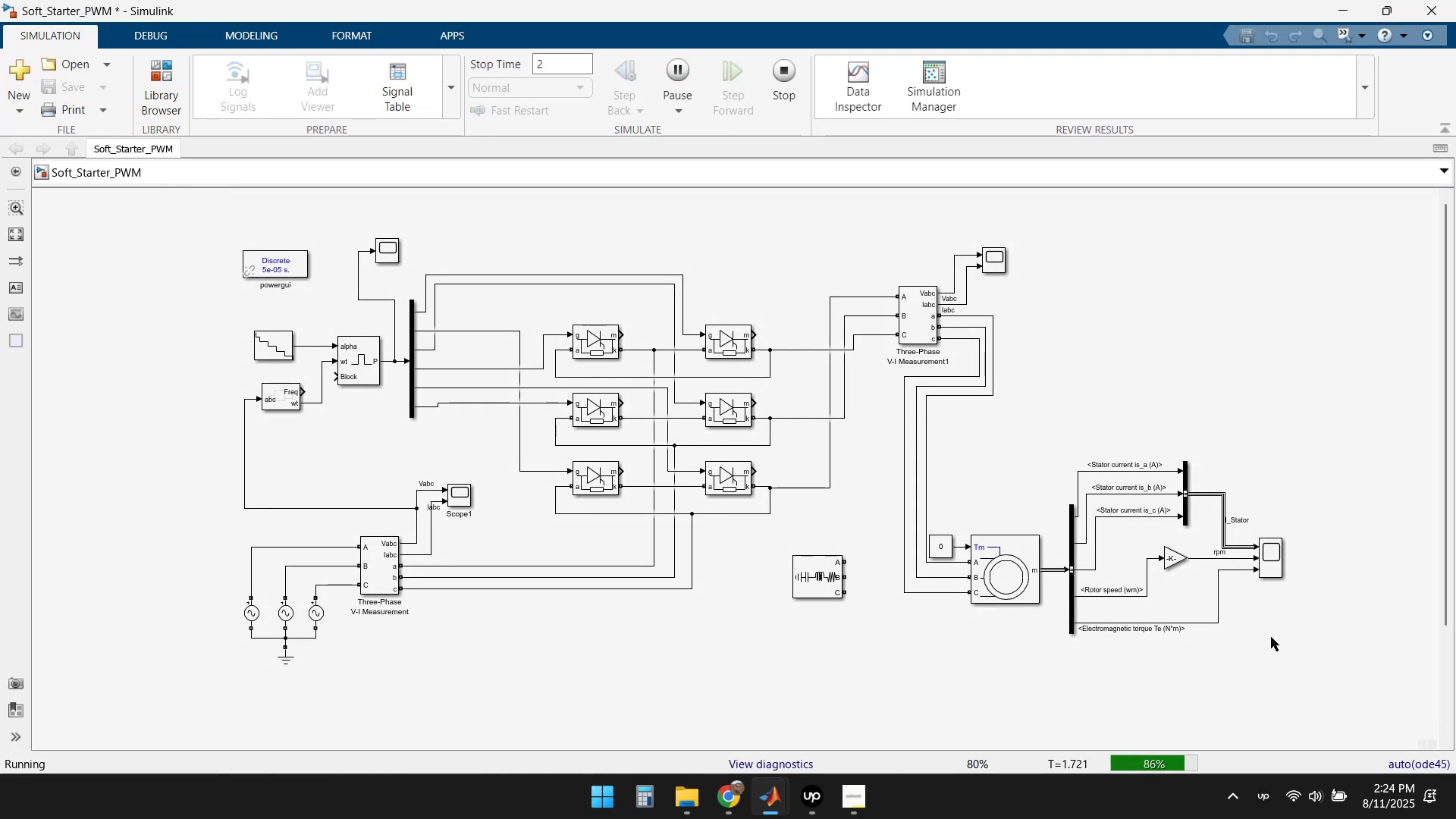 
wait(7.39)
 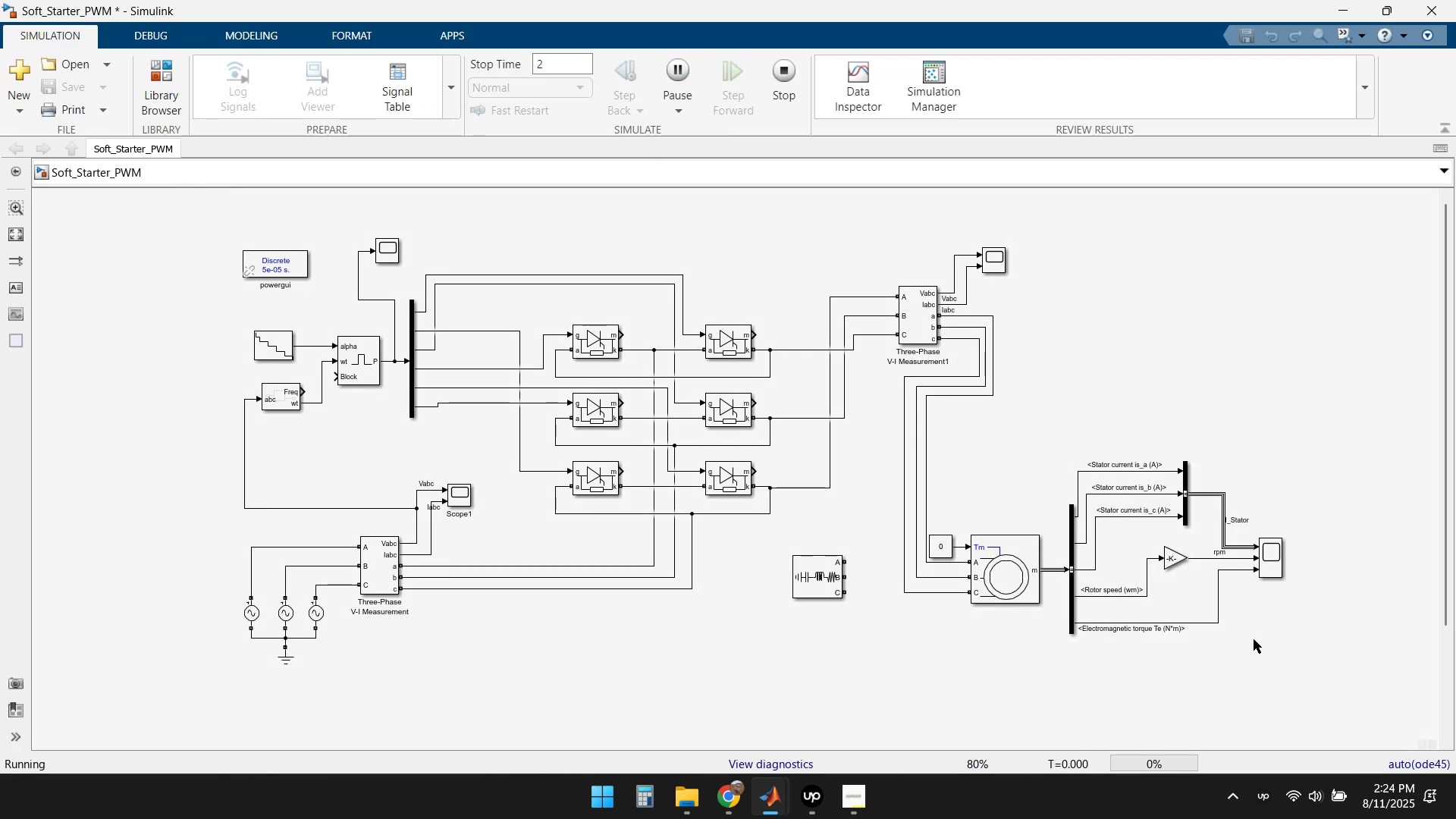 
double_click([1279, 559])
 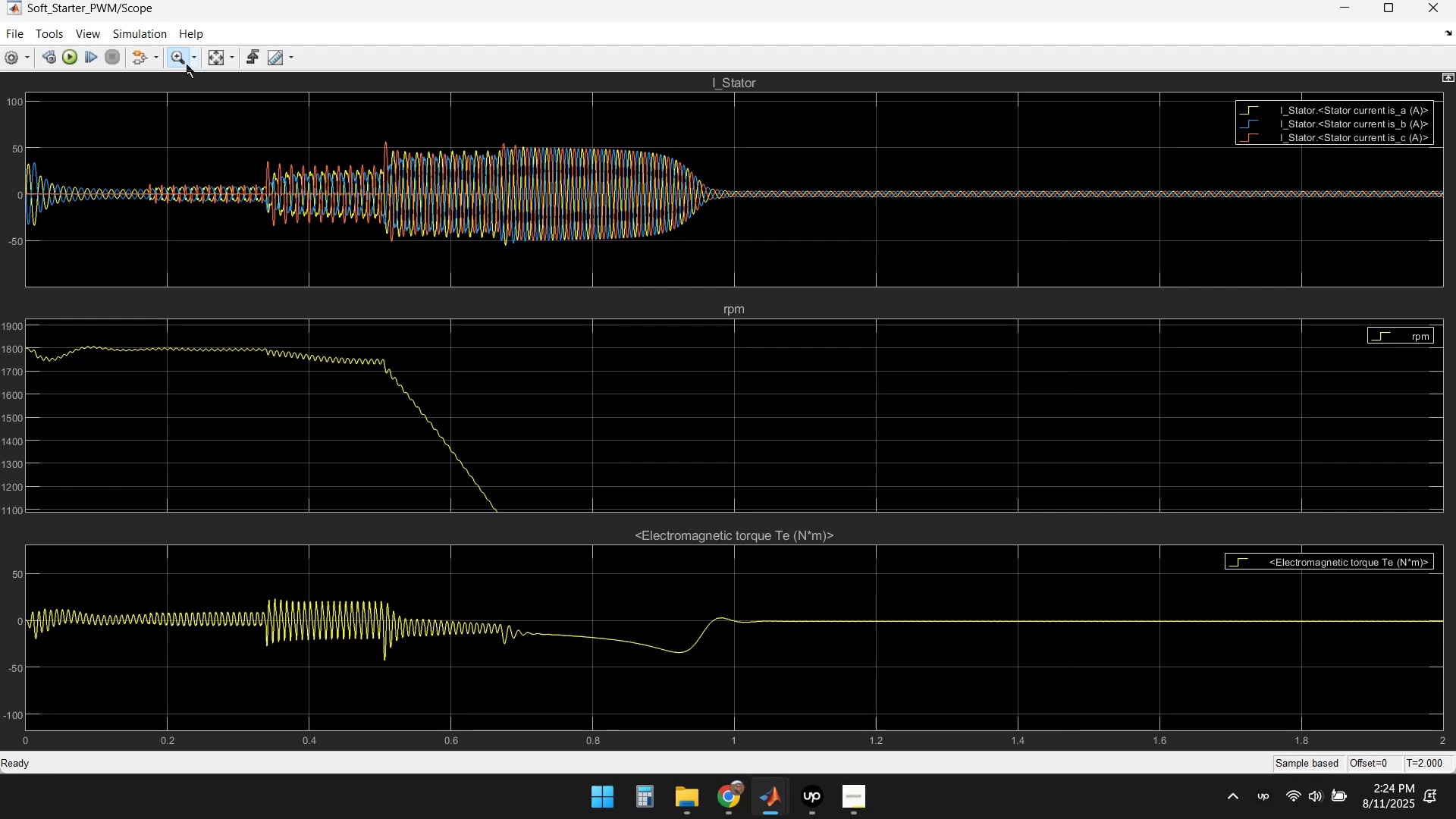 
left_click([218, 61])
 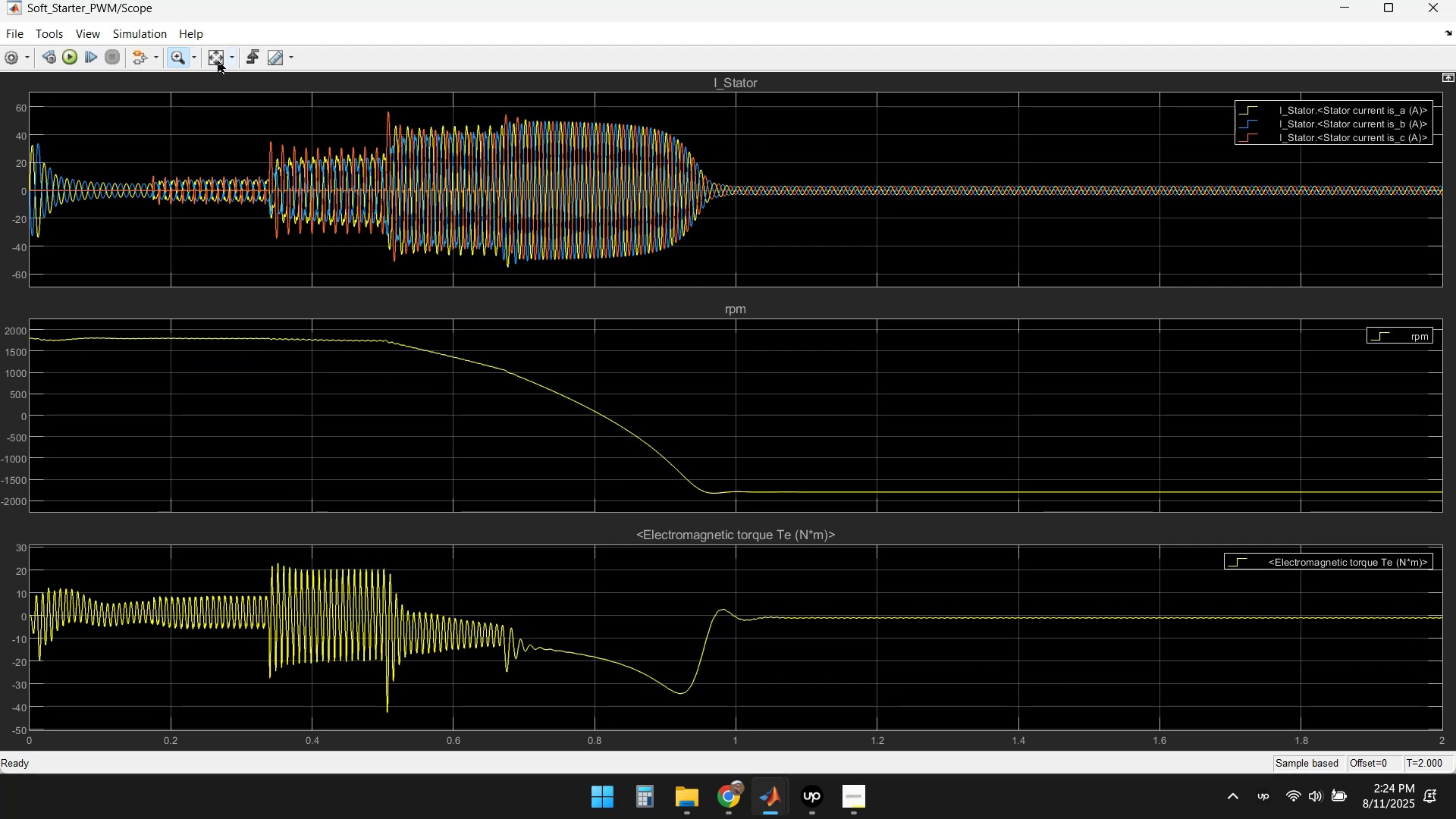 
left_click([218, 61])
 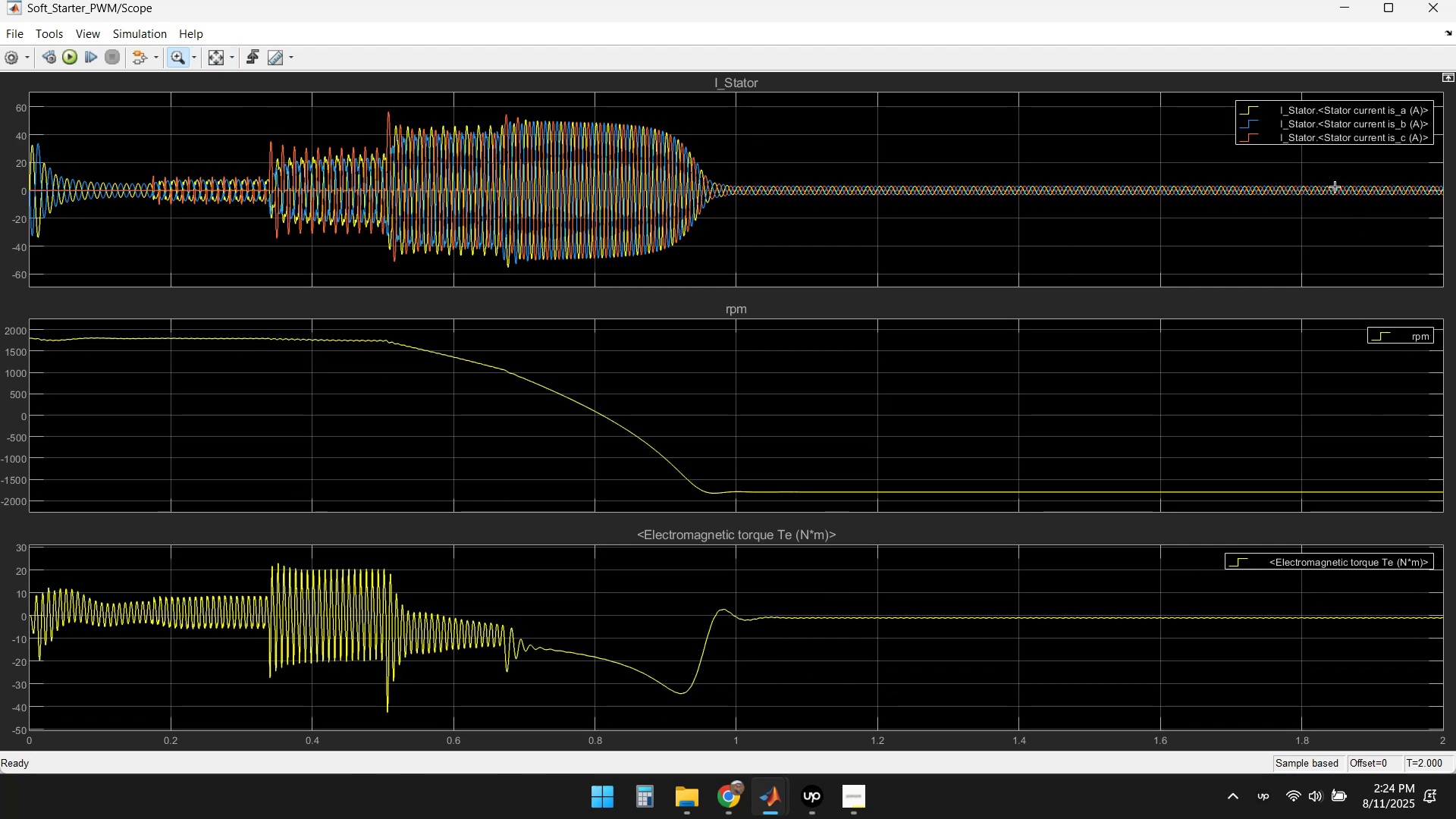 
wait(6.39)
 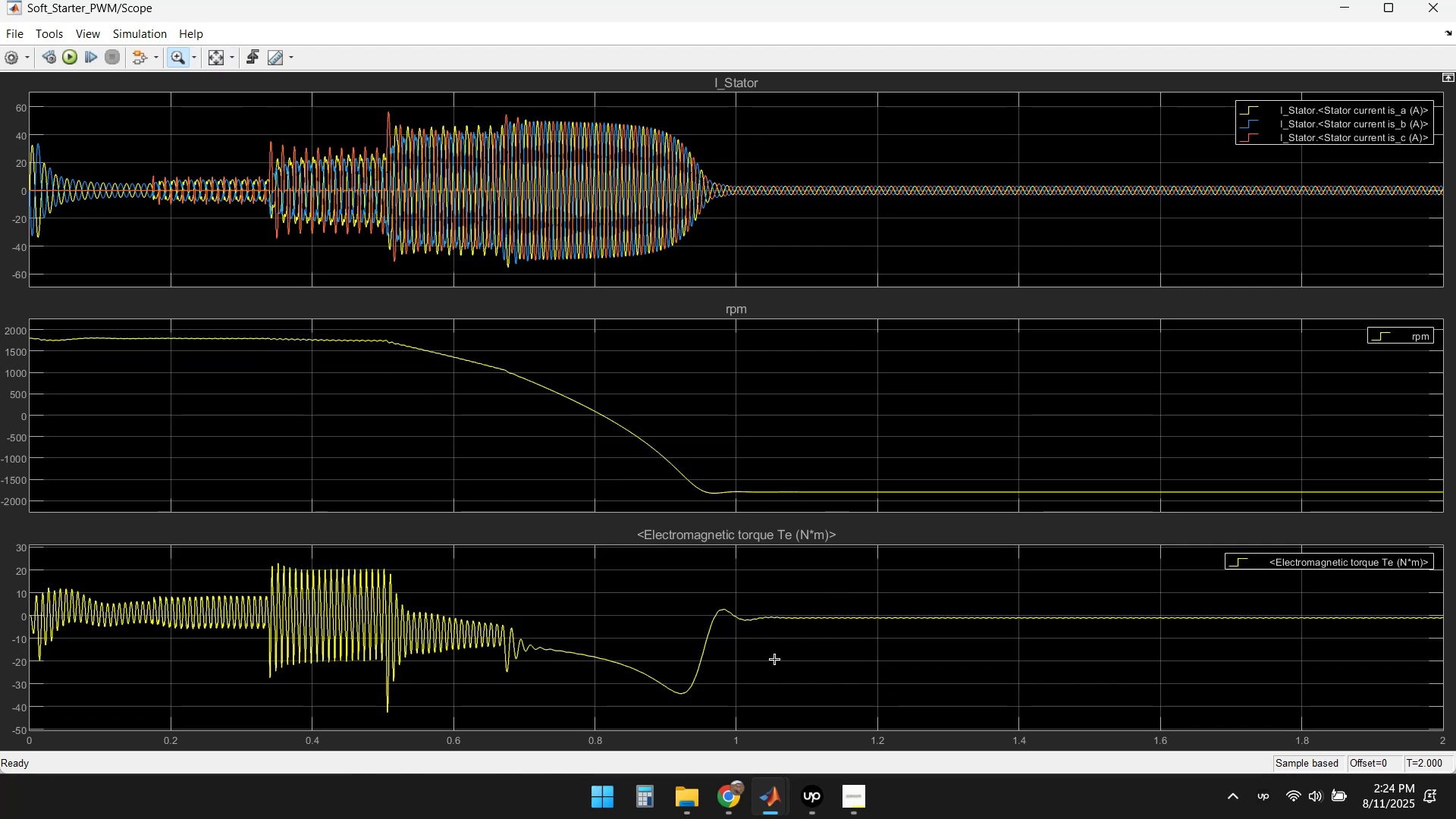 
left_click([1430, 10])
 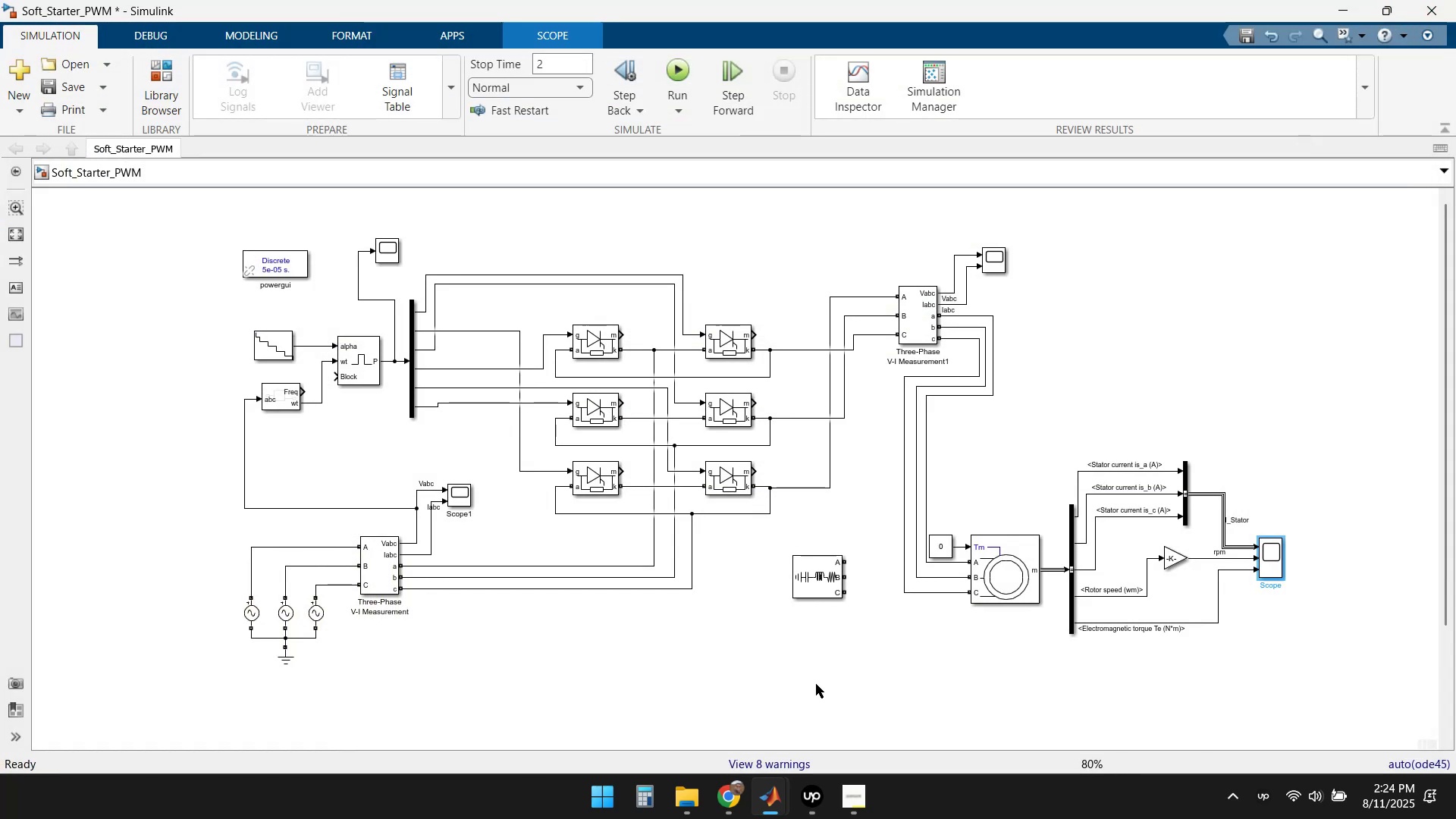 
left_click([805, 679])
 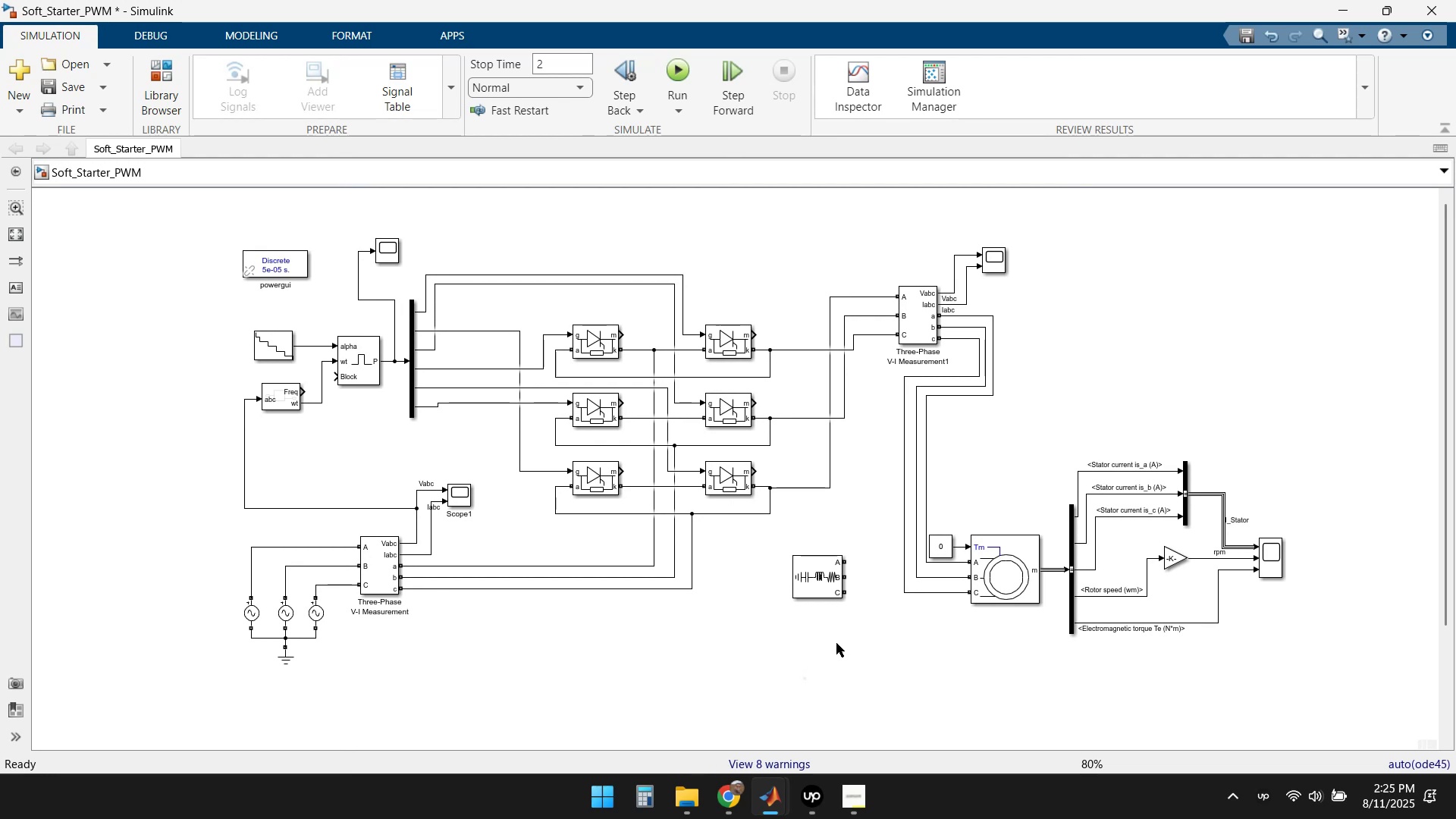 
key(Control+Z)
 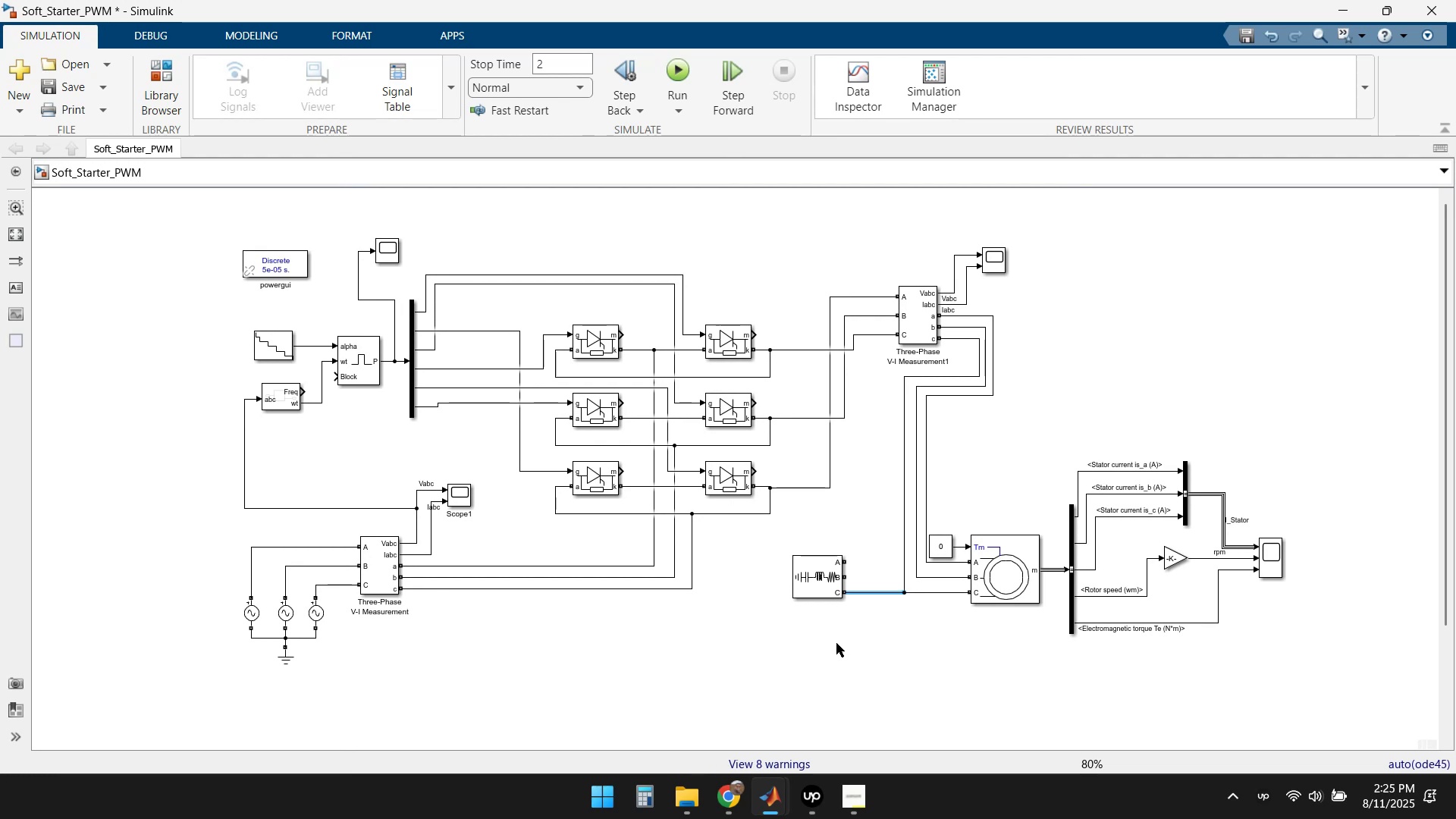 
key(Control+Z)
 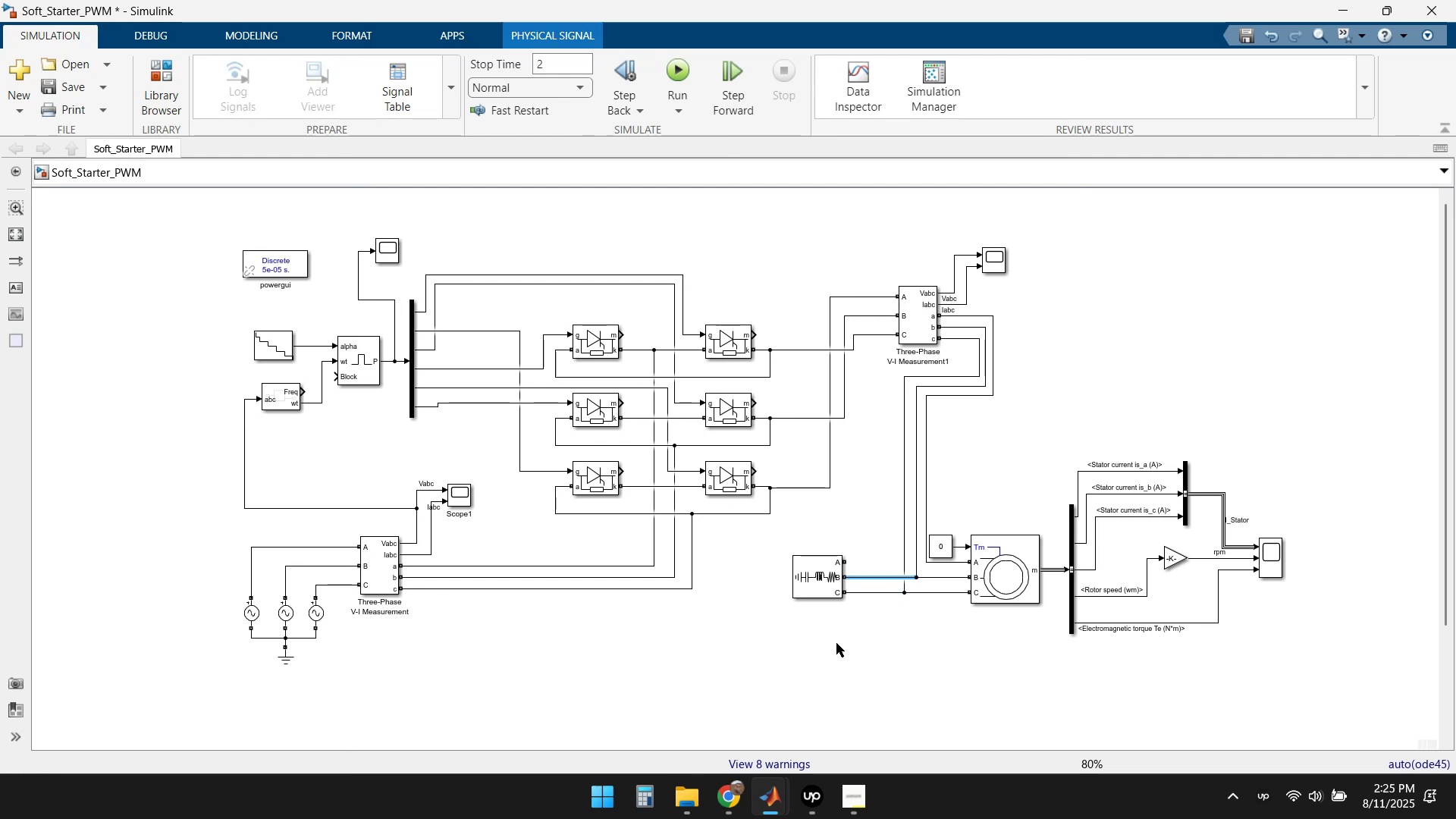 
key(Control+Z)
 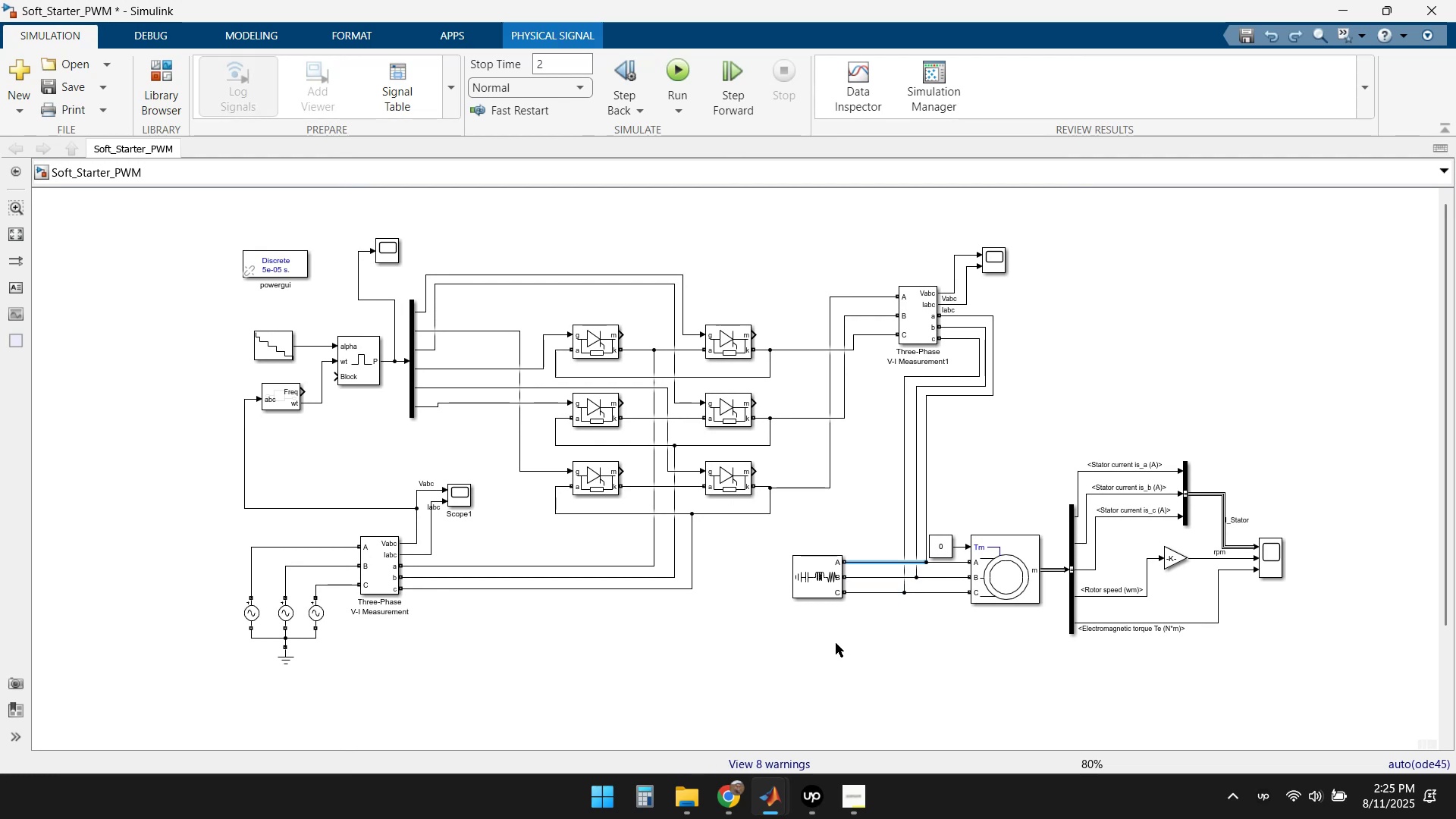 
left_click([839, 650])
 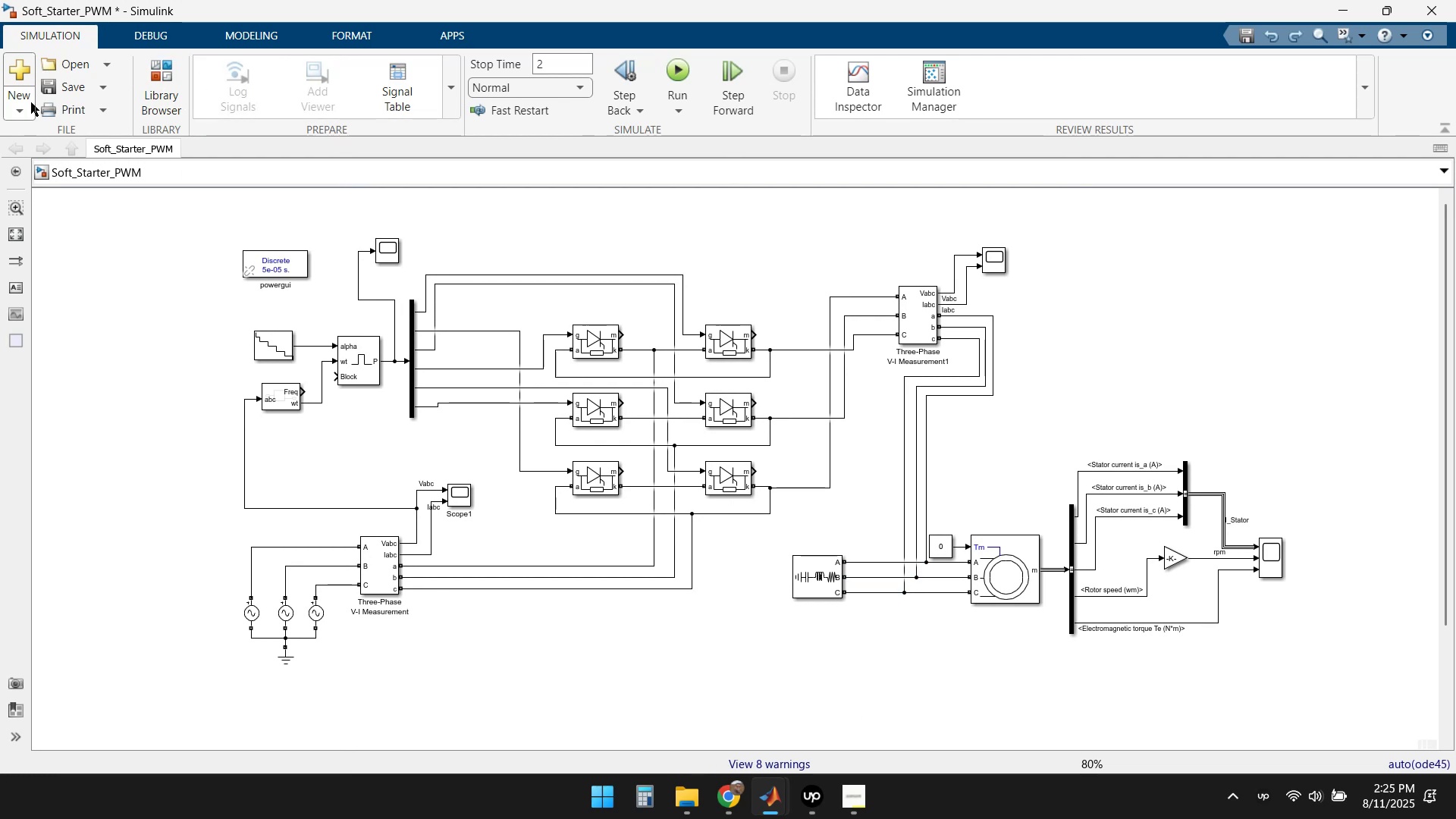 
left_click([56, 86])
 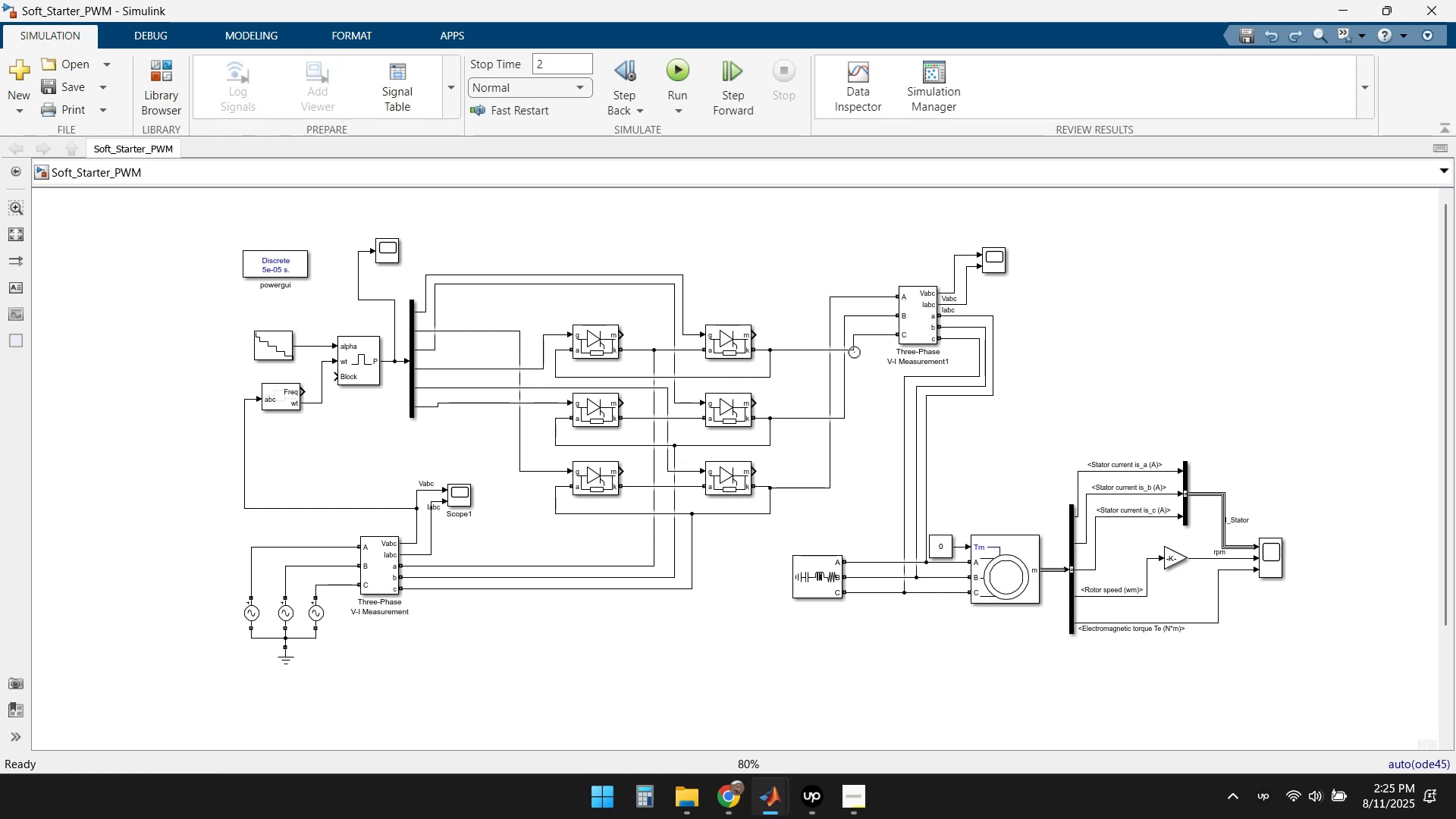 
wait(19.65)
 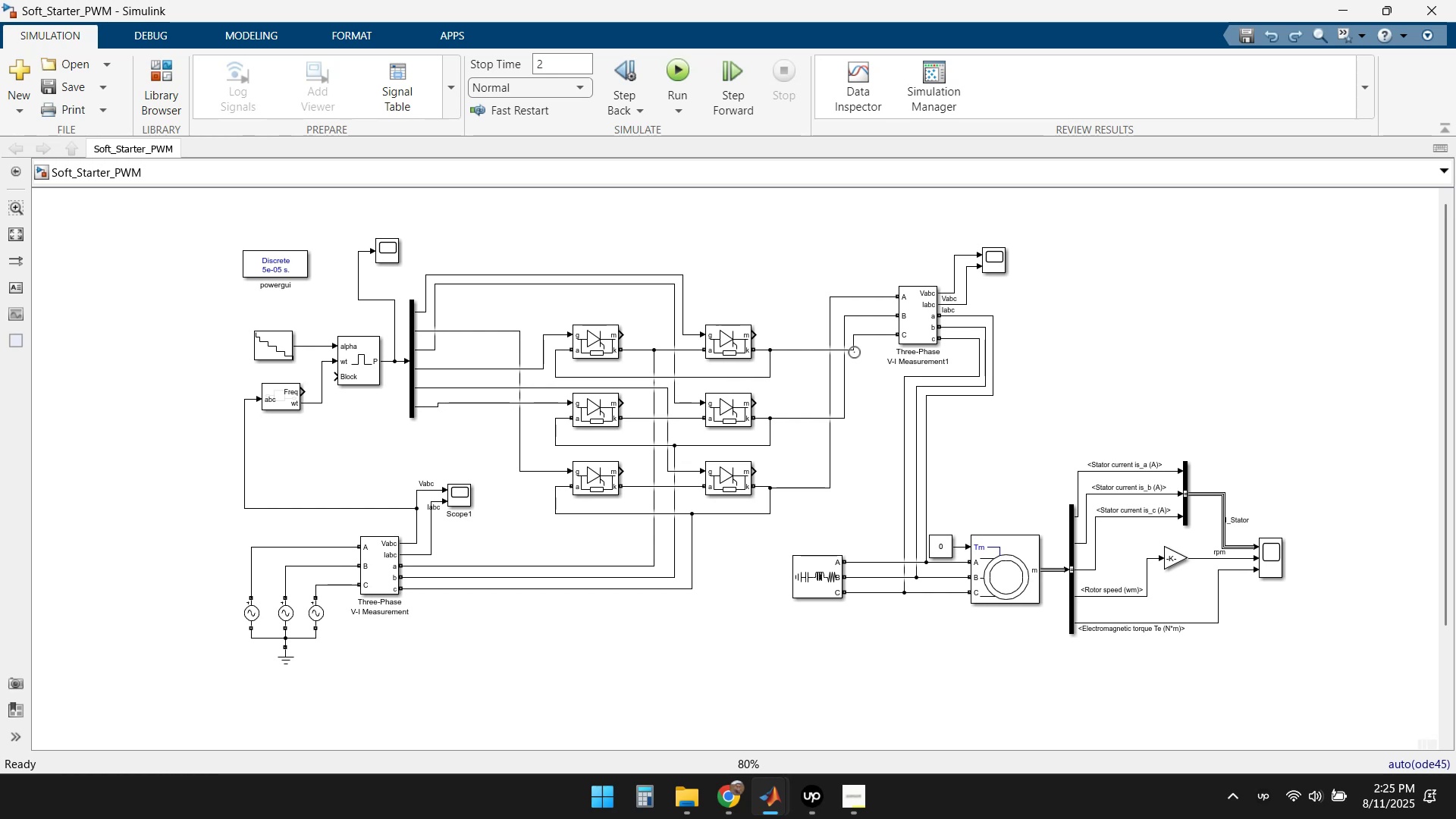 
double_click([457, 499])
 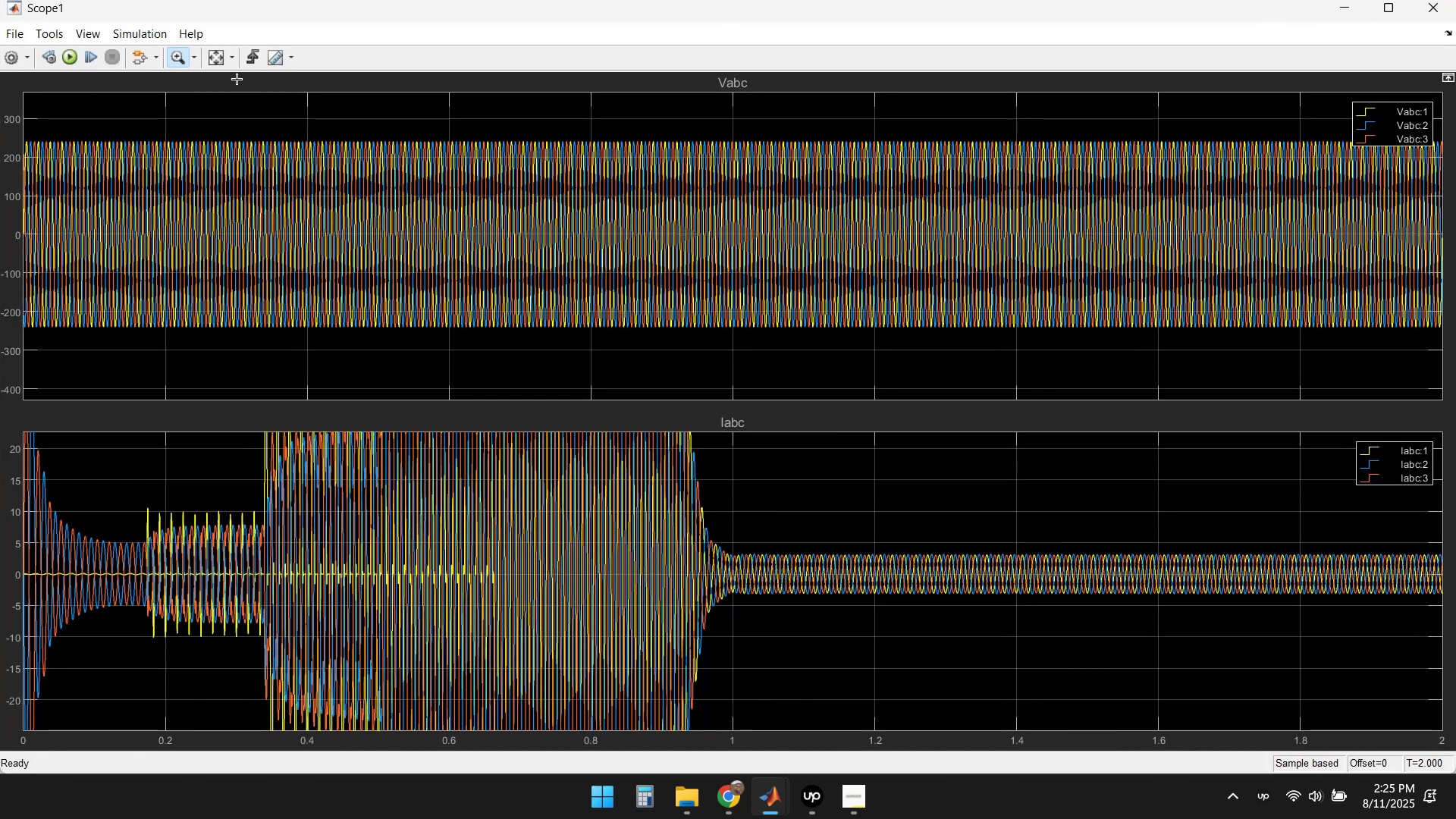 
left_click([216, 59])
 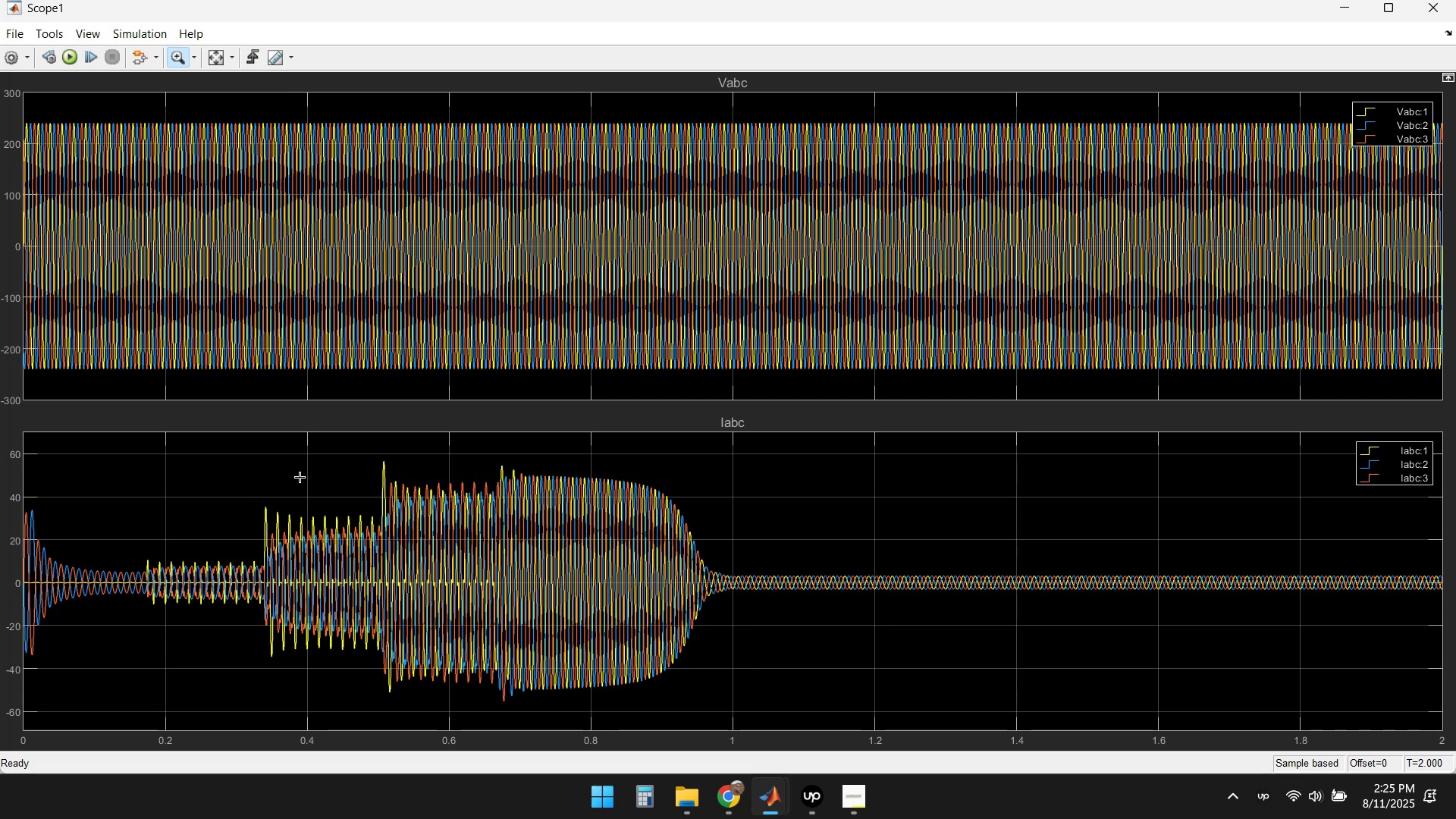 
wait(6.64)
 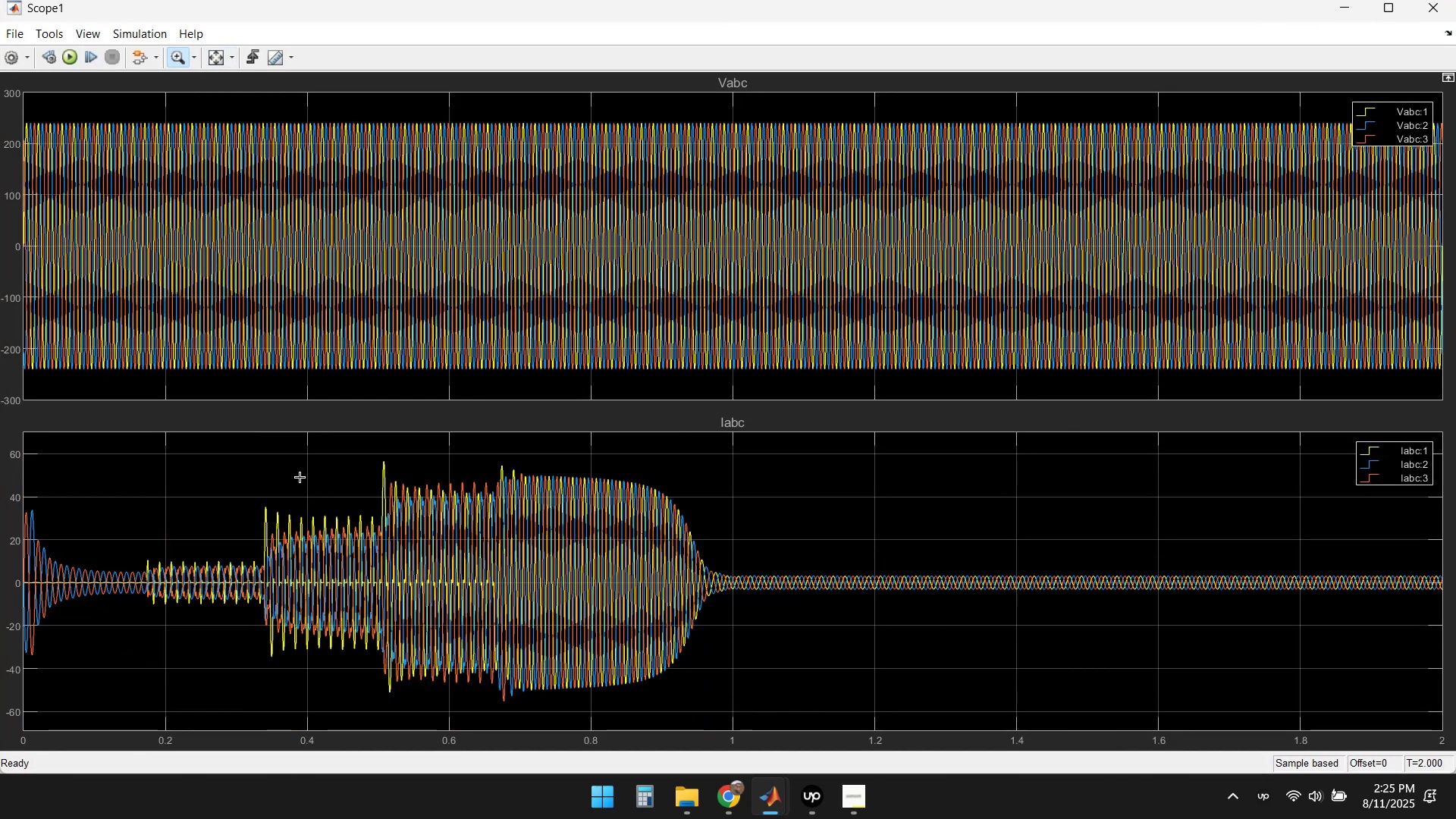 
left_click_drag(start_coordinate=[137, 549], to_coordinate=[261, 617])
 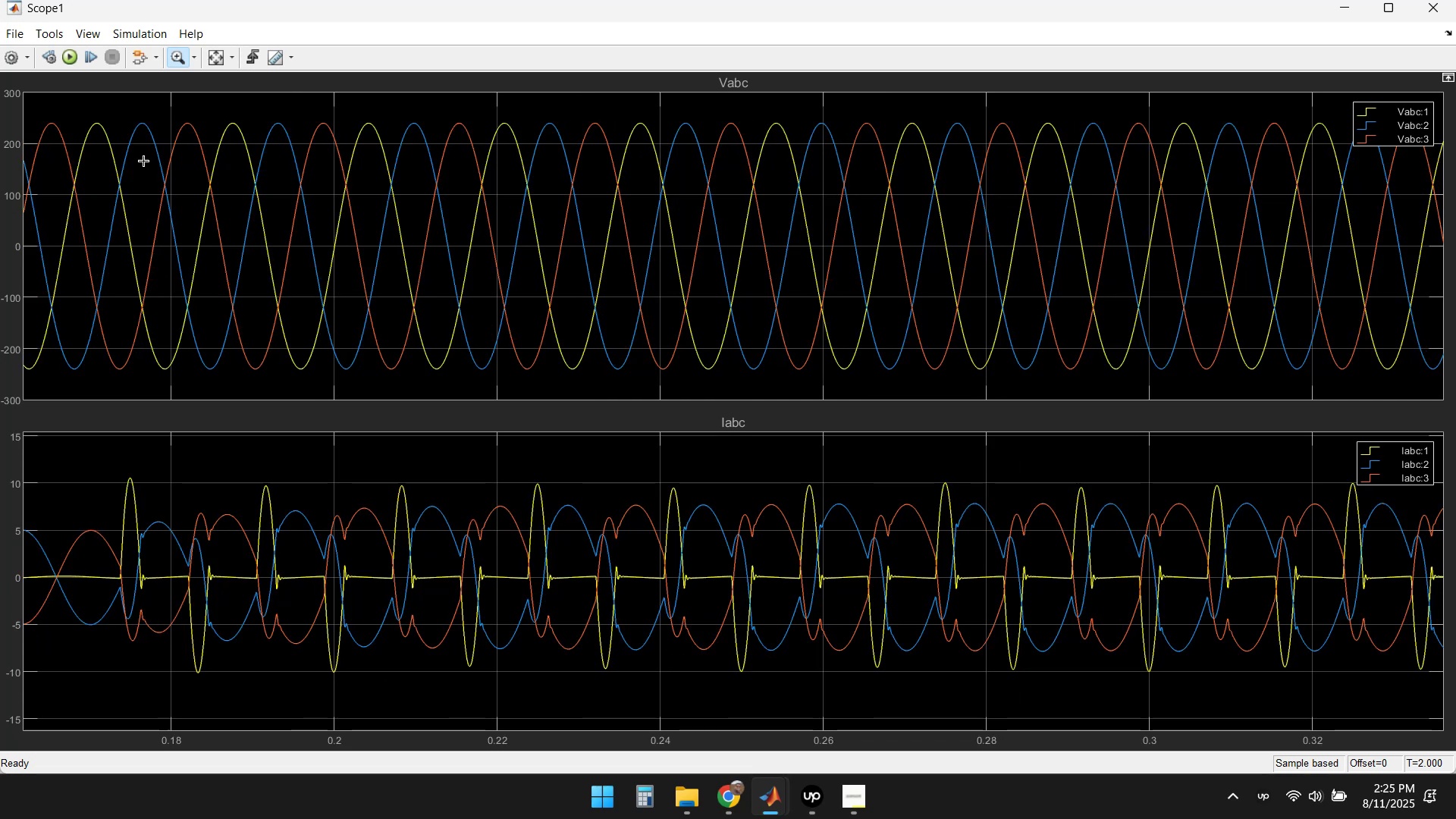 
left_click([218, 60])
 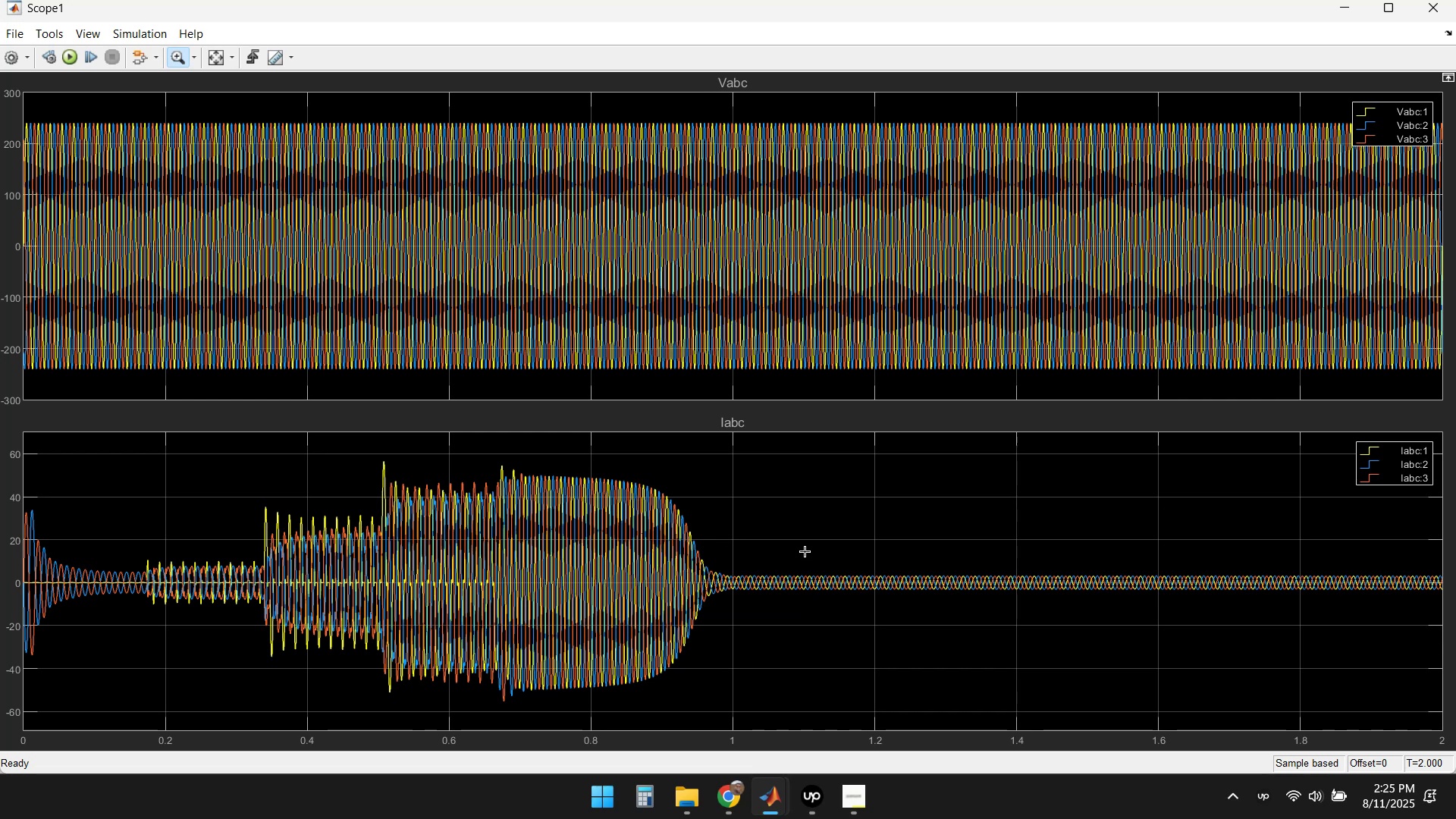 
wait(8.74)
 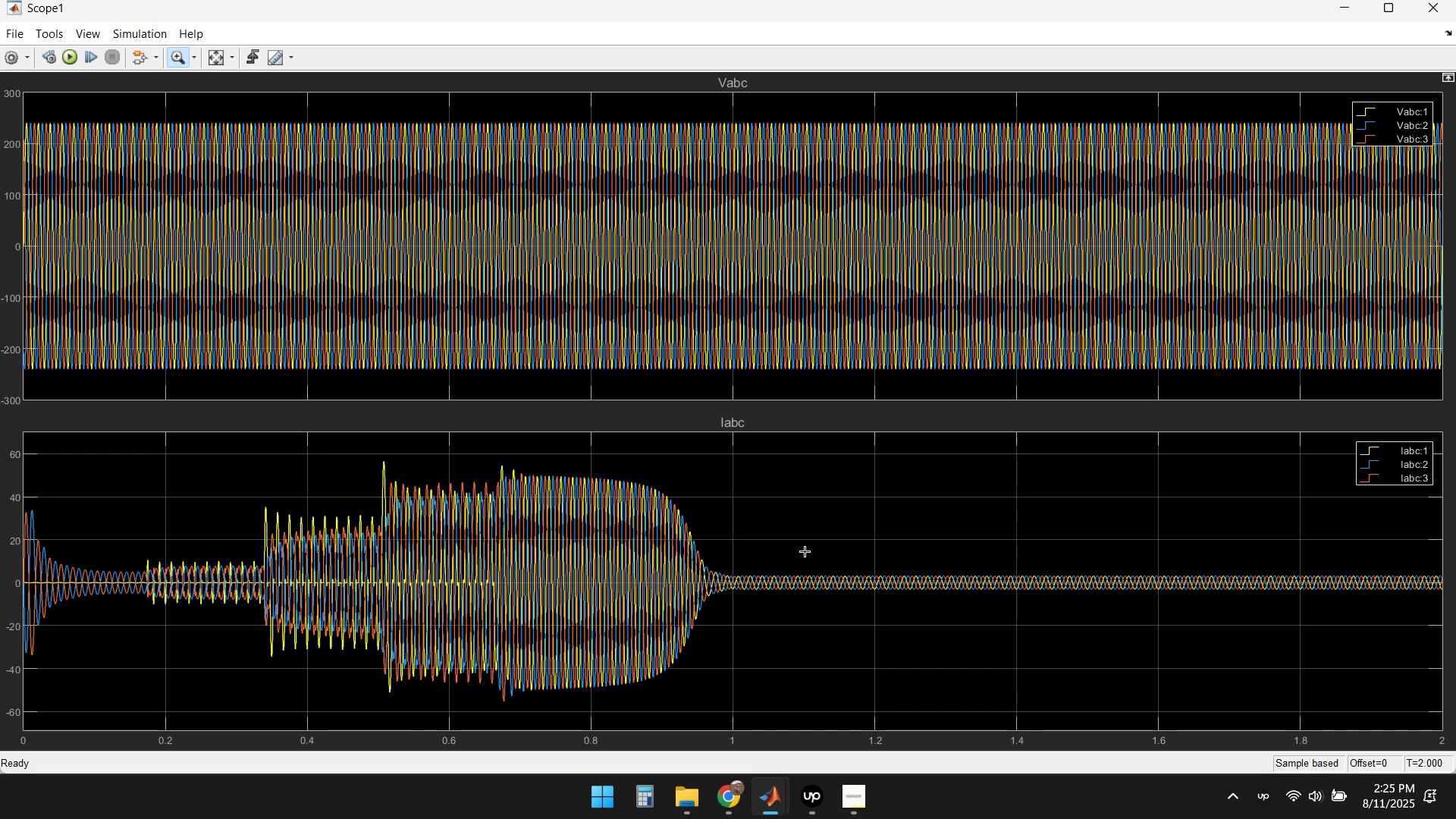 
left_click_drag(start_coordinate=[24, 118], to_coordinate=[74, 381])
 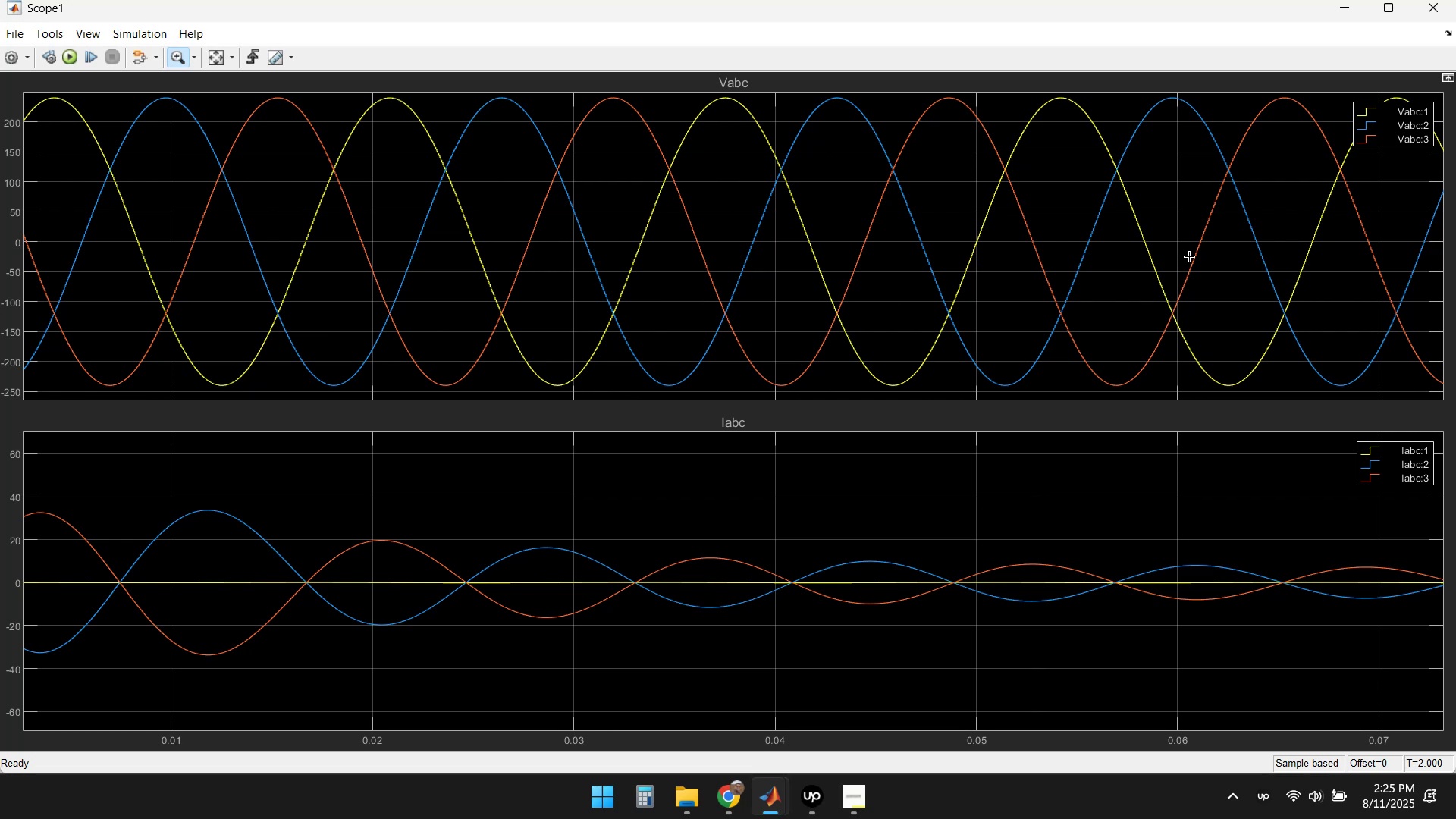 
left_click([1434, 17])
 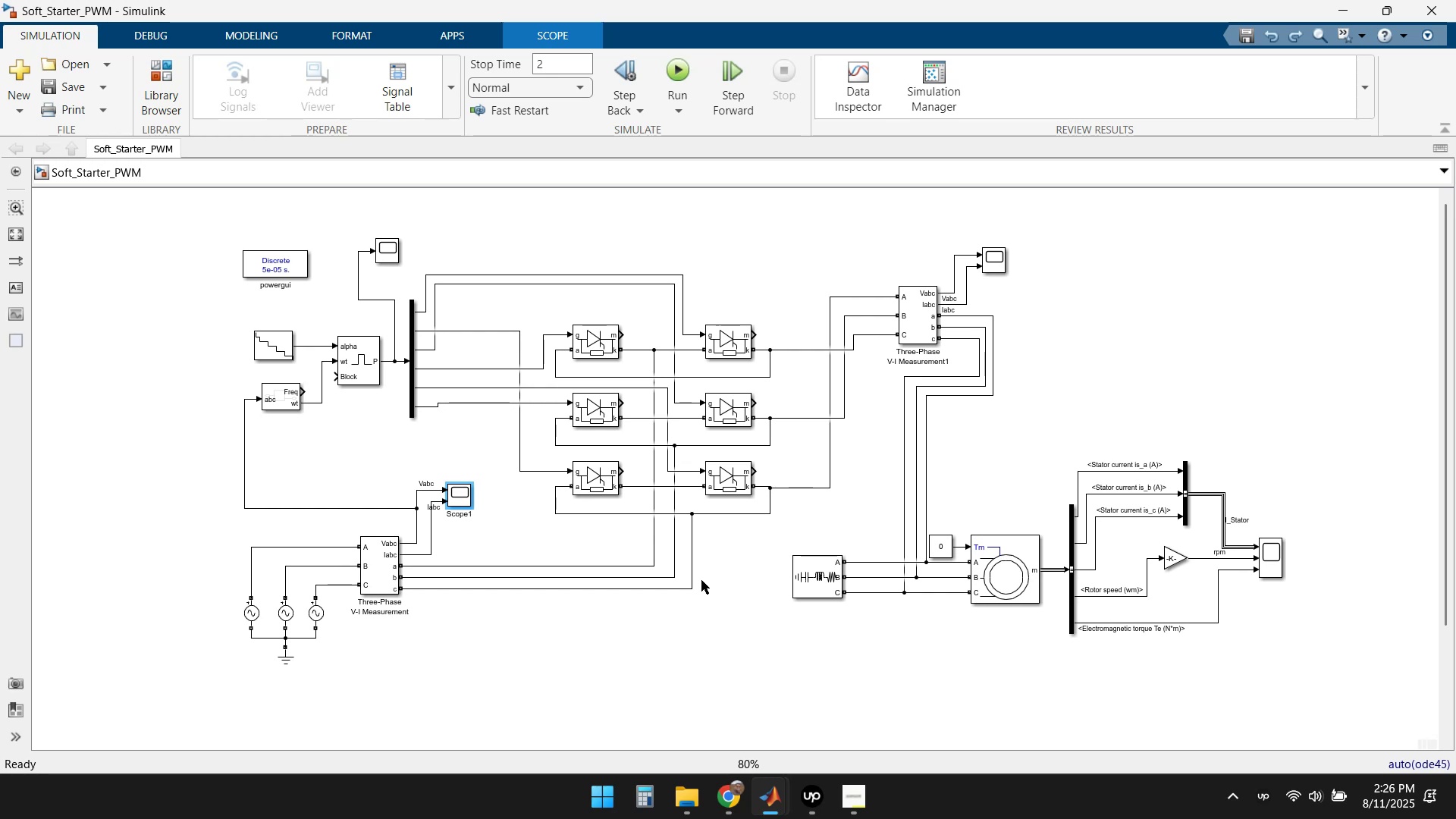 
wait(22.58)
 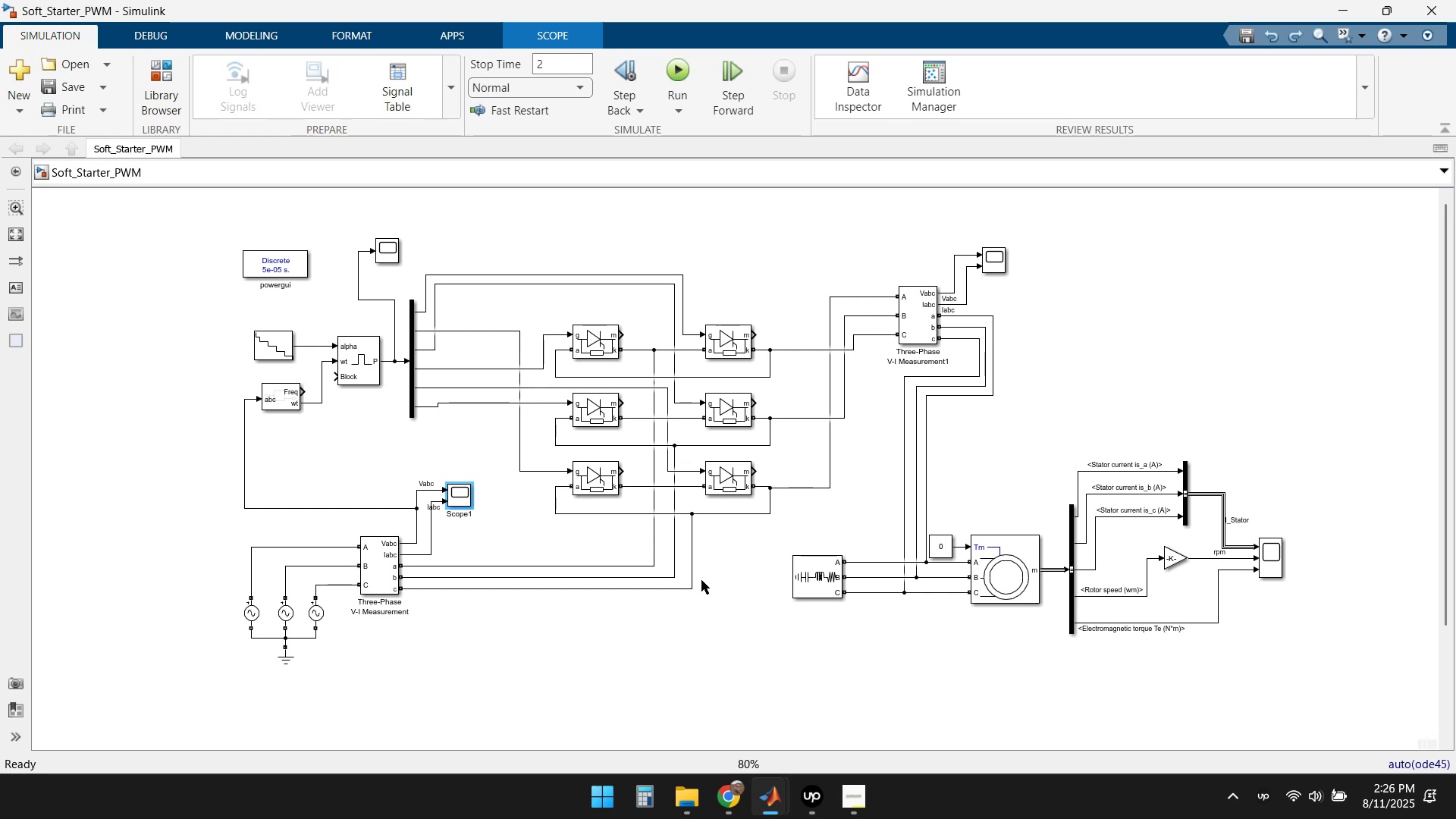 
left_click([719, 809])
 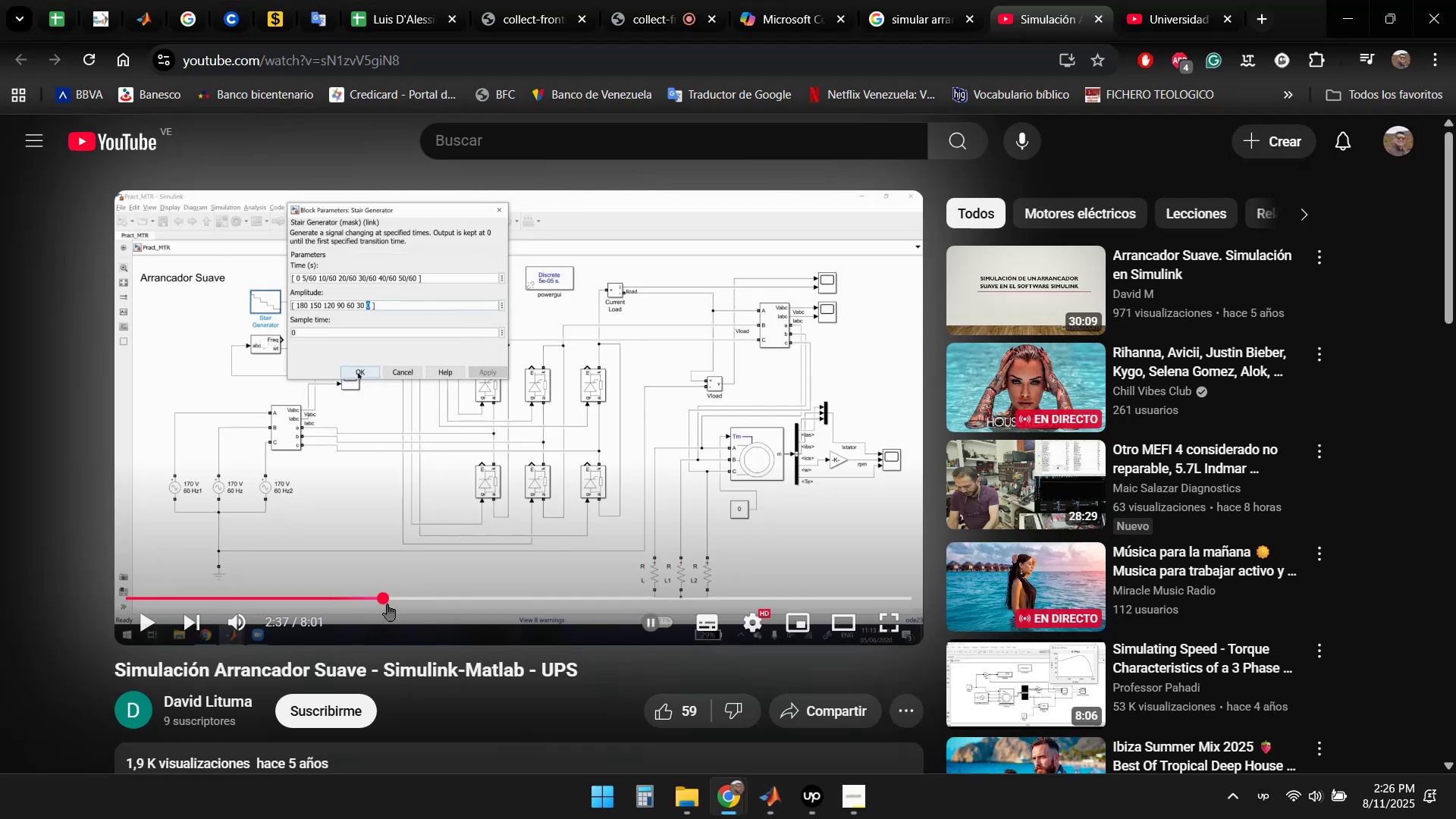 
left_click([395, 598])
 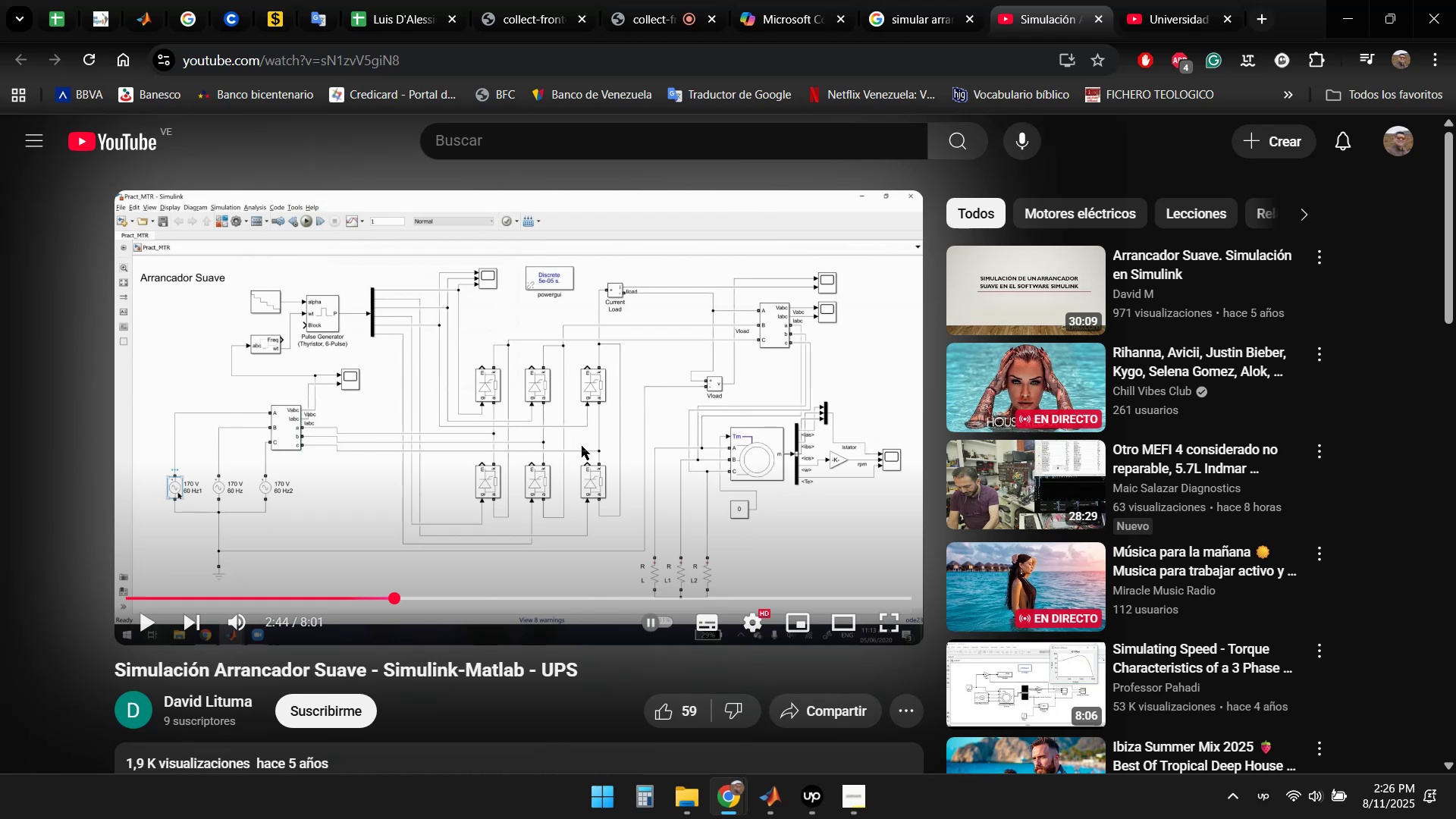 
wait(8.95)
 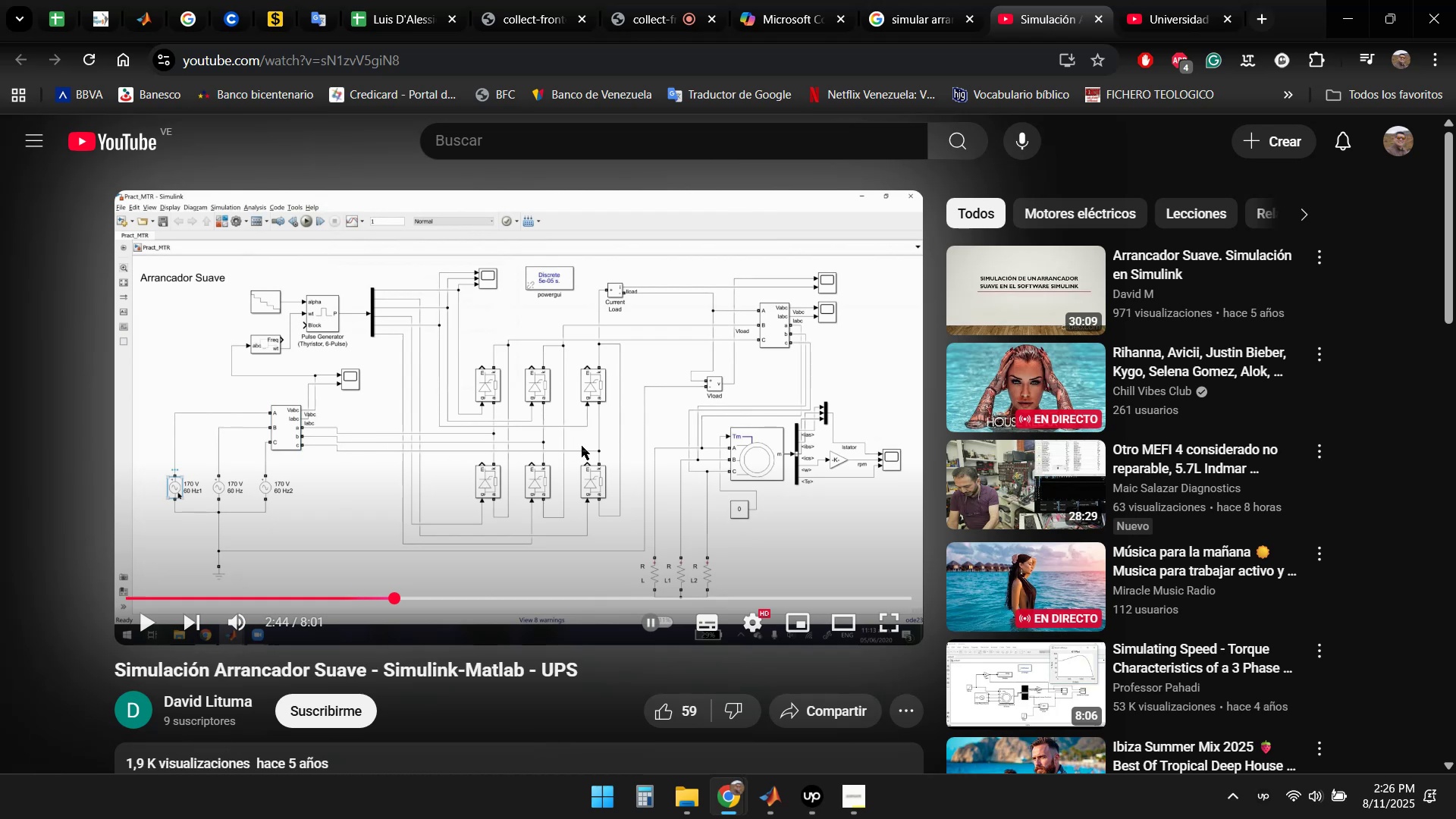 
left_click([1346, 5])
 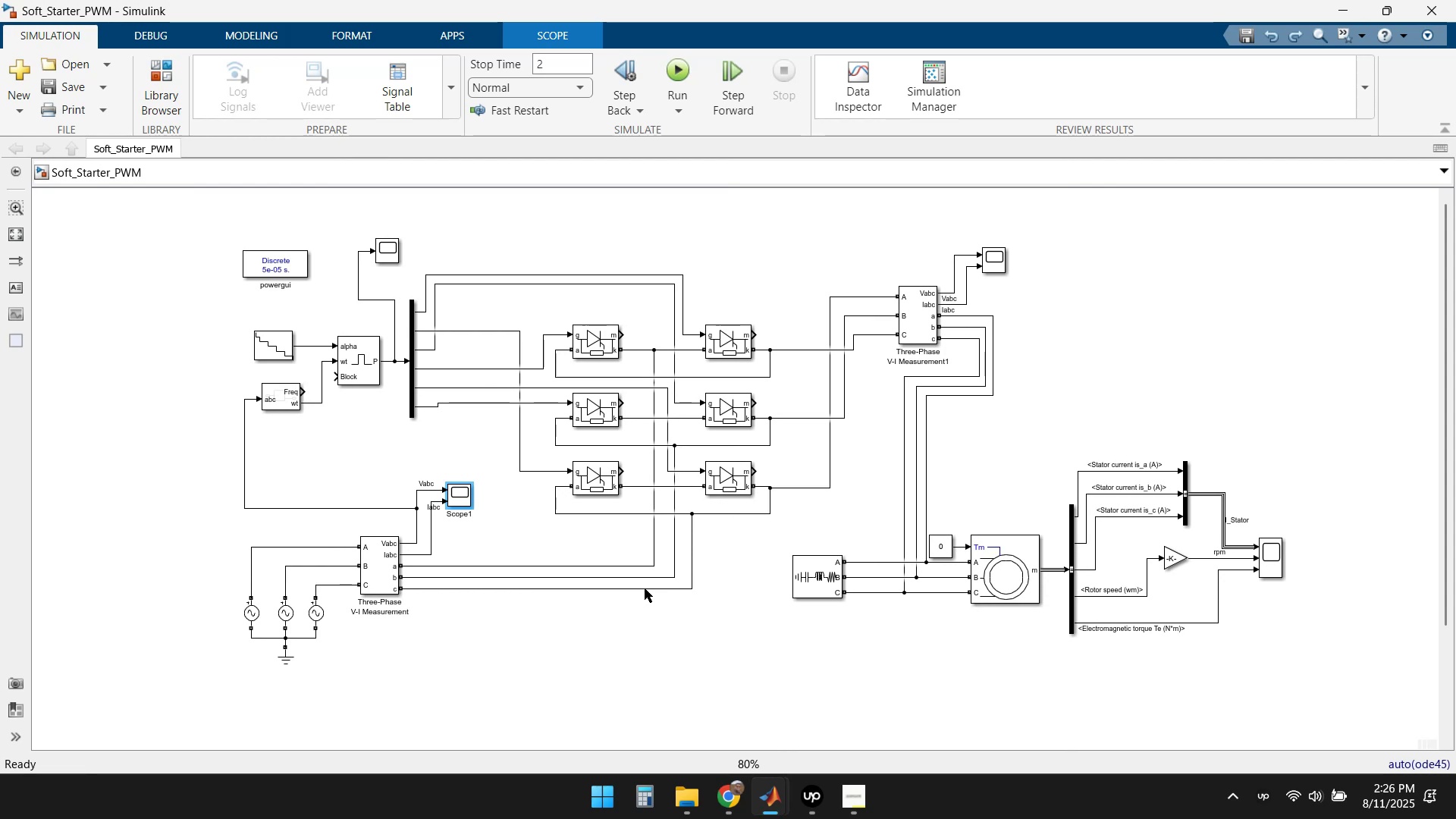 
wait(5.91)
 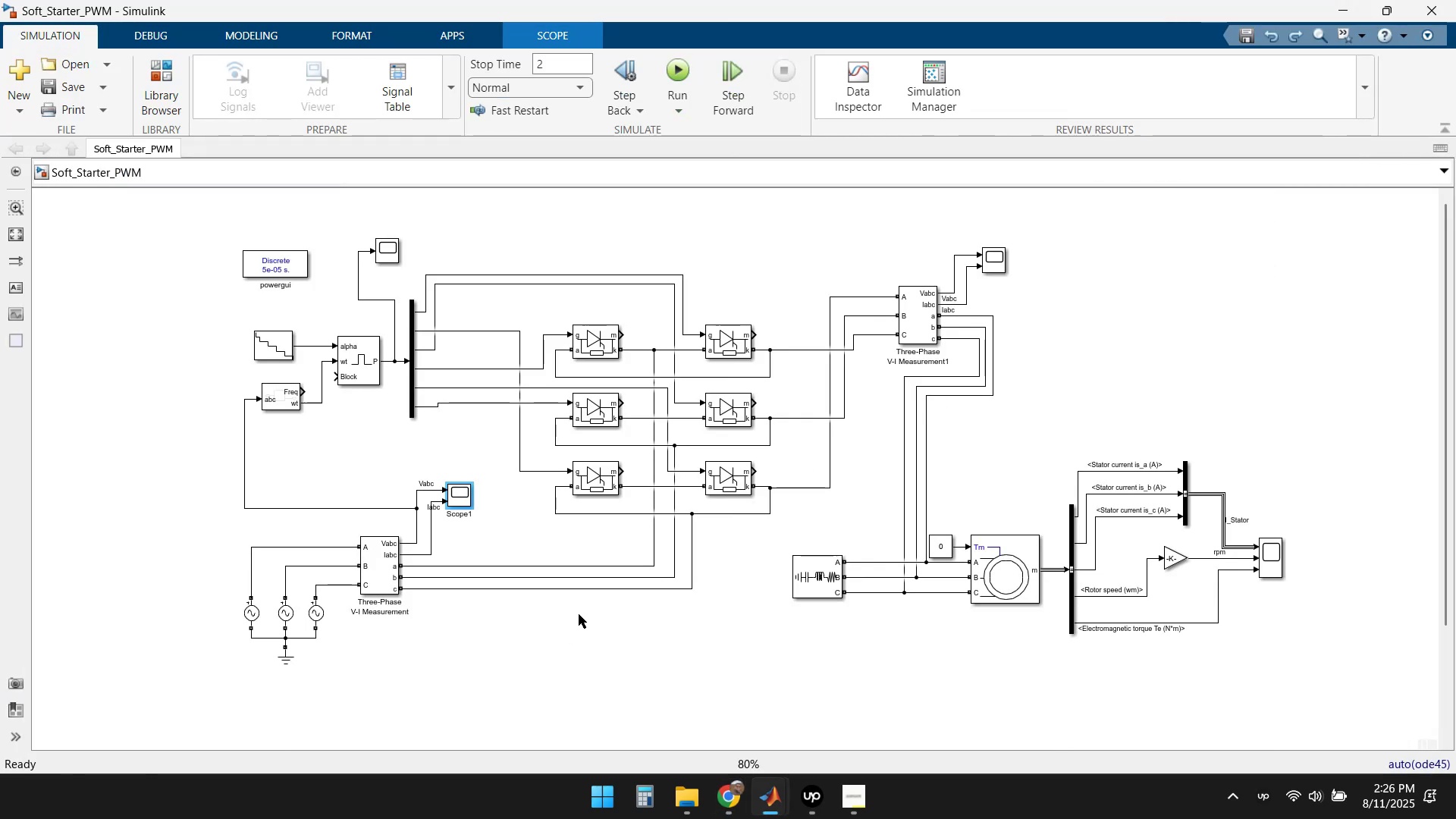 
left_click([692, 548])
 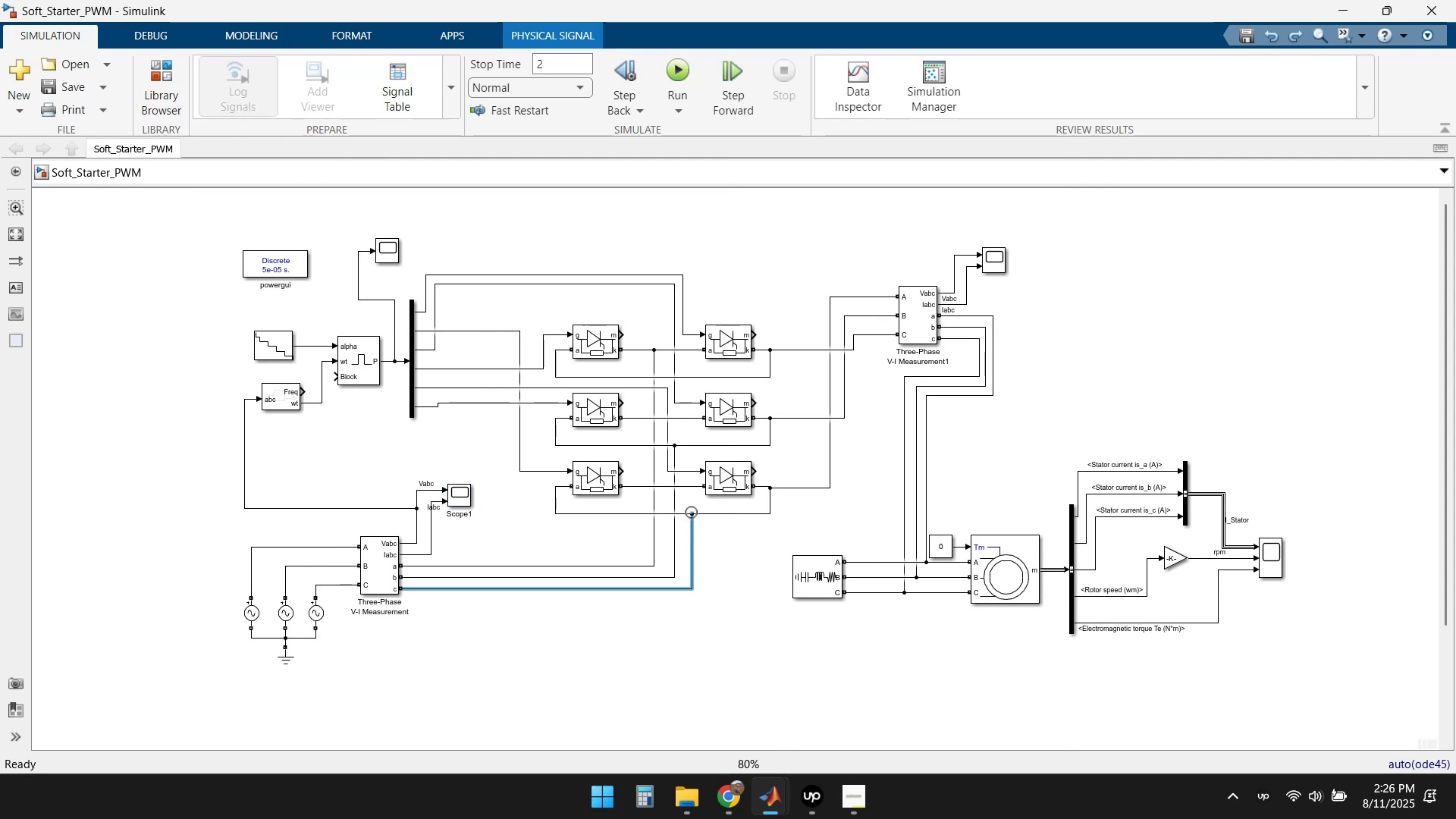 
left_click_drag(start_coordinate=[692, 513], to_coordinate=[692, 519])
 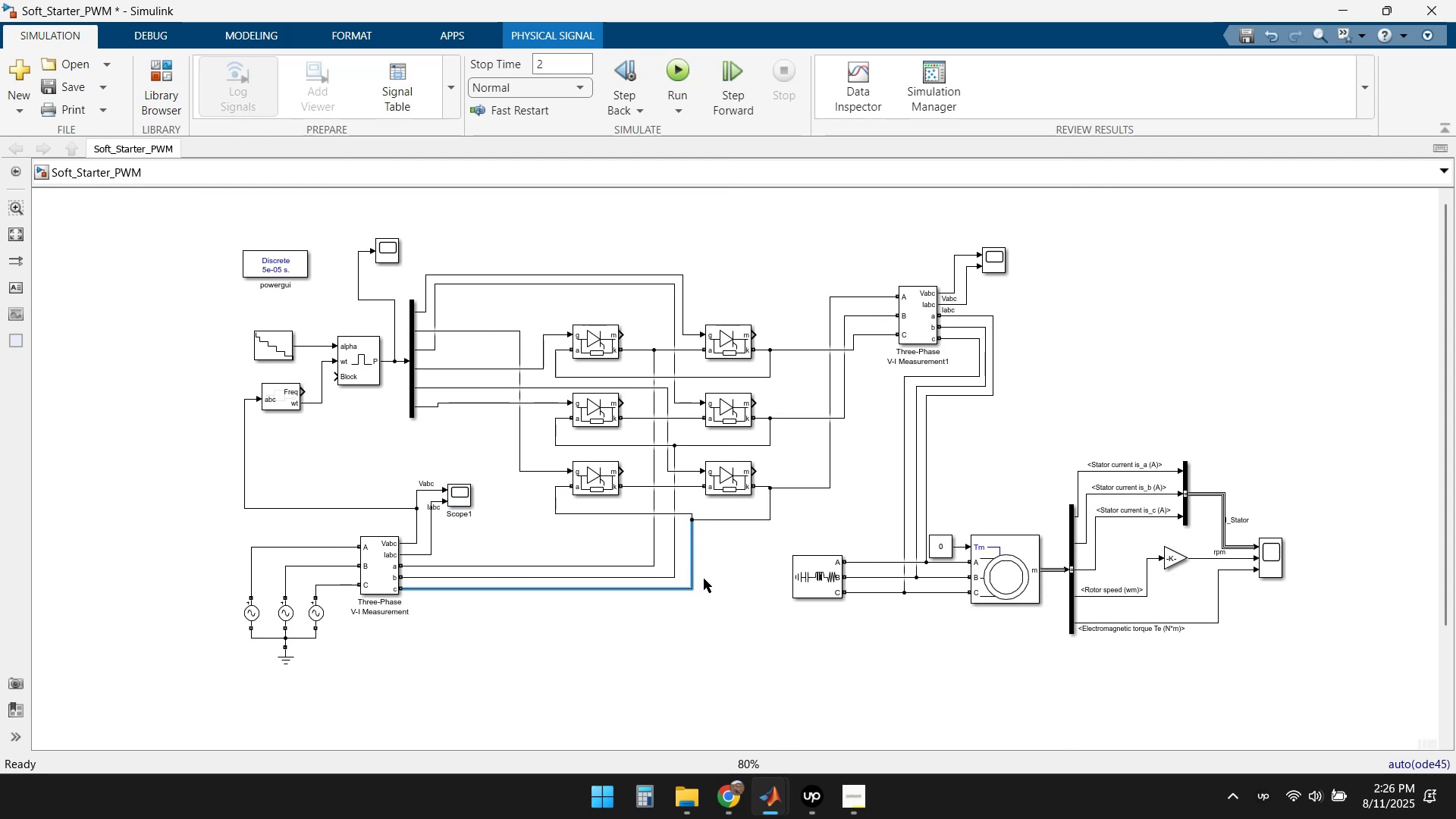 
key(Control+Z)
 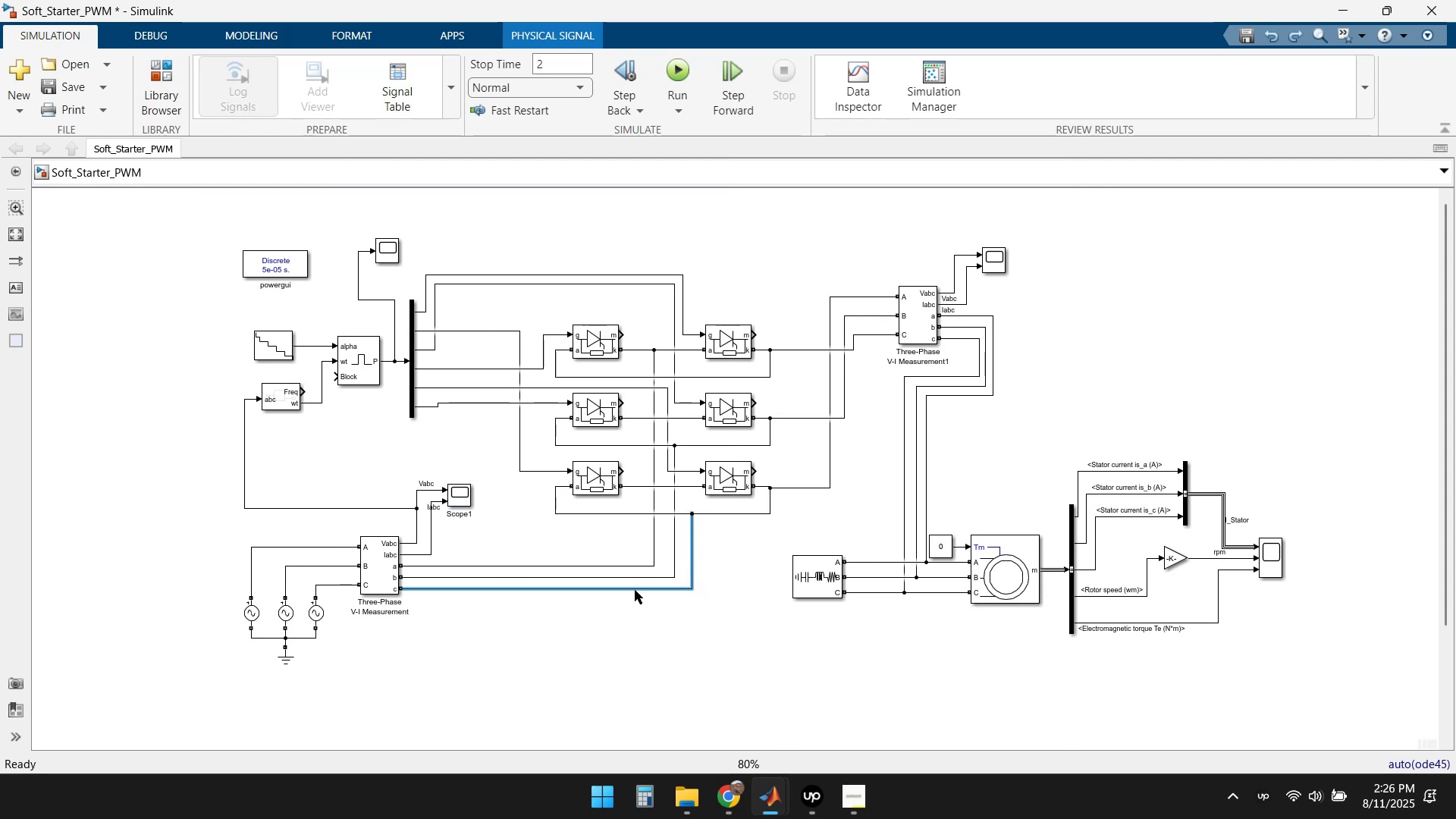 
key(Delete)
 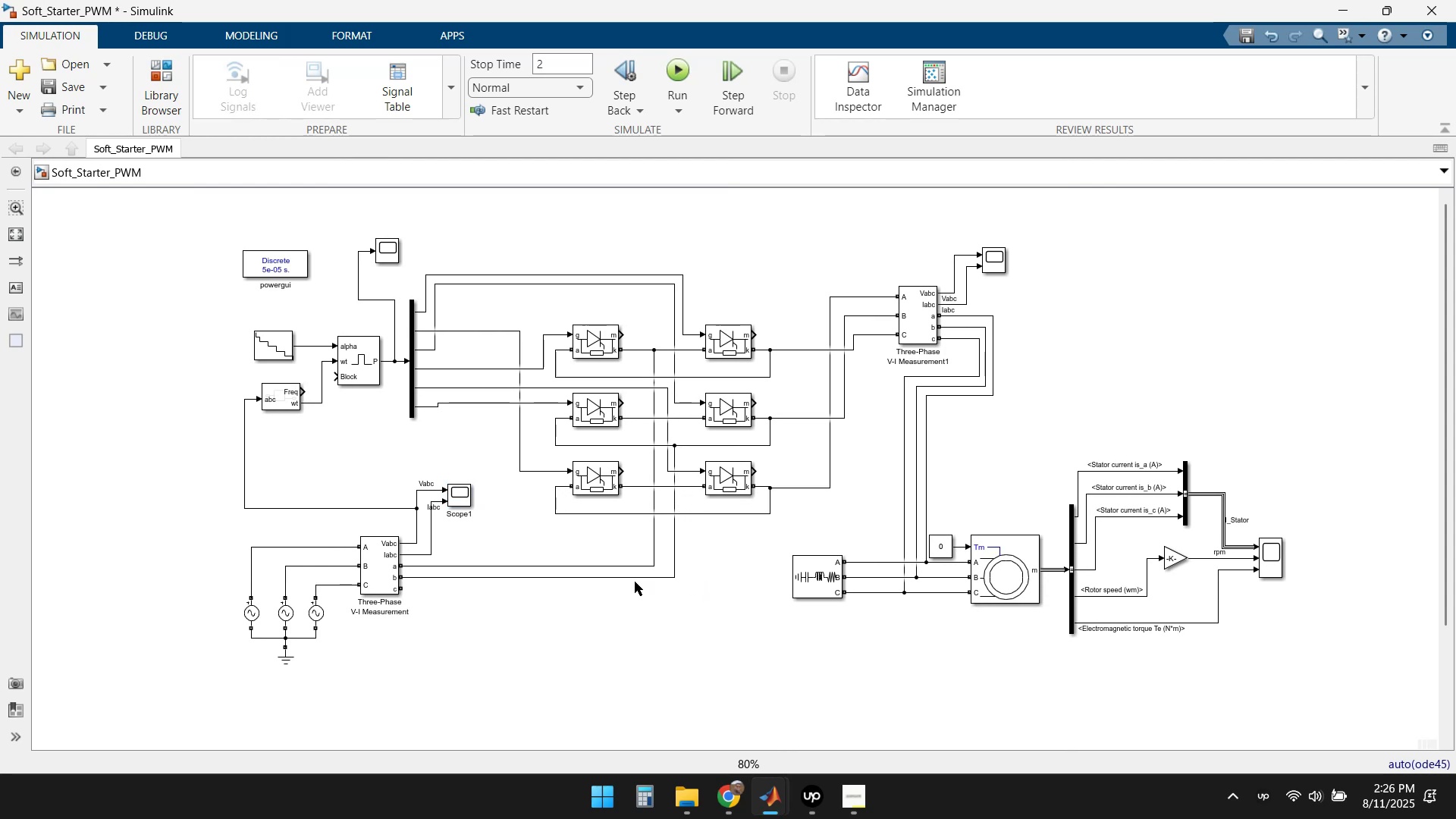 
left_click([635, 577])
 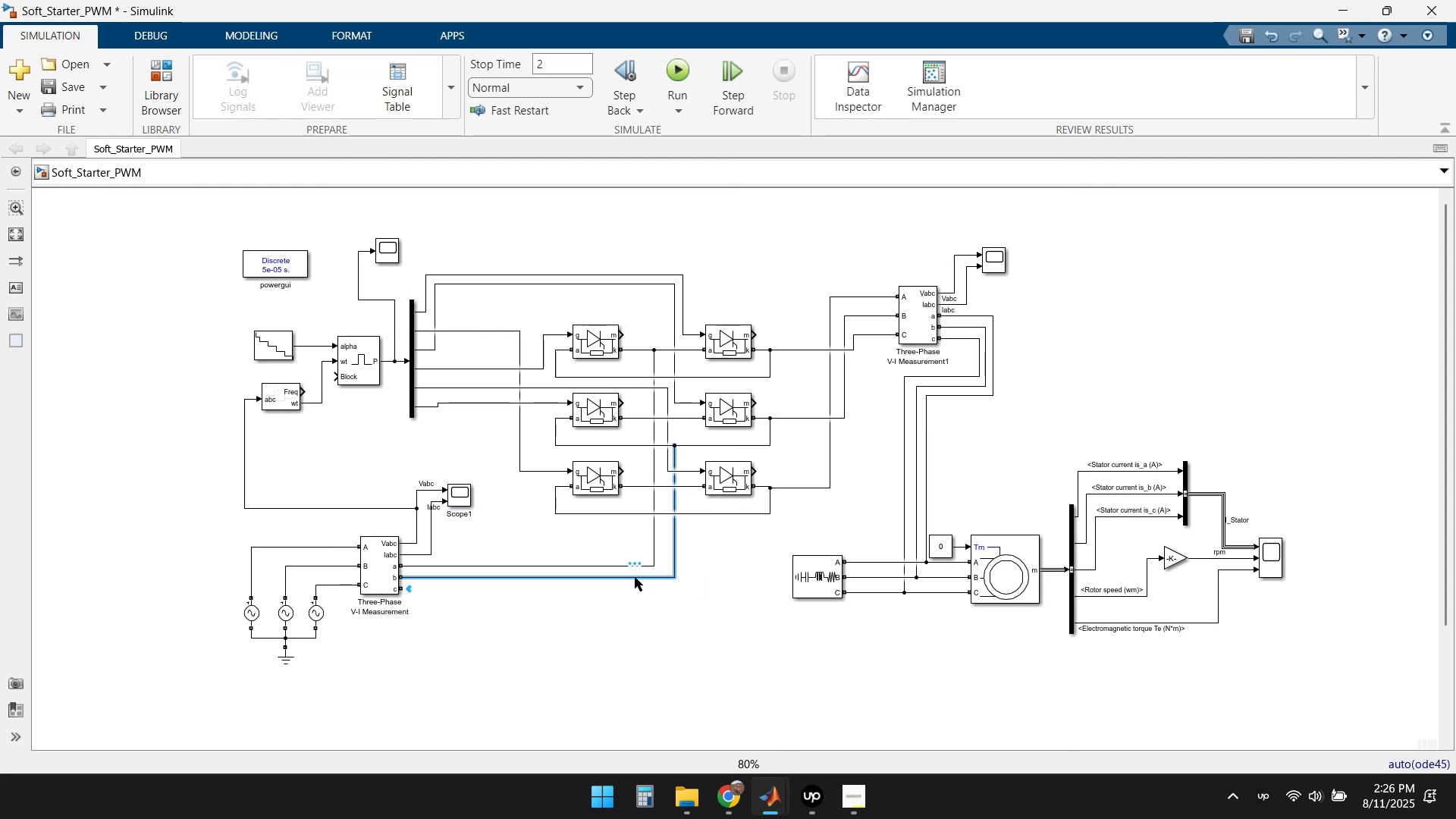 
key(Delete)
 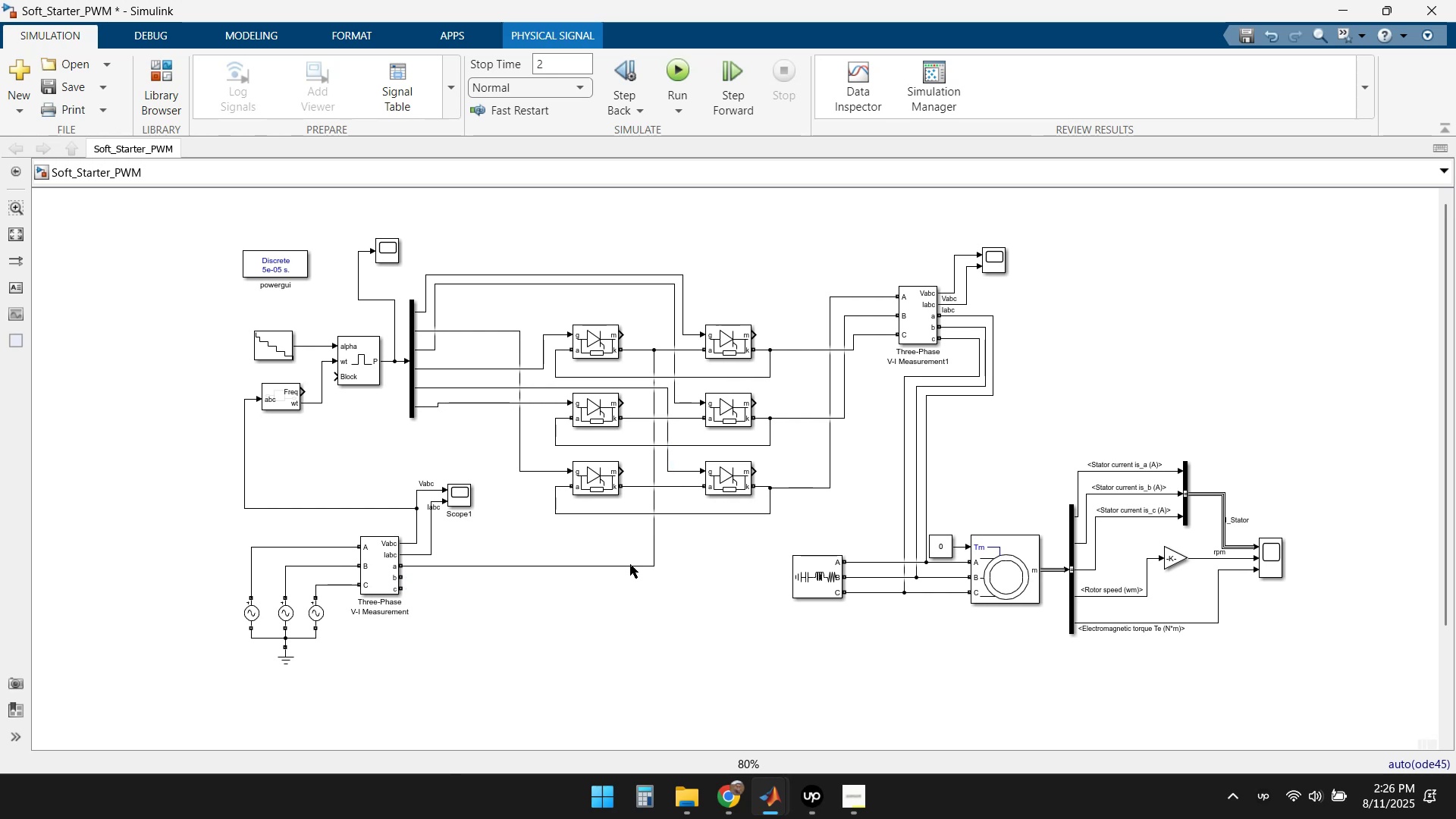 
left_click([630, 564])
 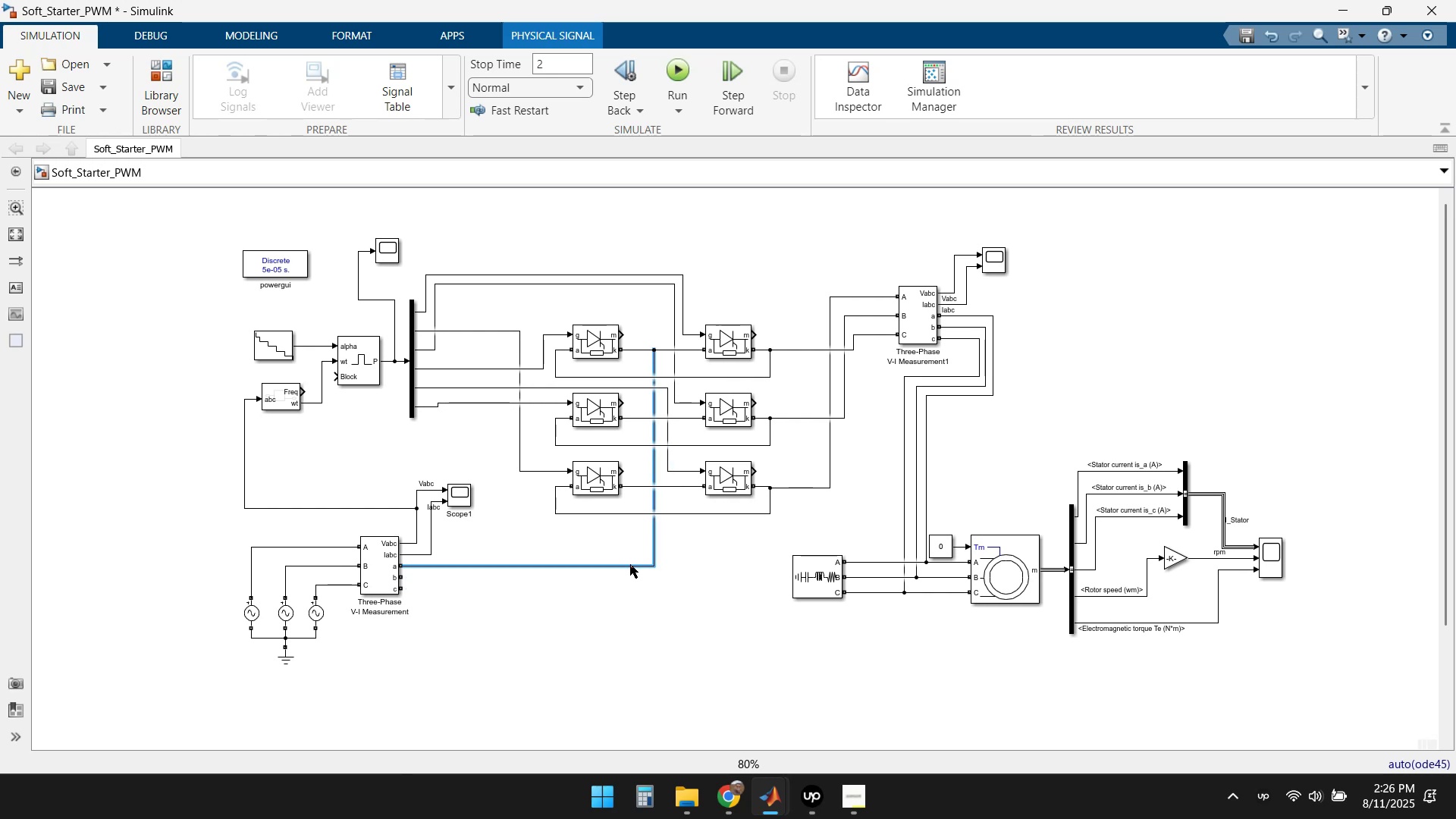 
key(Delete)
 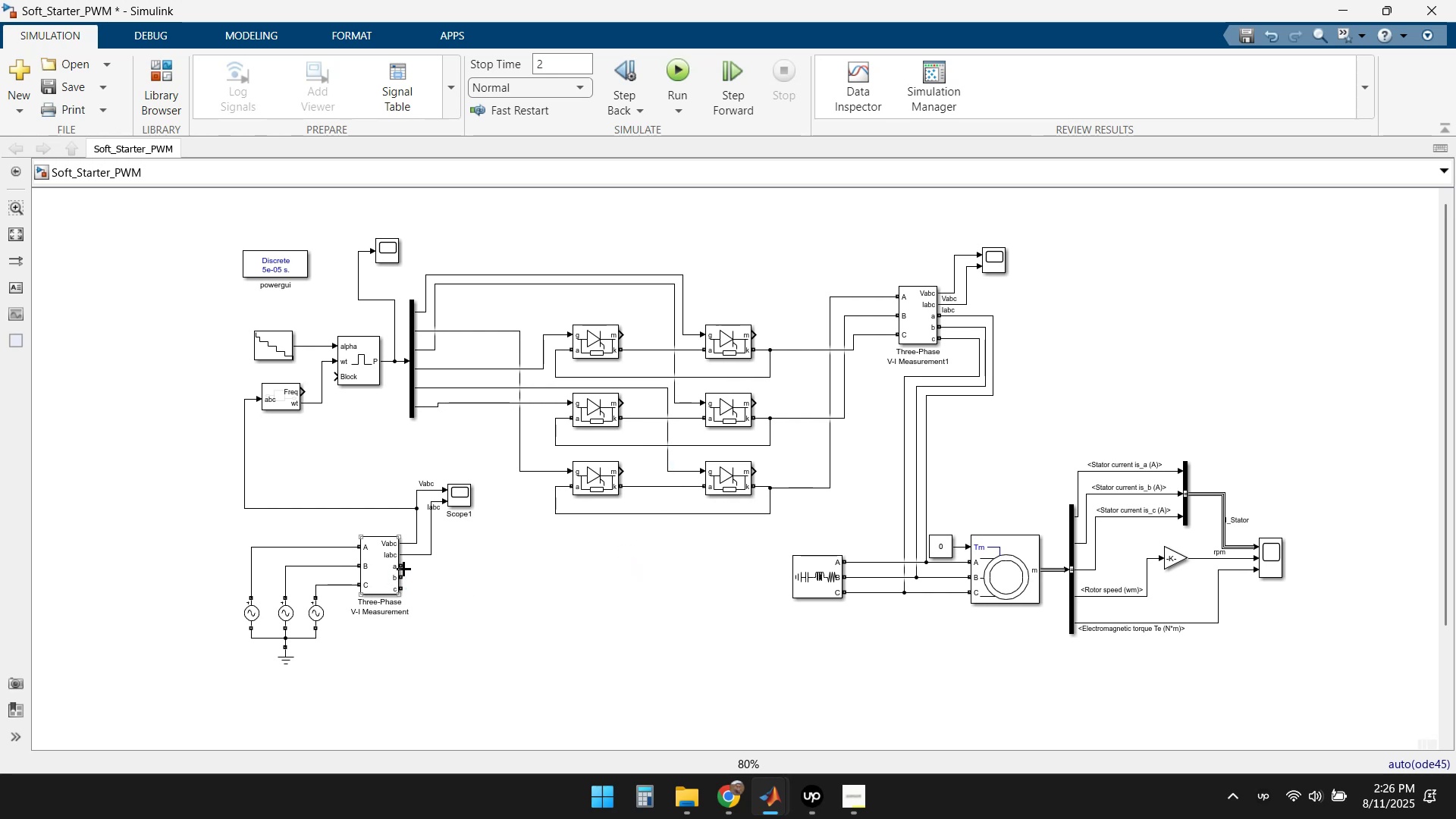 
left_click_drag(start_coordinate=[403, 563], to_coordinate=[645, 352])
 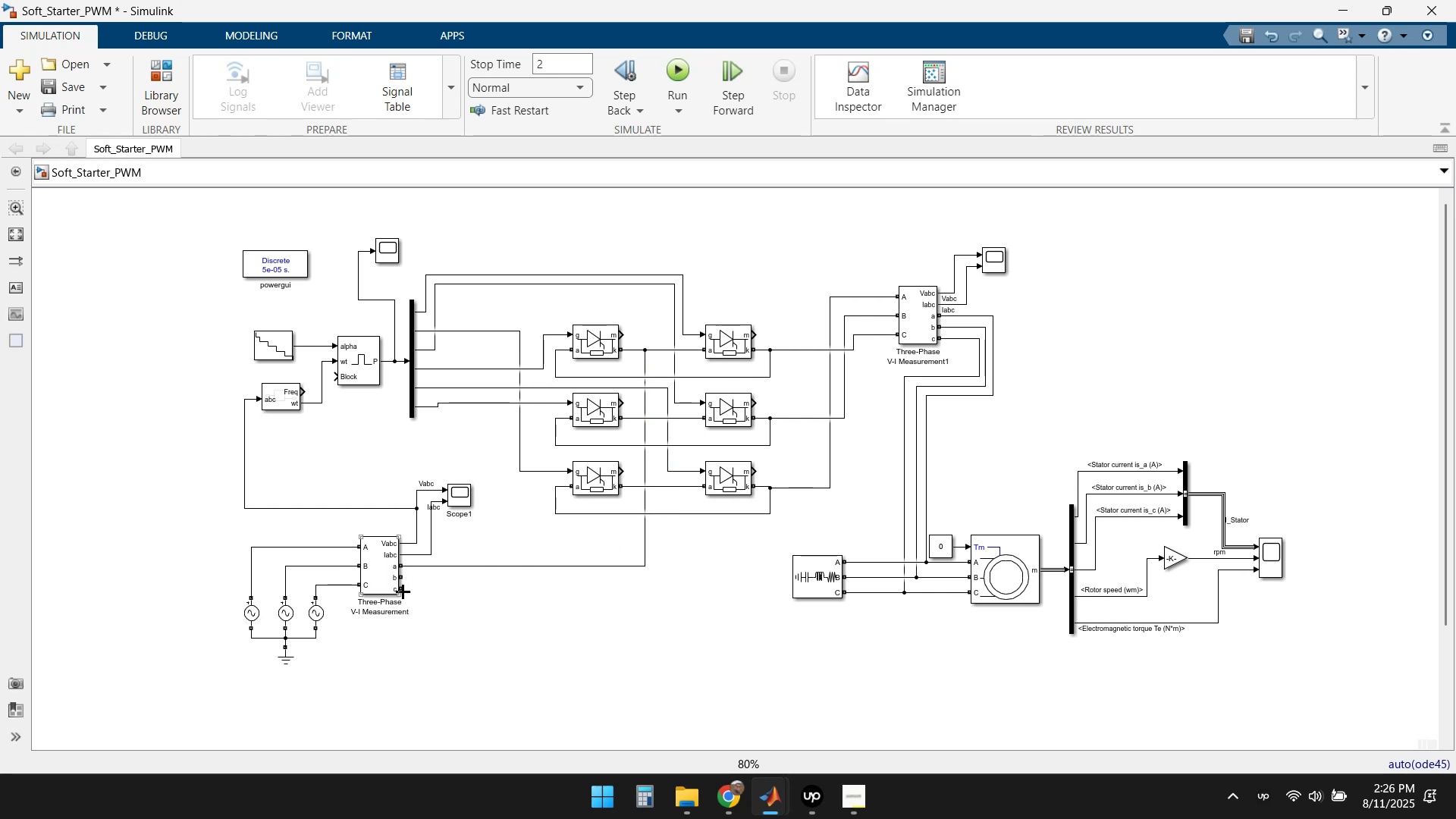 
left_click_drag(start_coordinate=[403, 576], to_coordinate=[657, 418])
 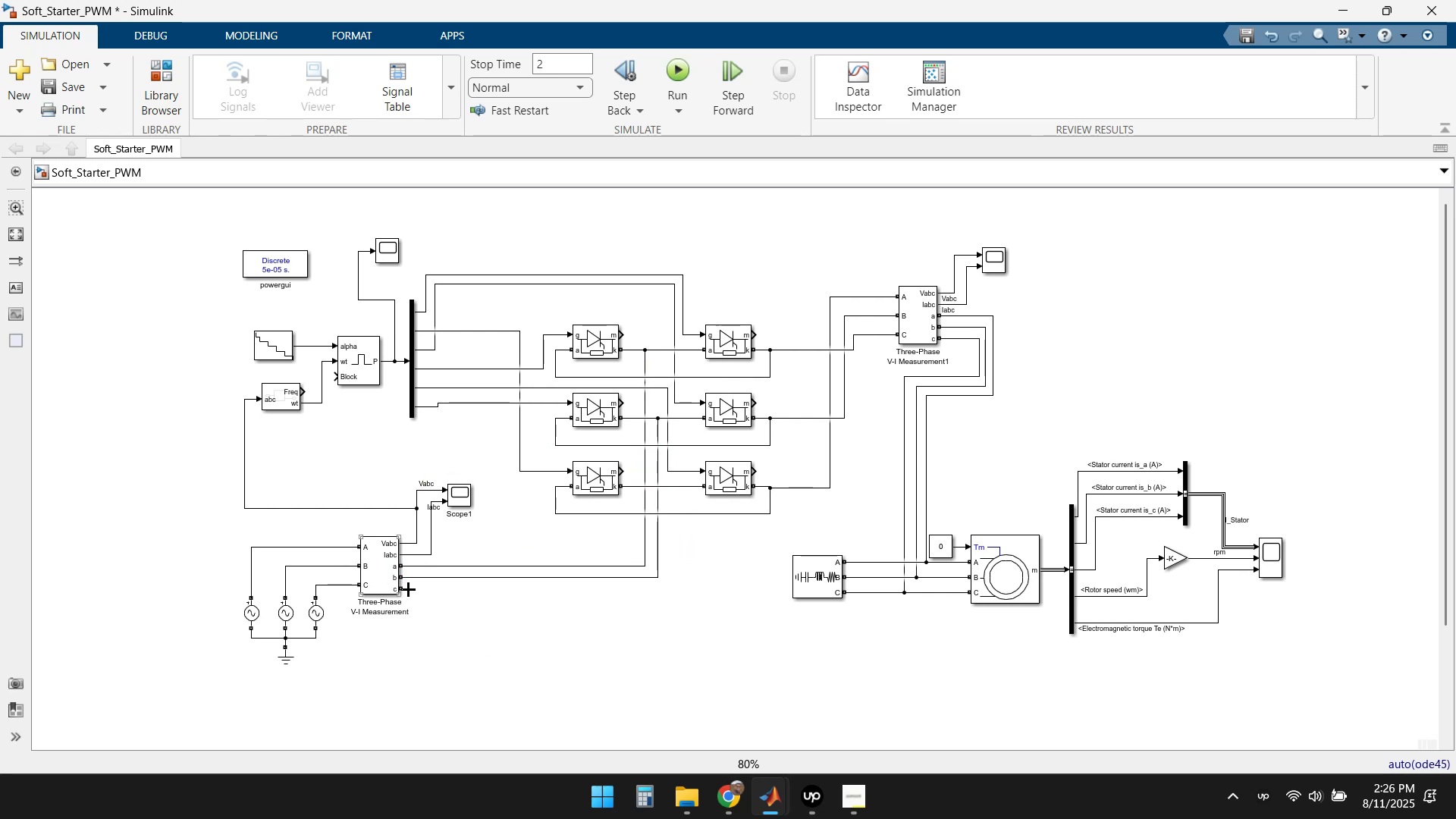 
left_click_drag(start_coordinate=[403, 586], to_coordinate=[667, 486])
 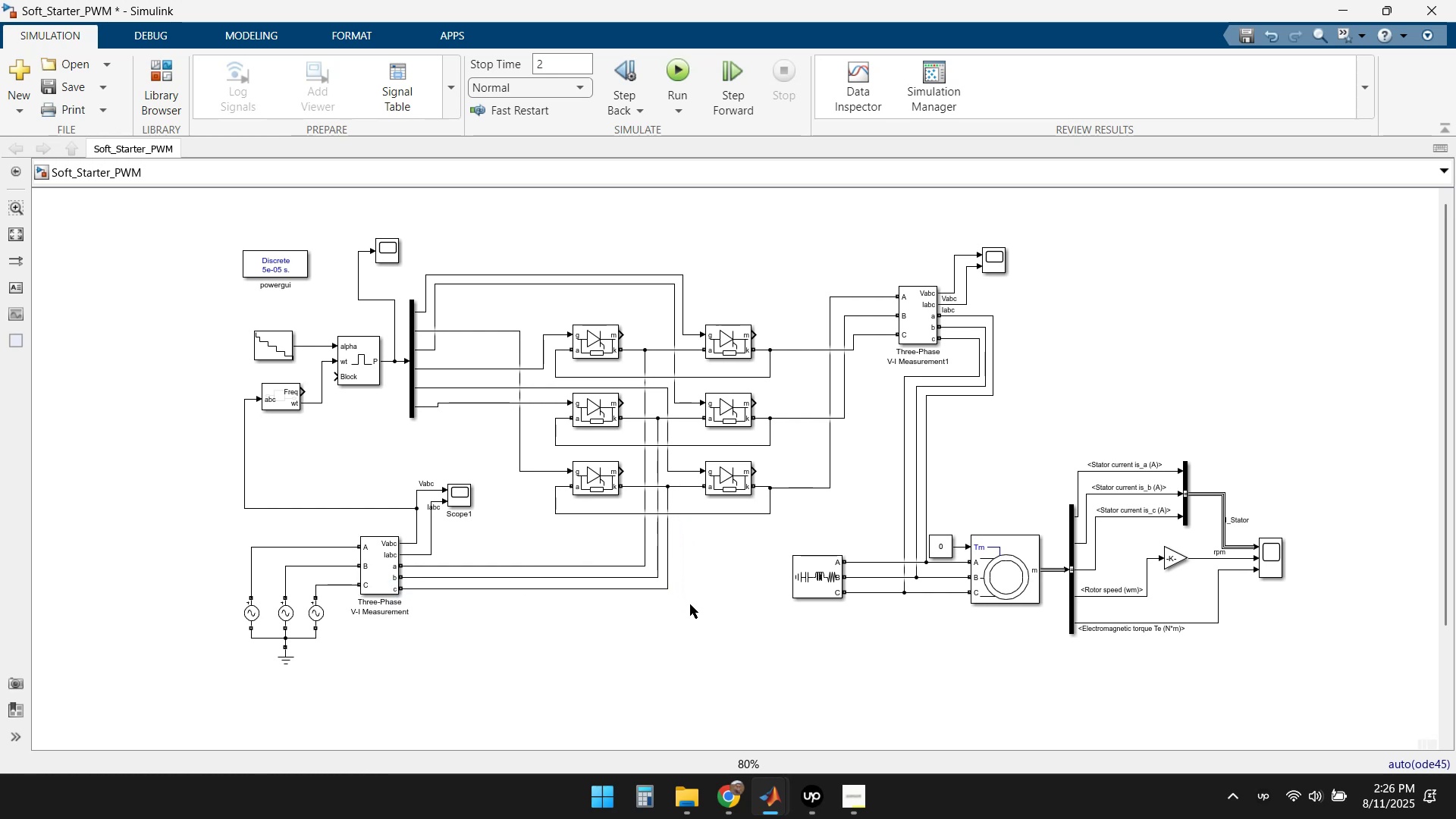 
left_click([692, 607])
 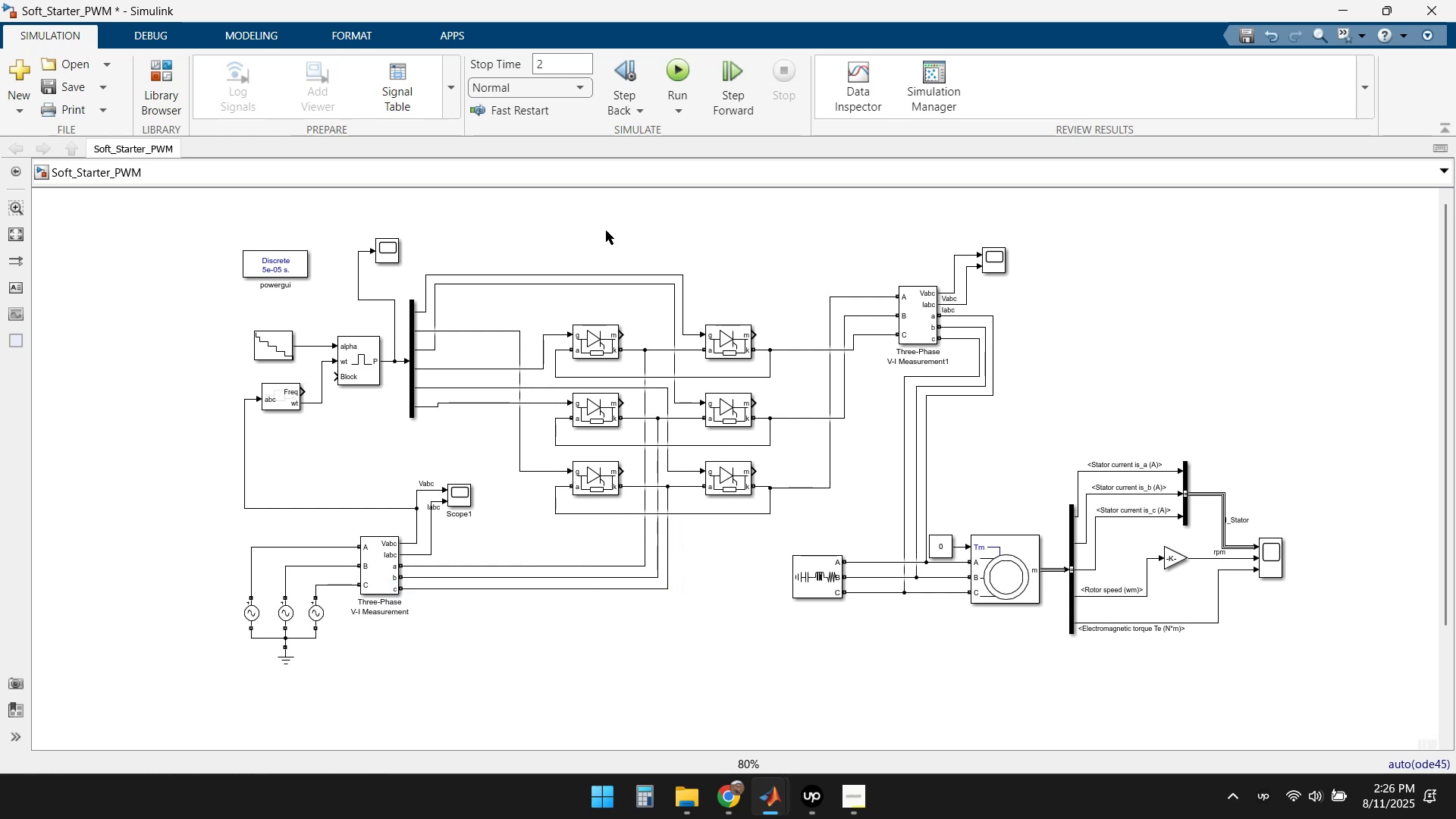 
left_click([678, 64])
 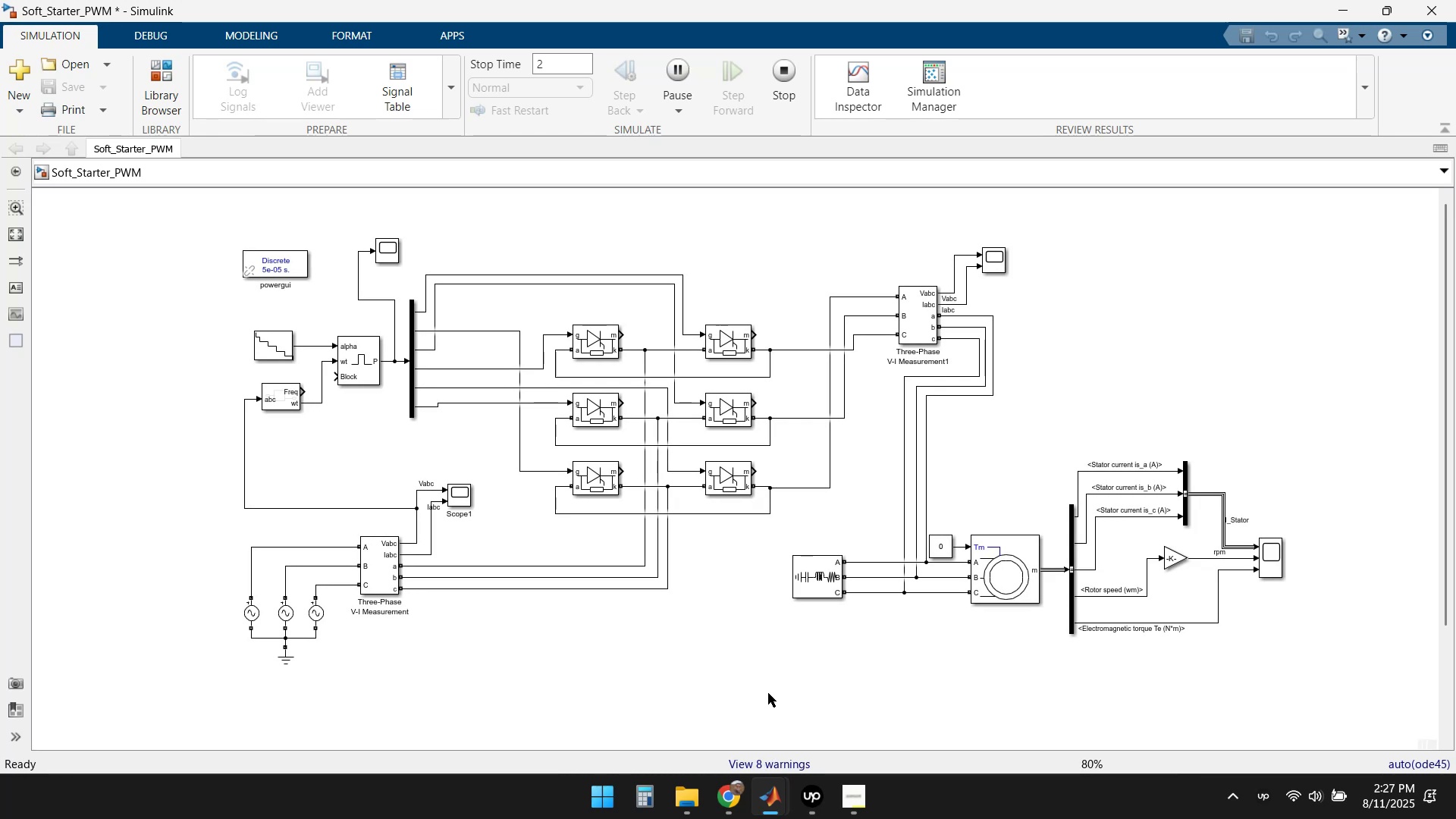 
wait(10.96)
 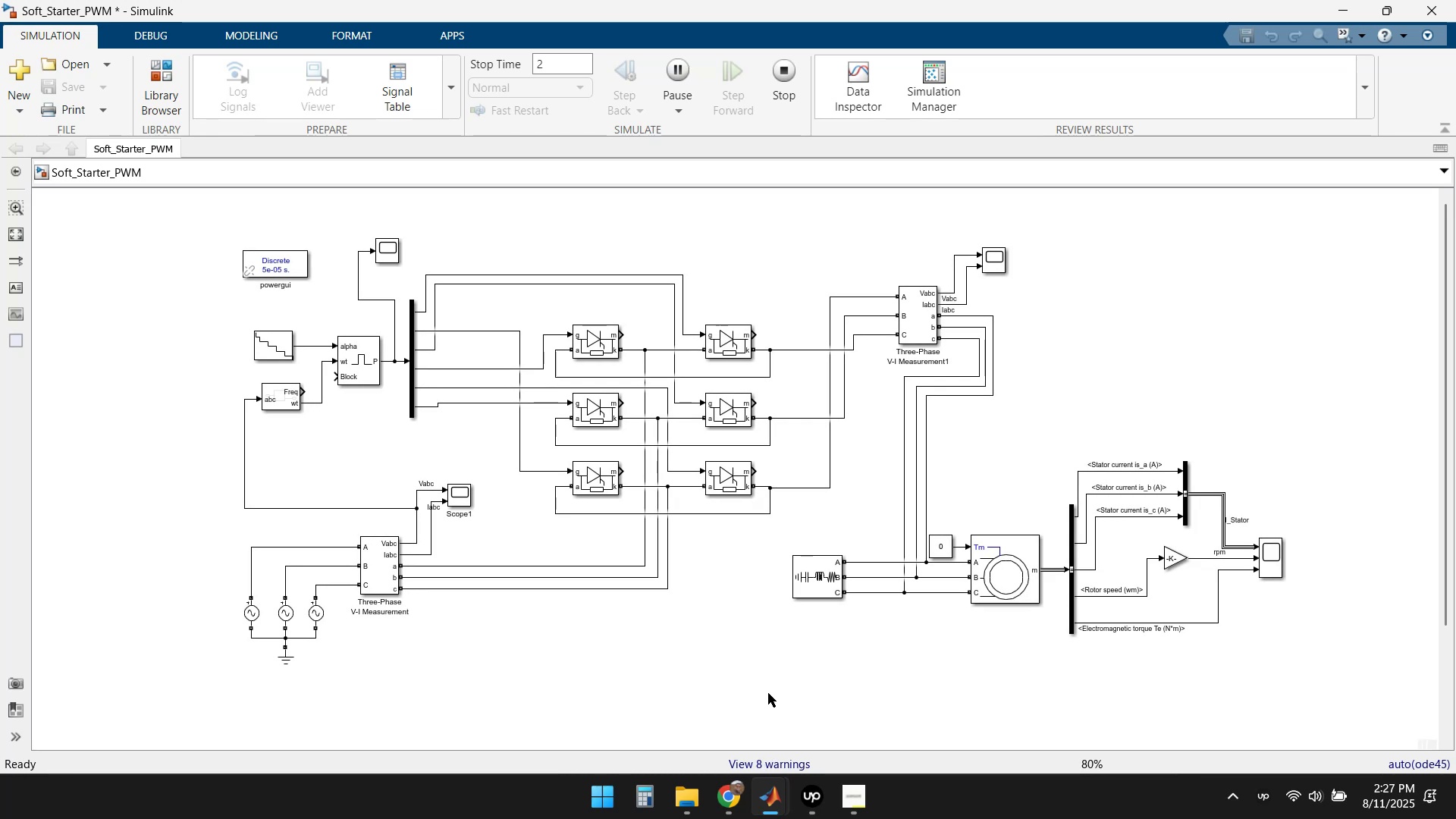 
double_click([999, 260])
 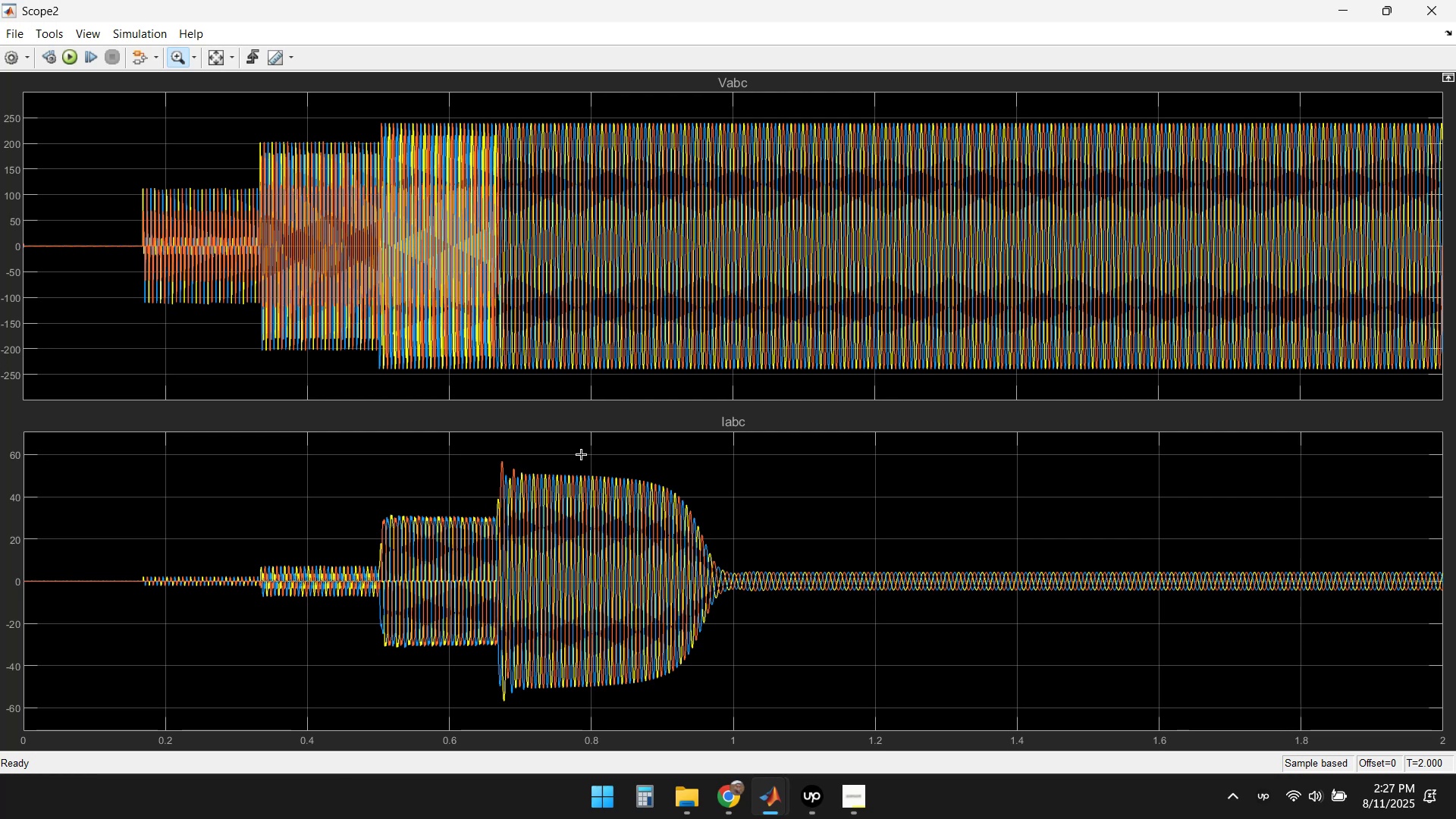 
wait(9.34)
 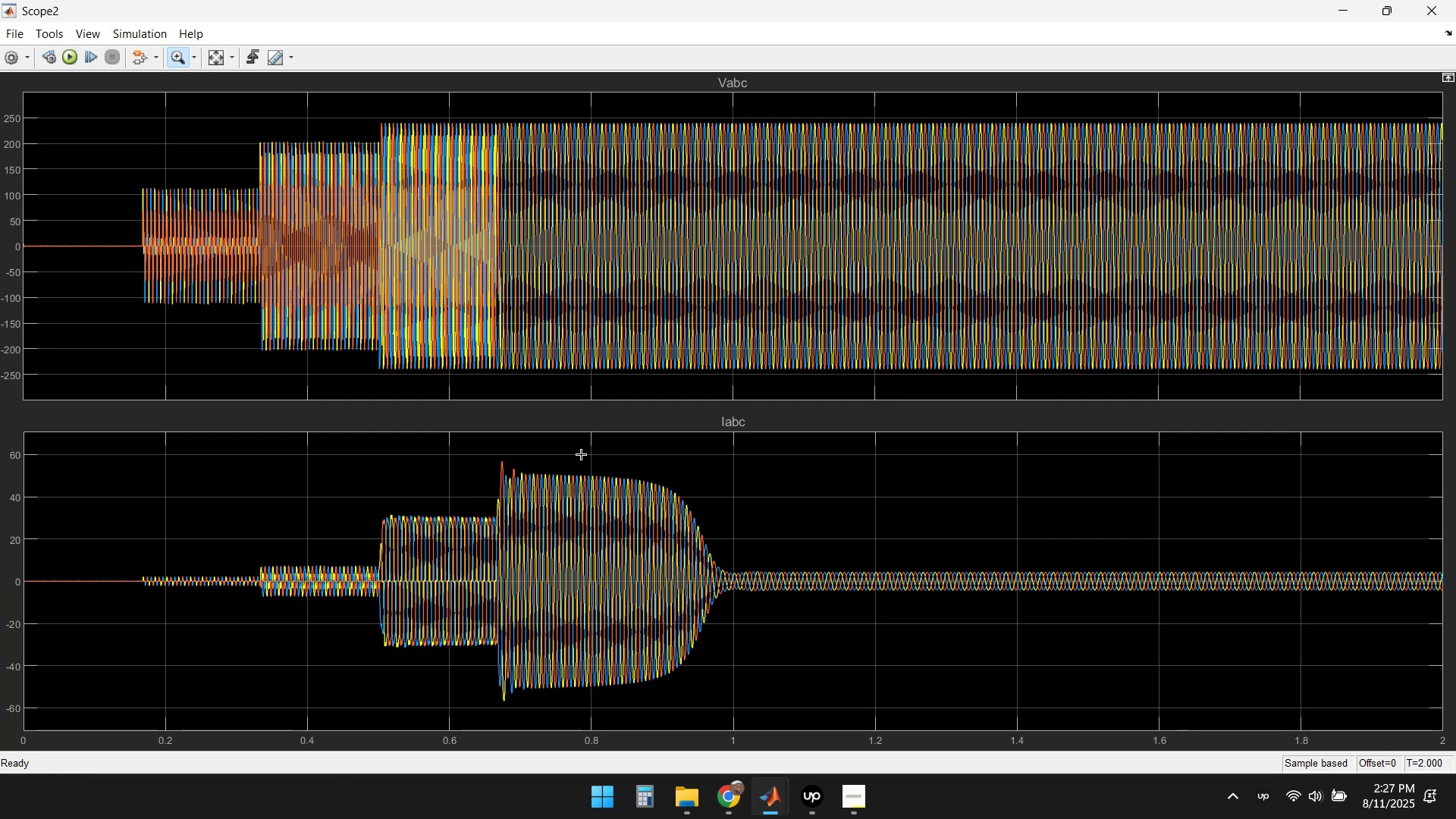 
left_click_drag(start_coordinate=[128, 178], to_coordinate=[225, 318])
 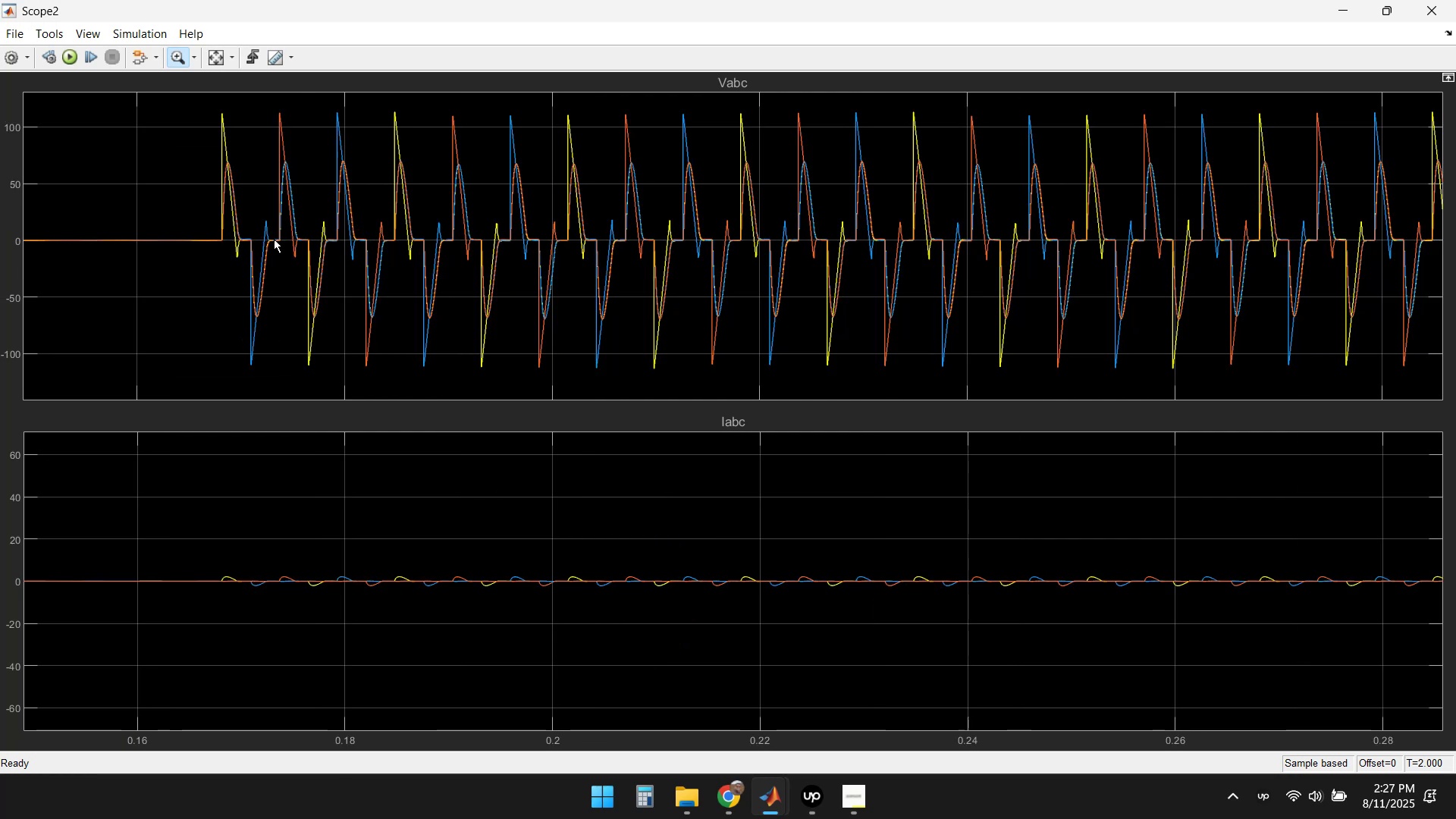 
left_click([210, 49])
 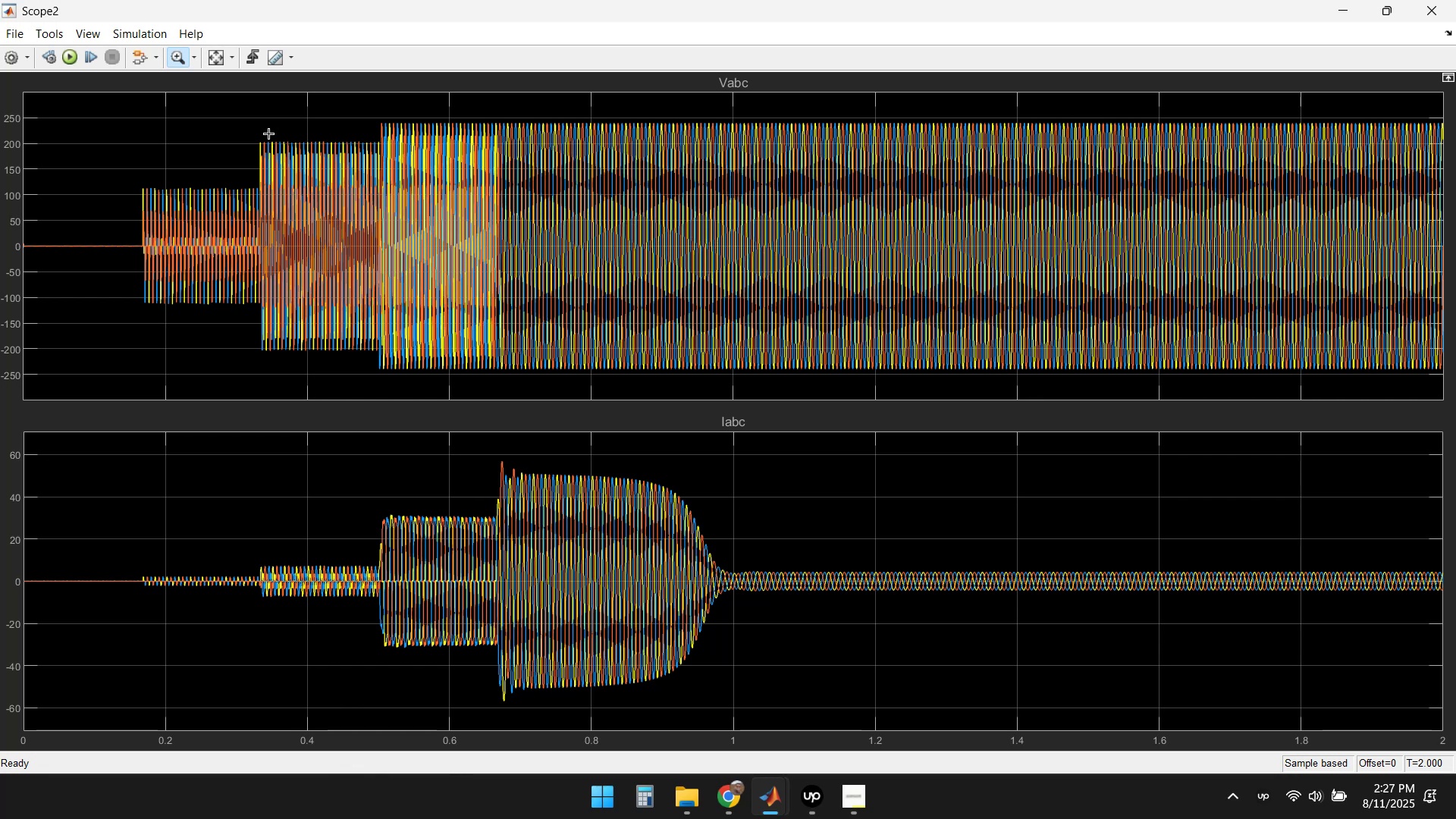 
left_click_drag(start_coordinate=[260, 133], to_coordinate=[336, 383])
 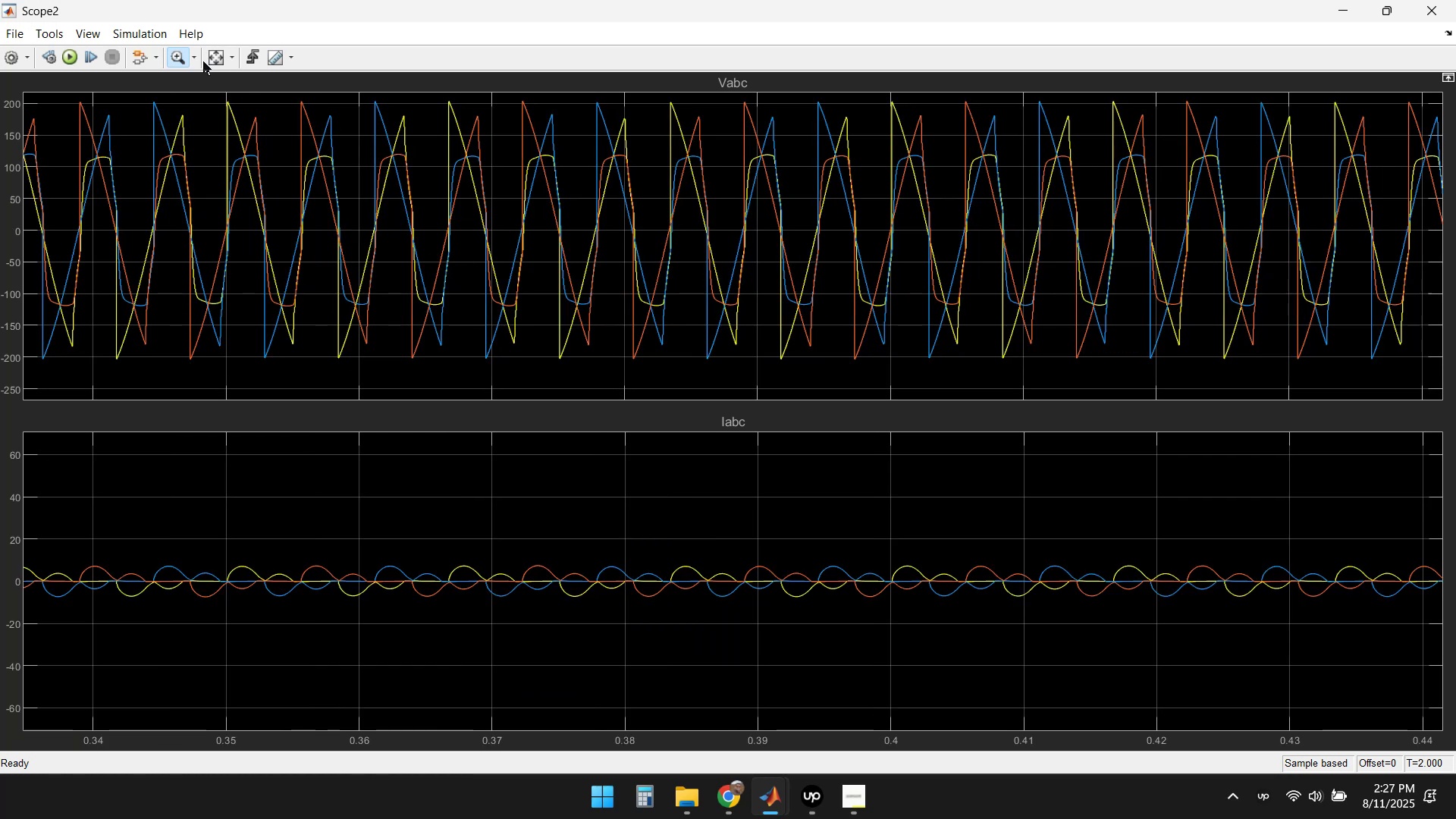 
left_click([210, 57])
 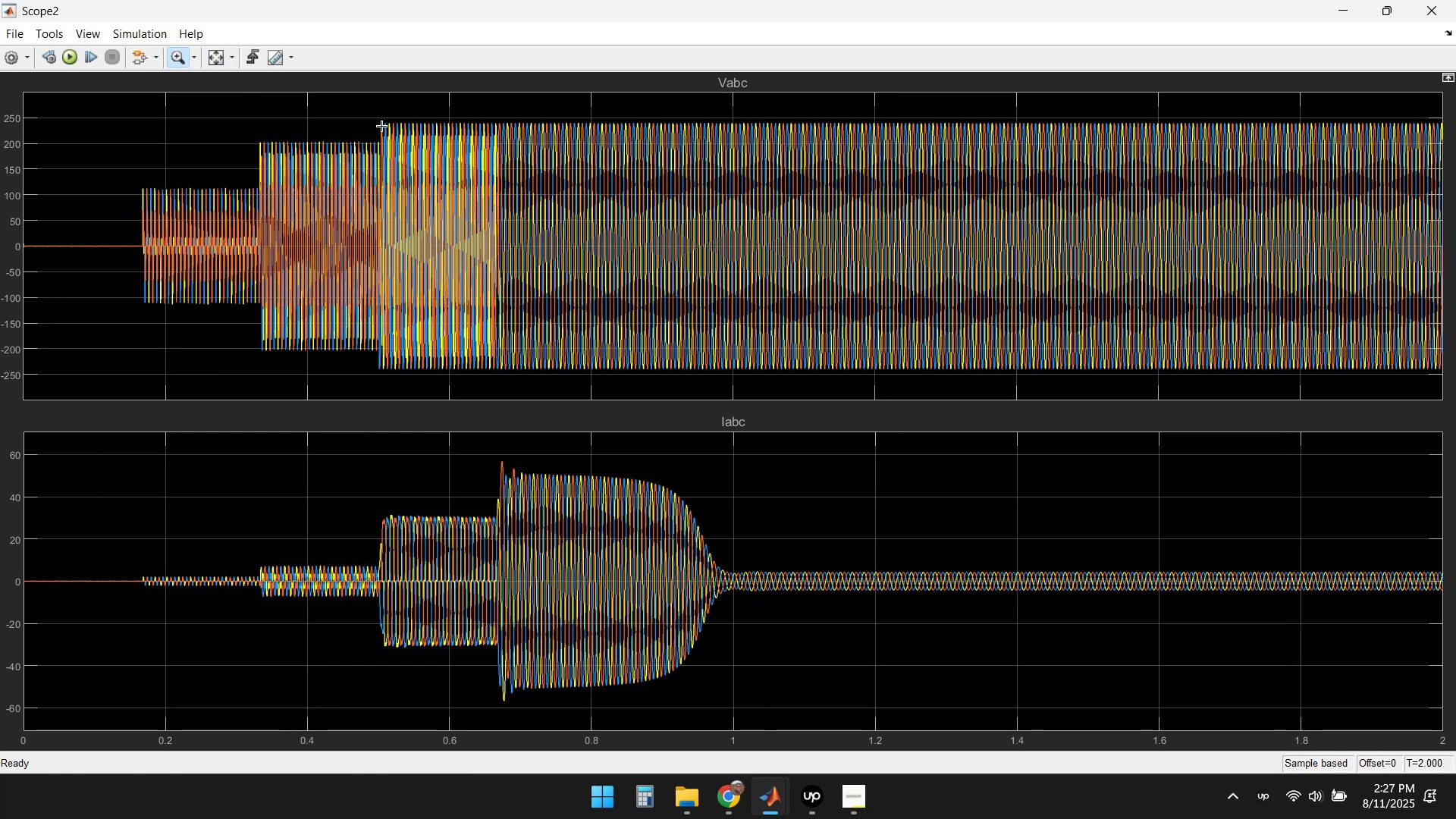 
left_click_drag(start_coordinate=[366, 115], to_coordinate=[507, 382])
 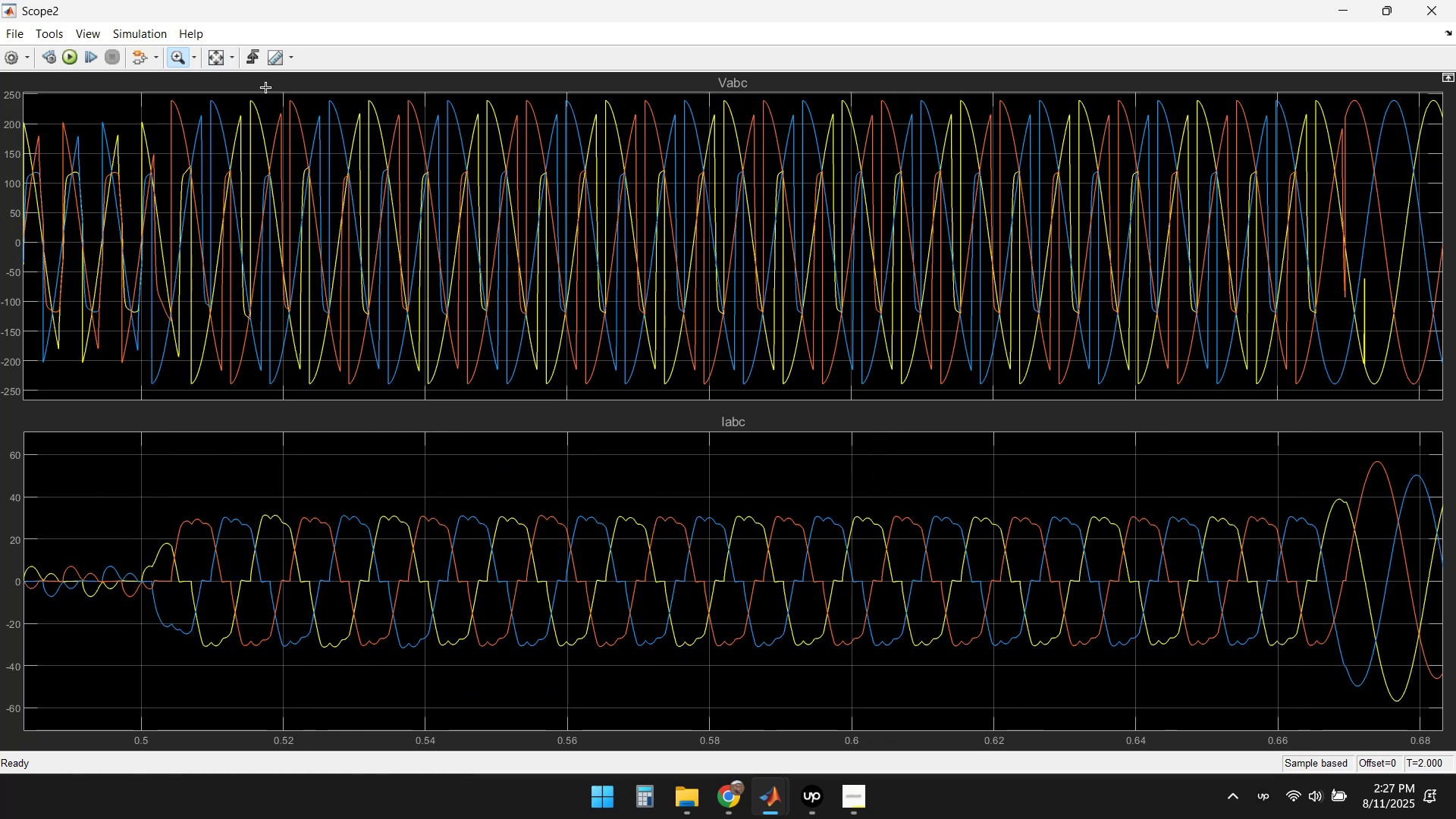 
left_click([215, 61])
 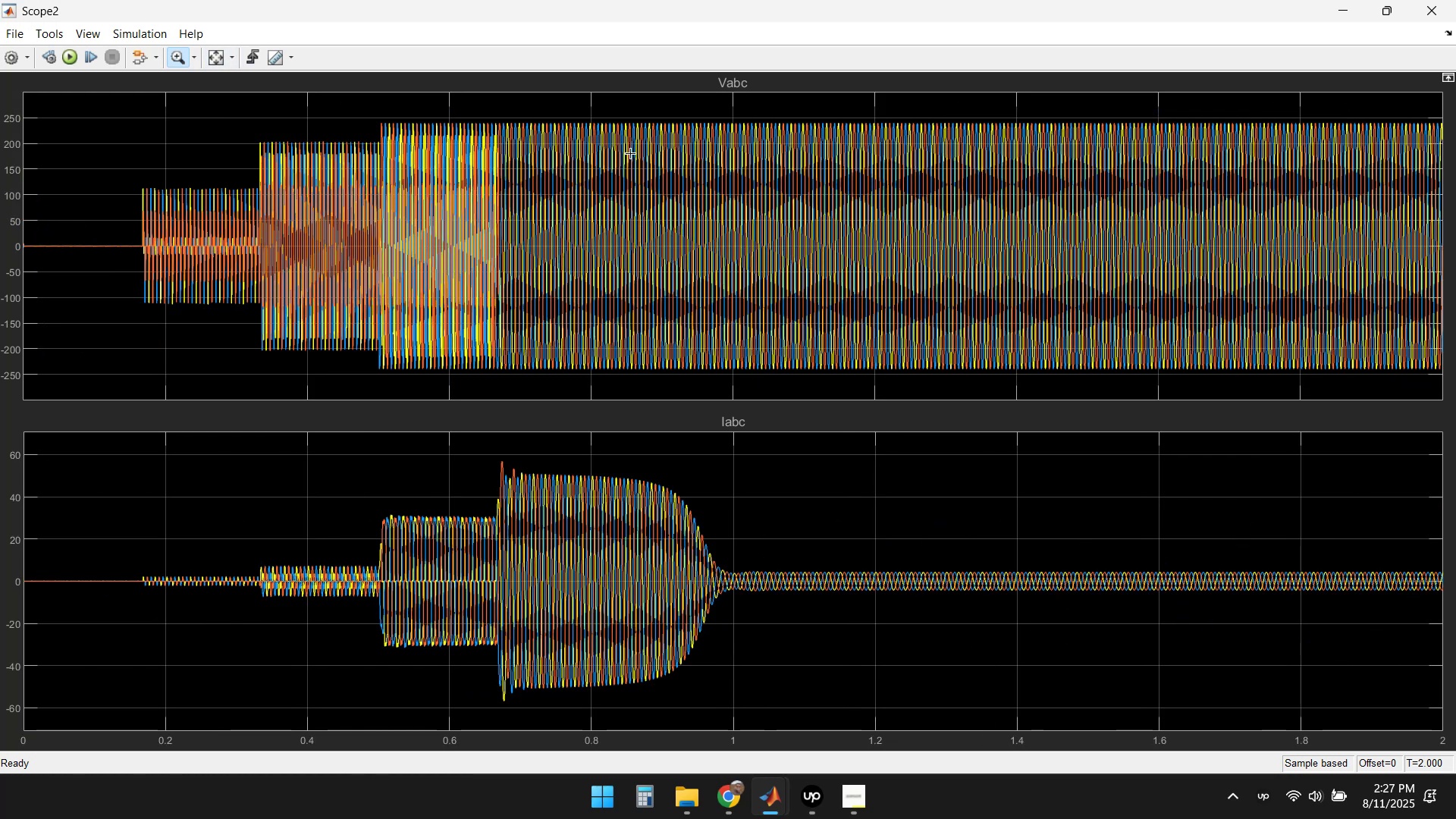 
left_click_drag(start_coordinate=[664, 114], to_coordinate=[805, 382])
 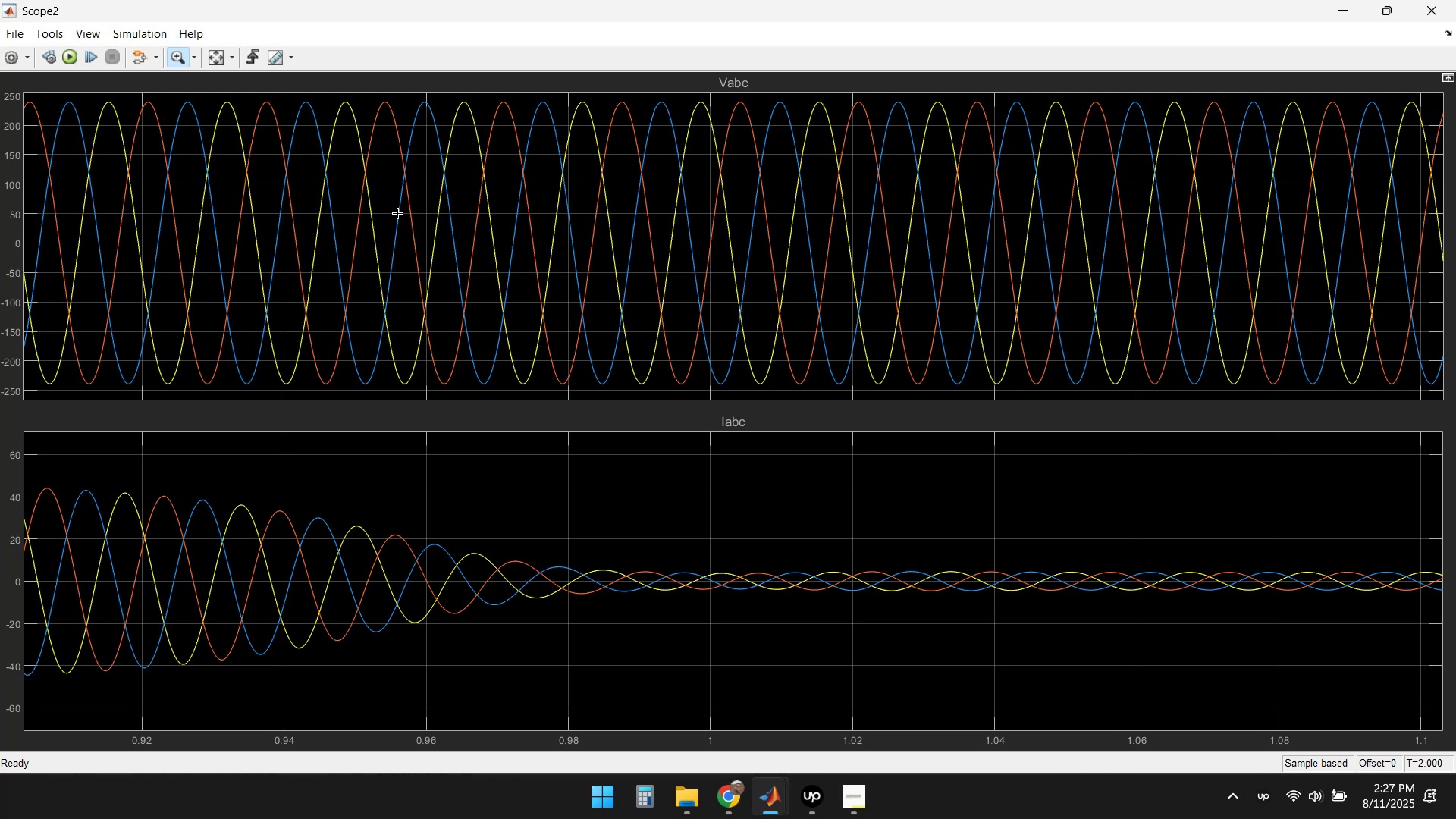 
scroll: coordinate [389, 206], scroll_direction: up, amount: 29.0
 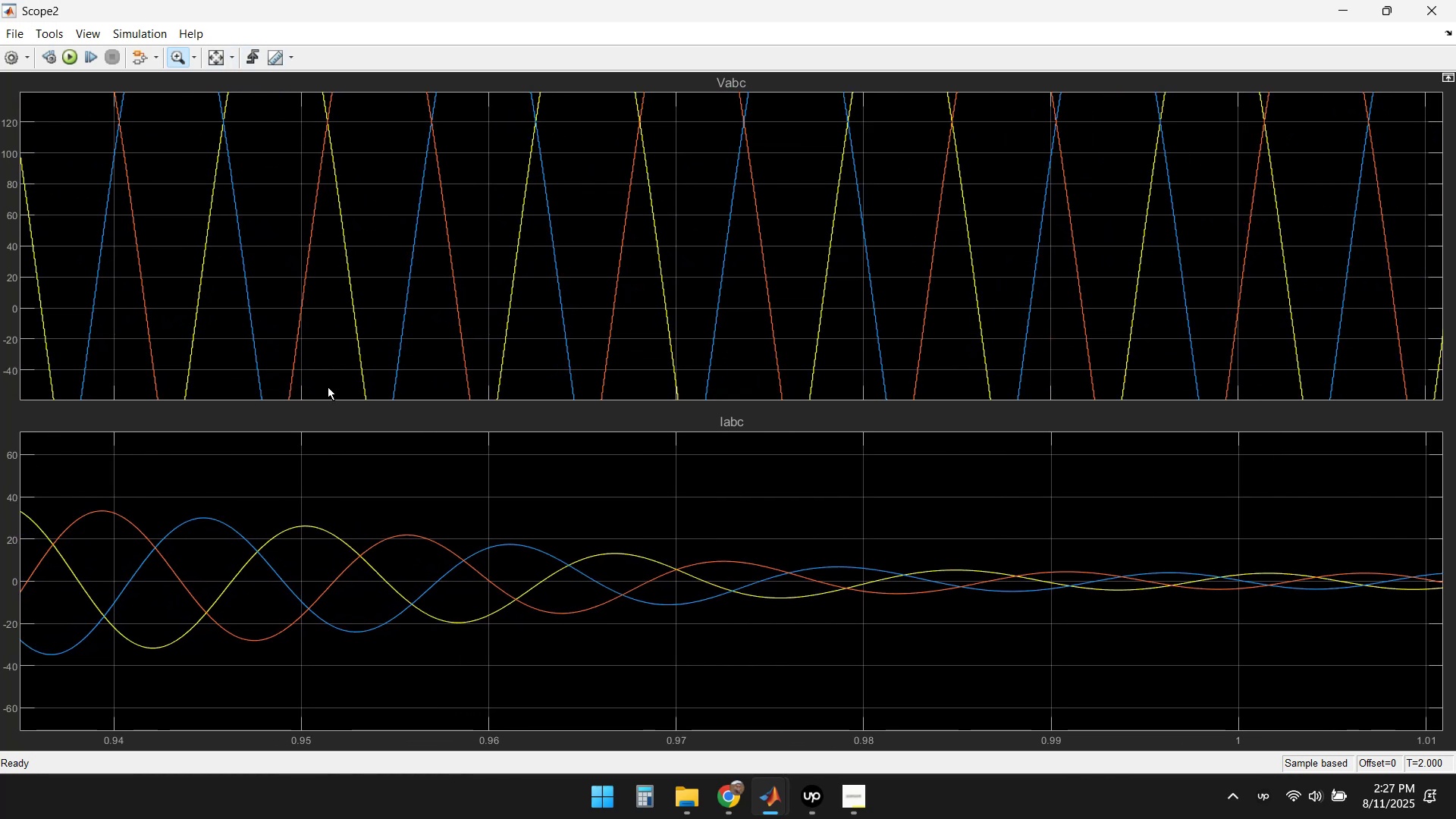 
left_click([234, 58])
 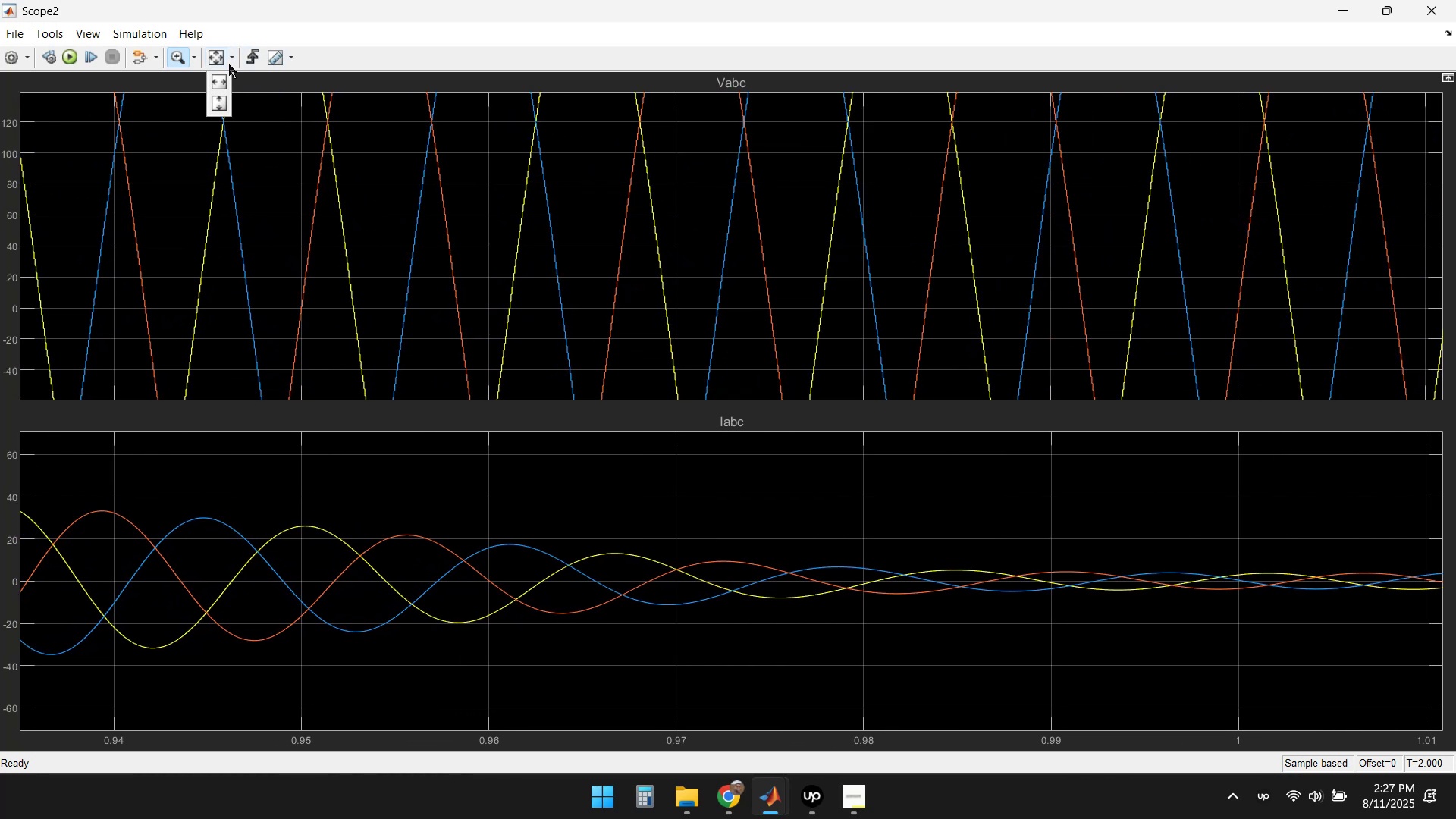 
left_click([215, 55])
 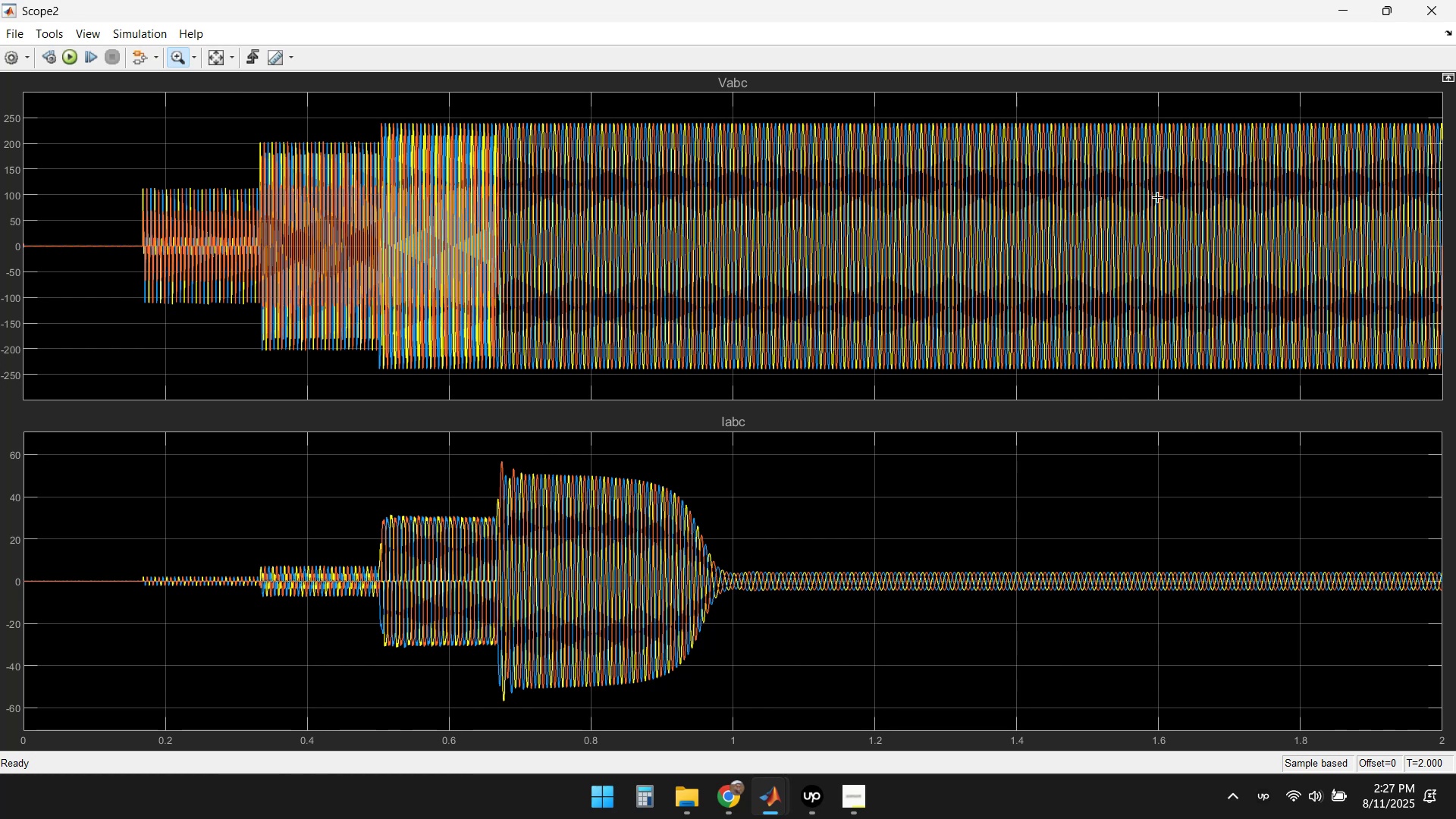 
left_click([1420, 11])
 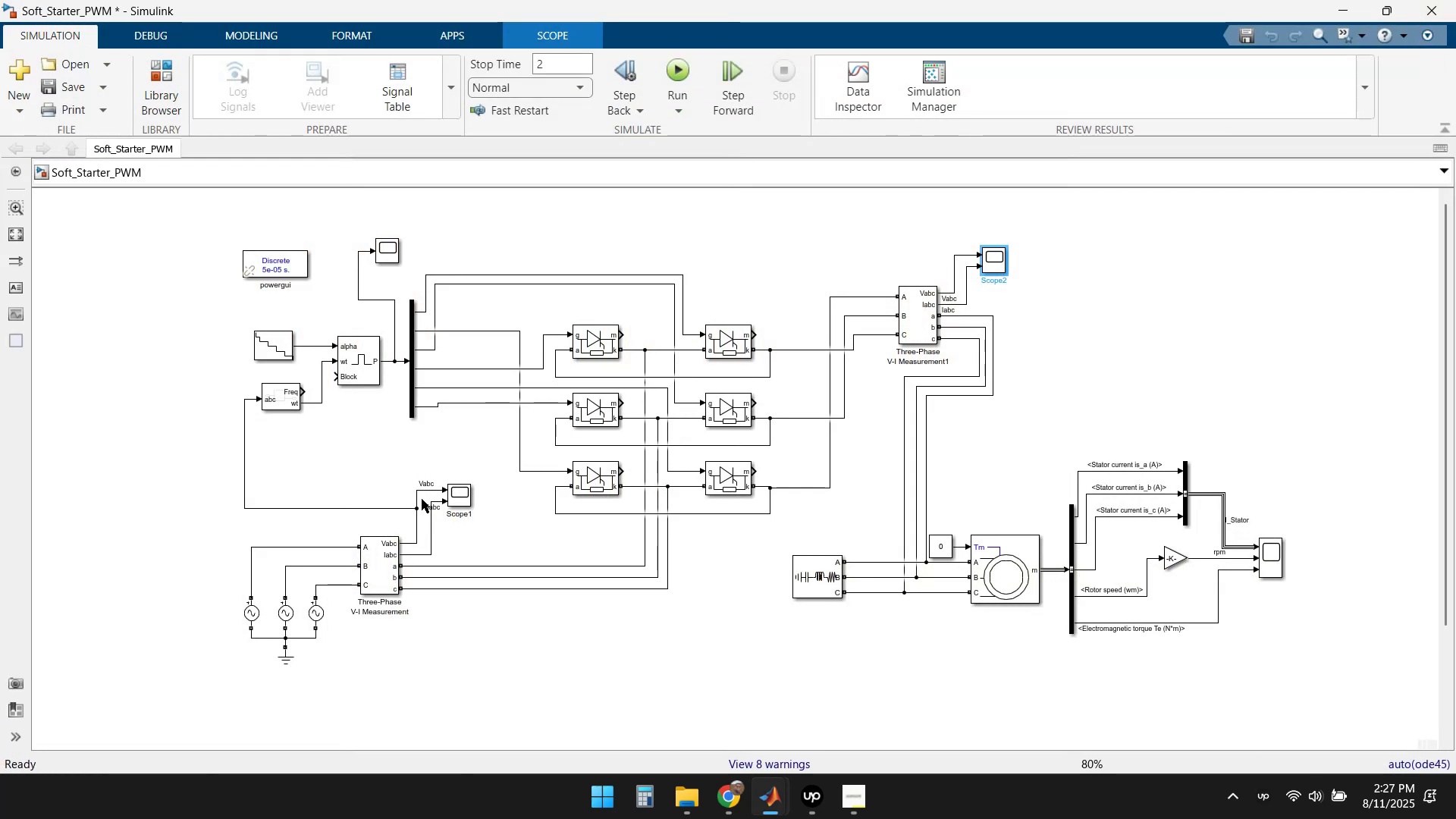 
double_click([461, 503])
 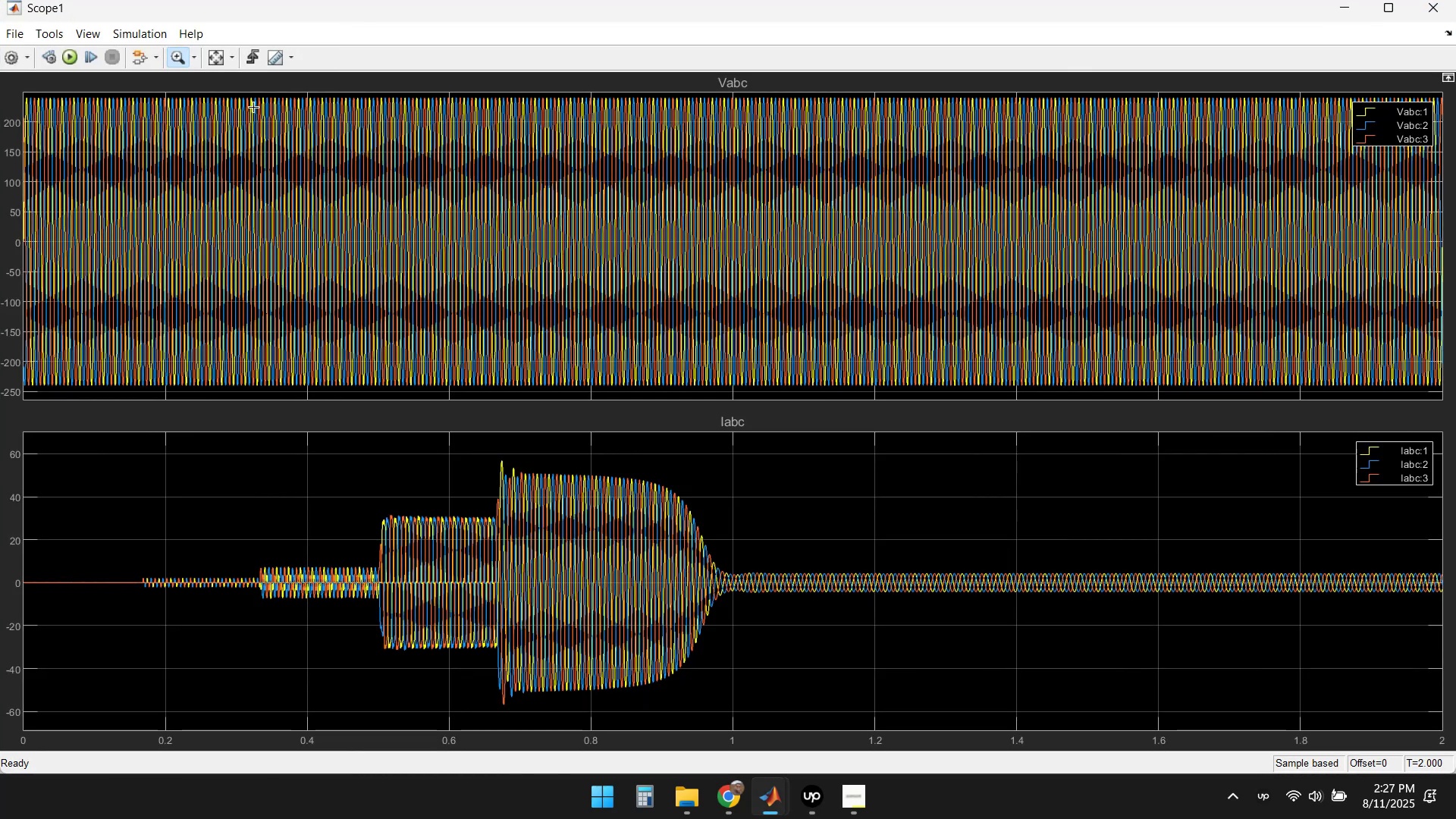 
left_click([208, 58])
 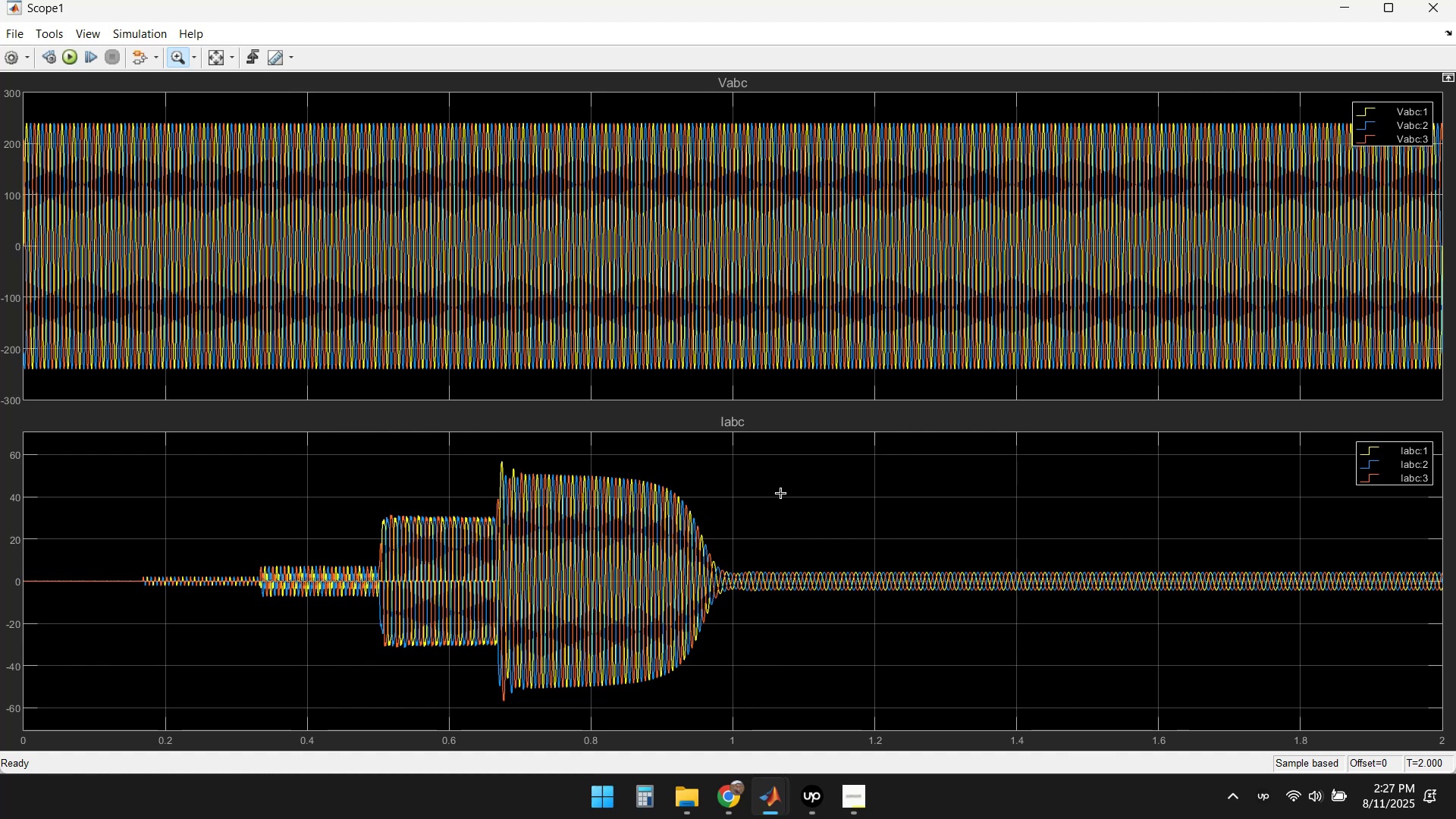 
wait(7.36)
 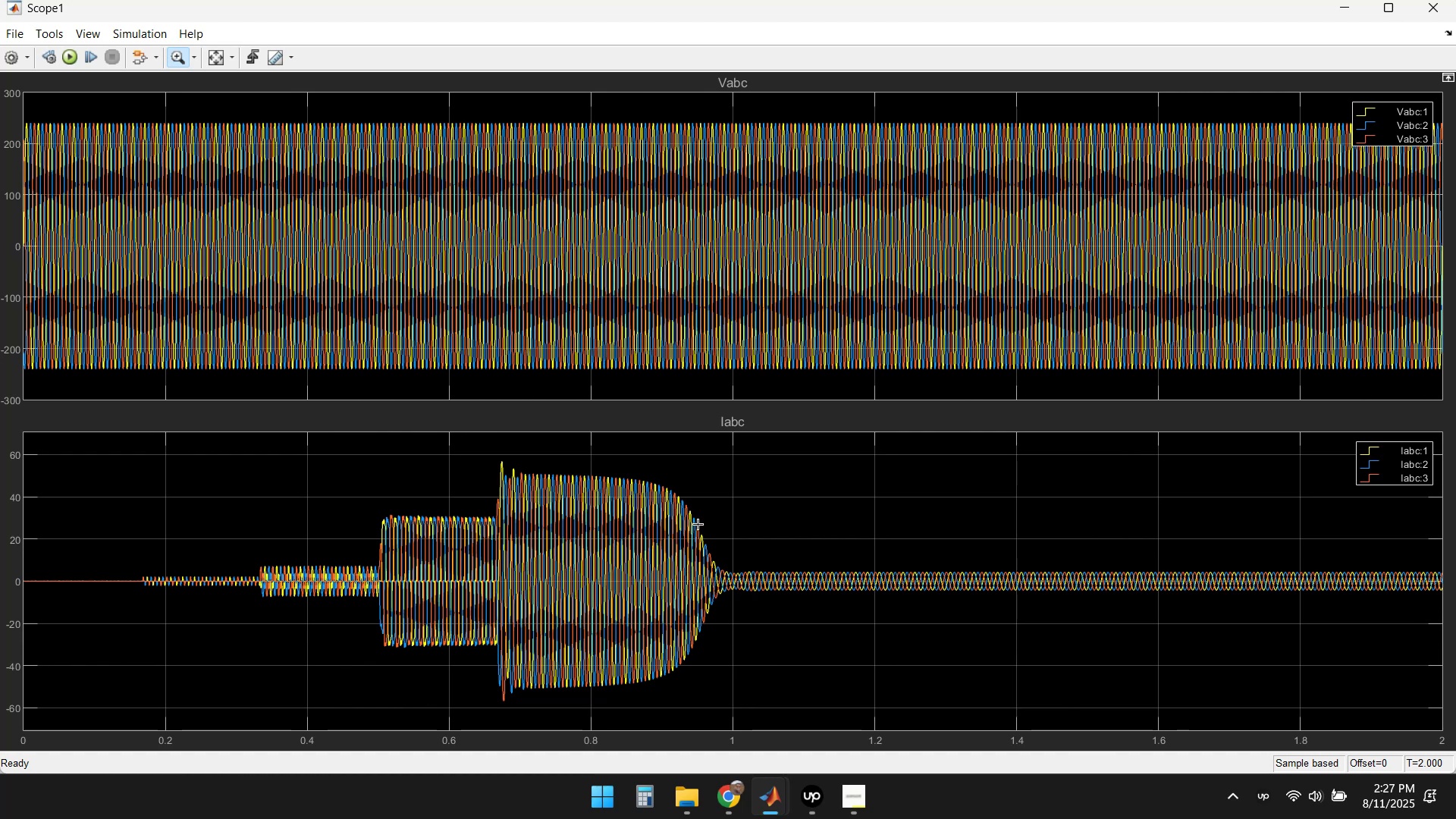 
left_click([1433, 8])
 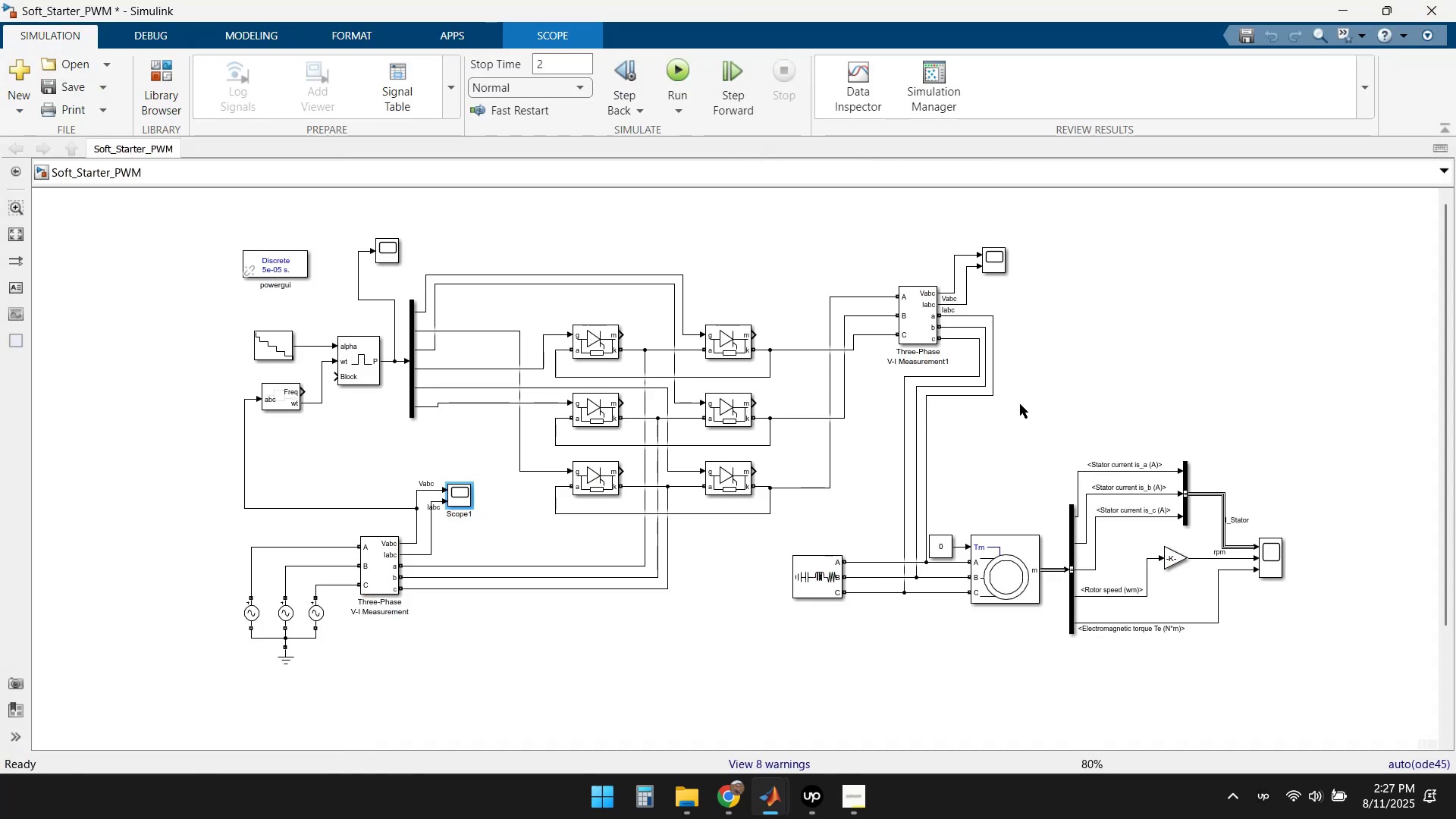 
double_click([993, 267])
 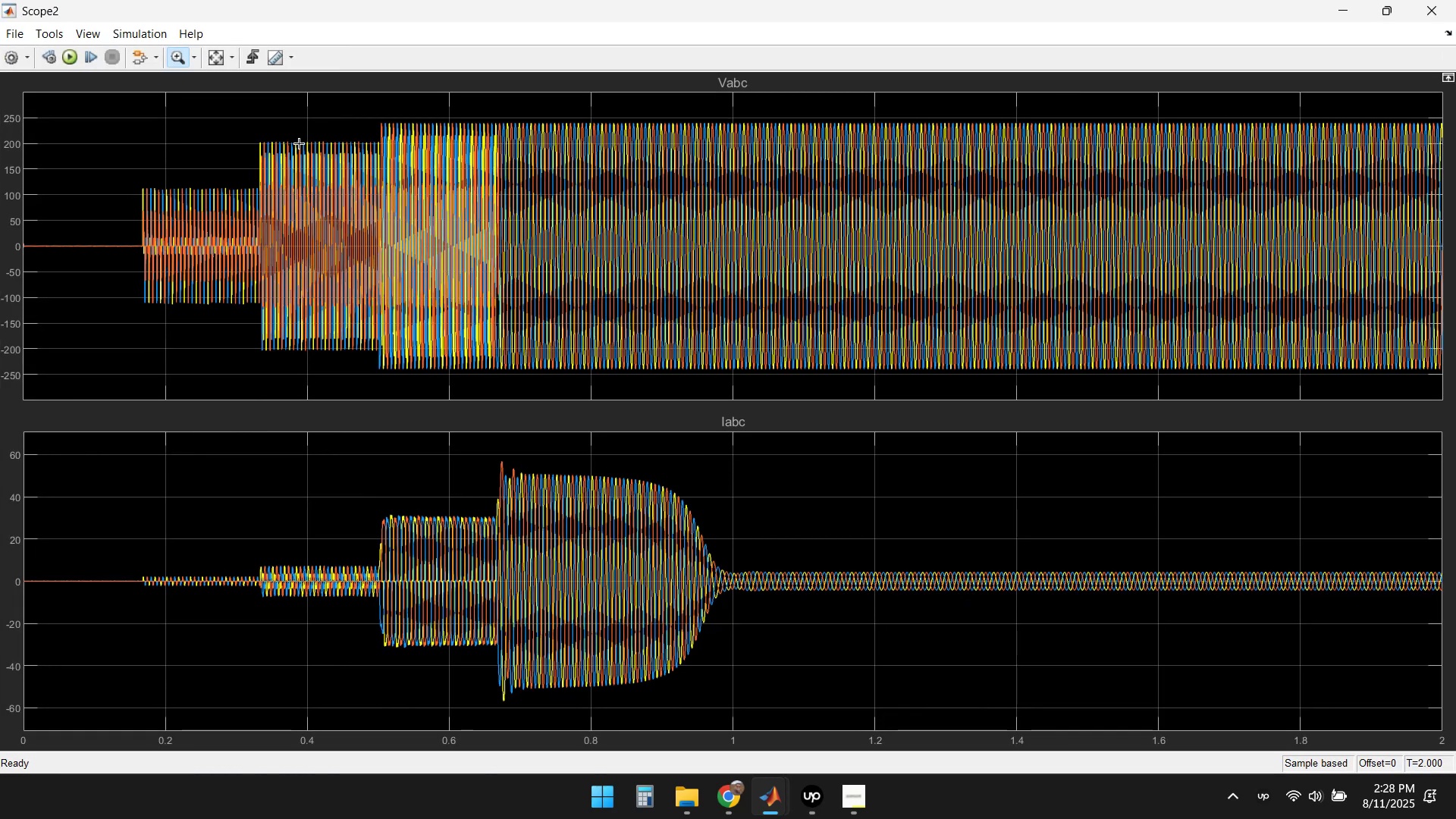 
left_click([218, 61])
 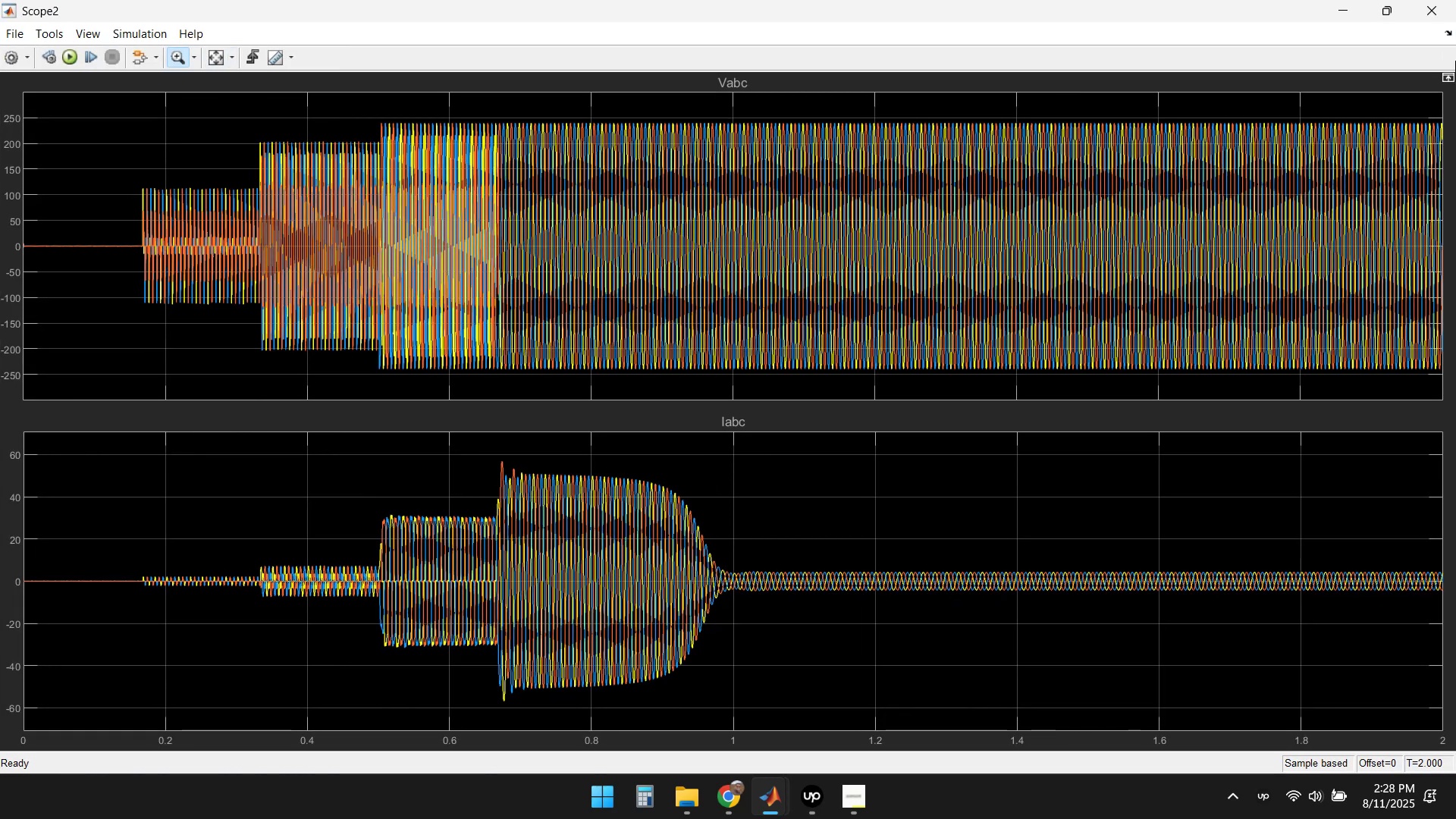 
left_click([1429, 0])
 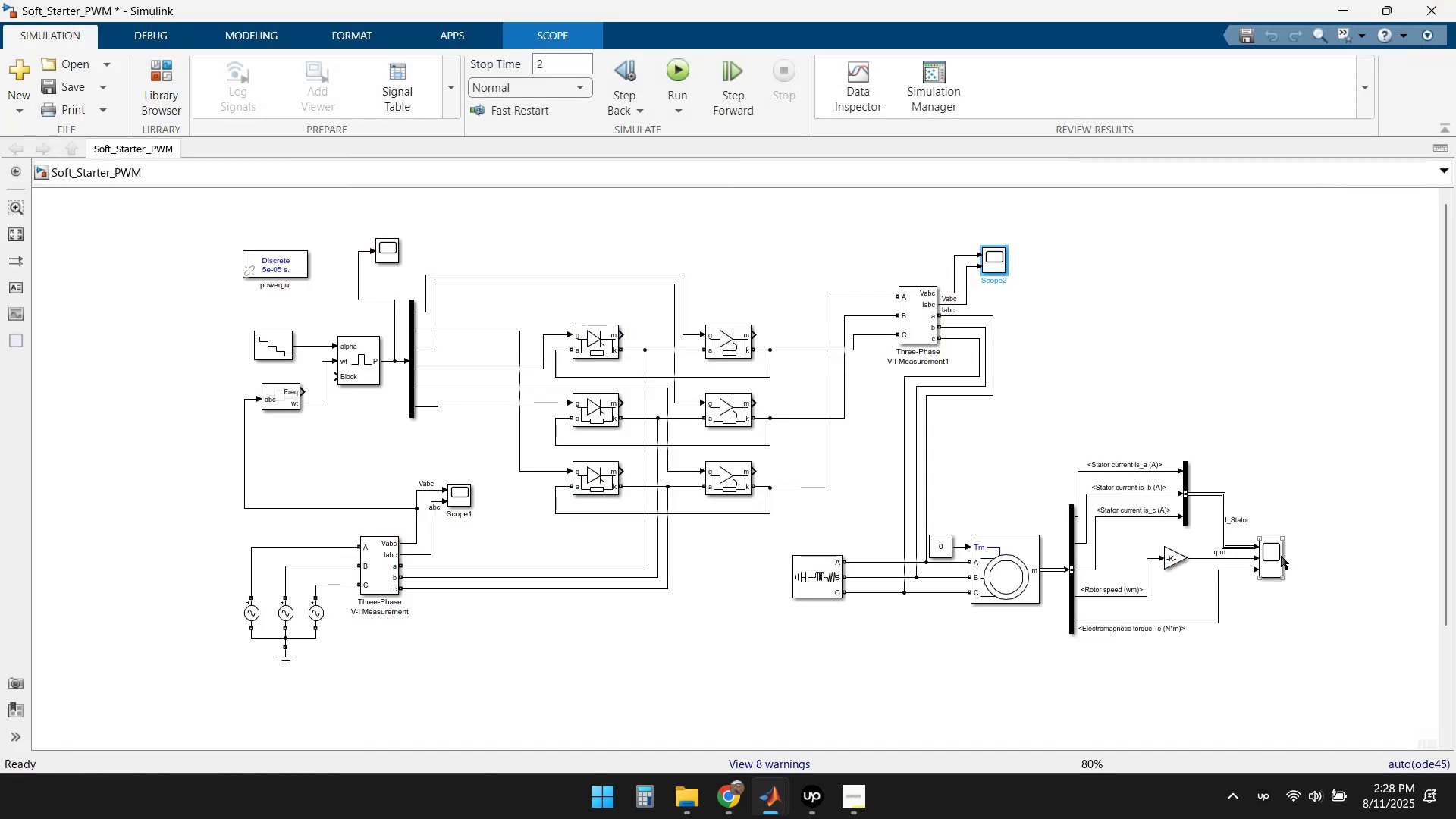 
double_click([1278, 560])
 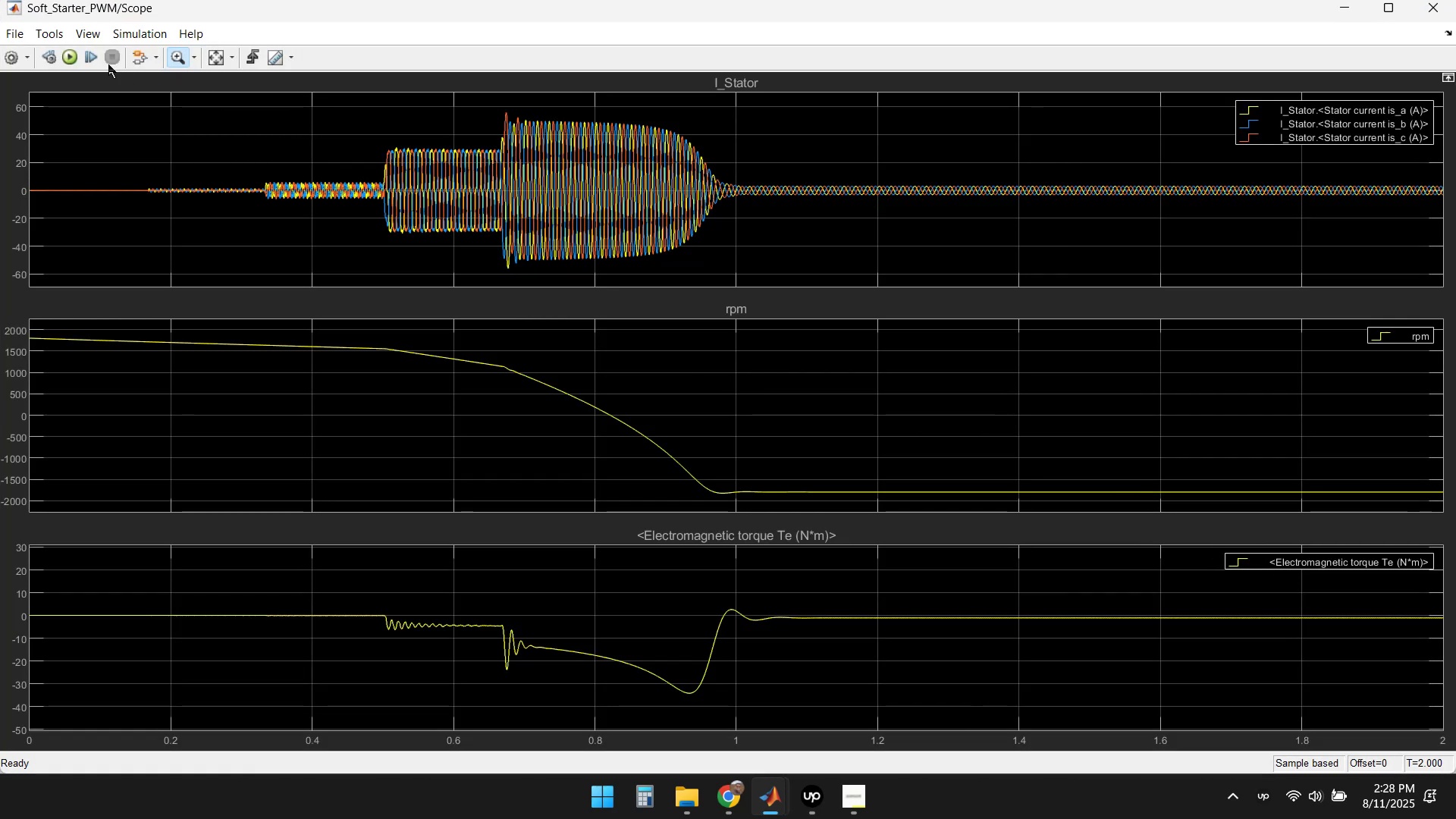 
left_click([213, 55])
 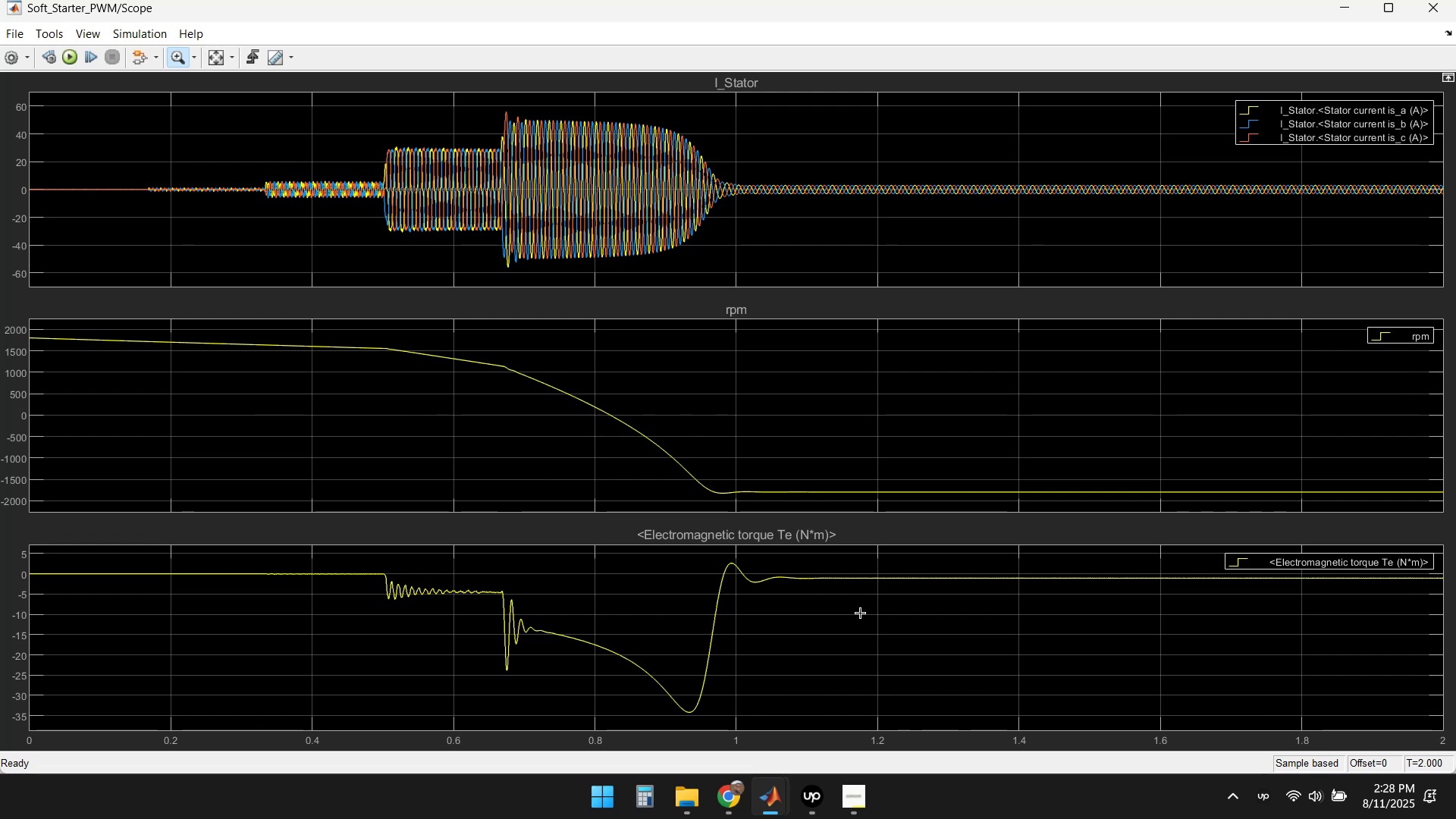 
left_click([1427, 6])
 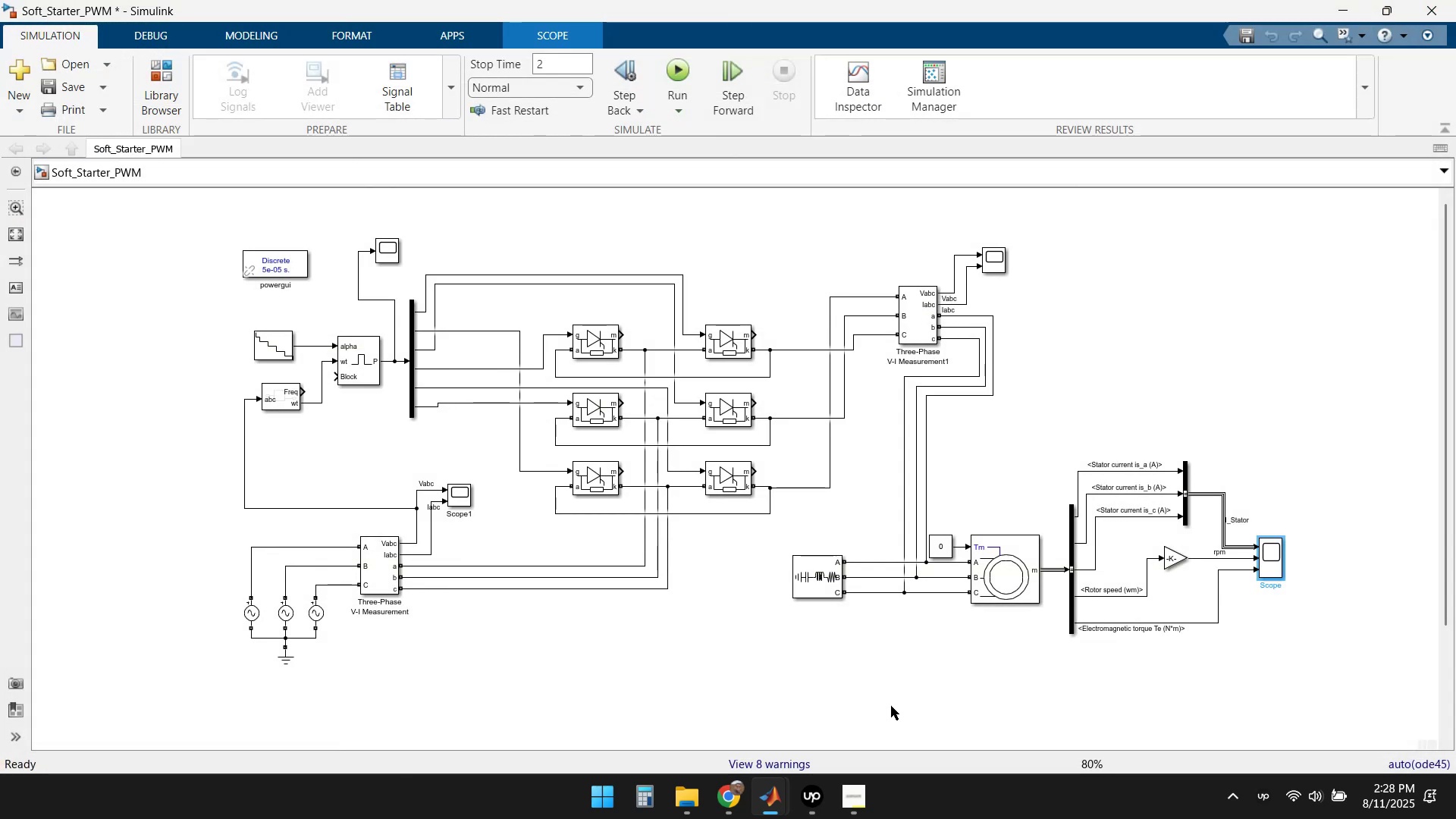 
left_click([747, 620])
 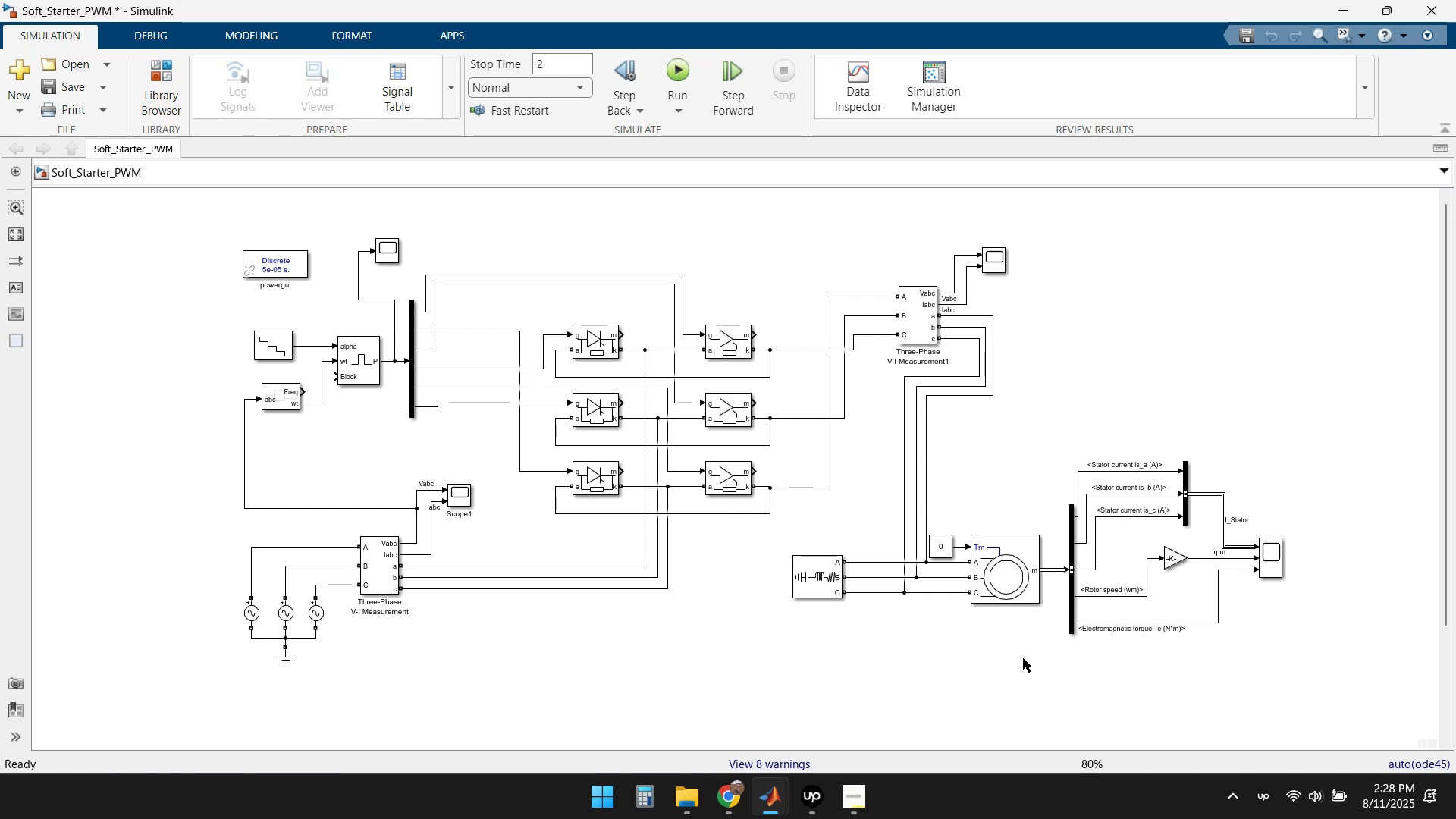 
wait(13.06)
 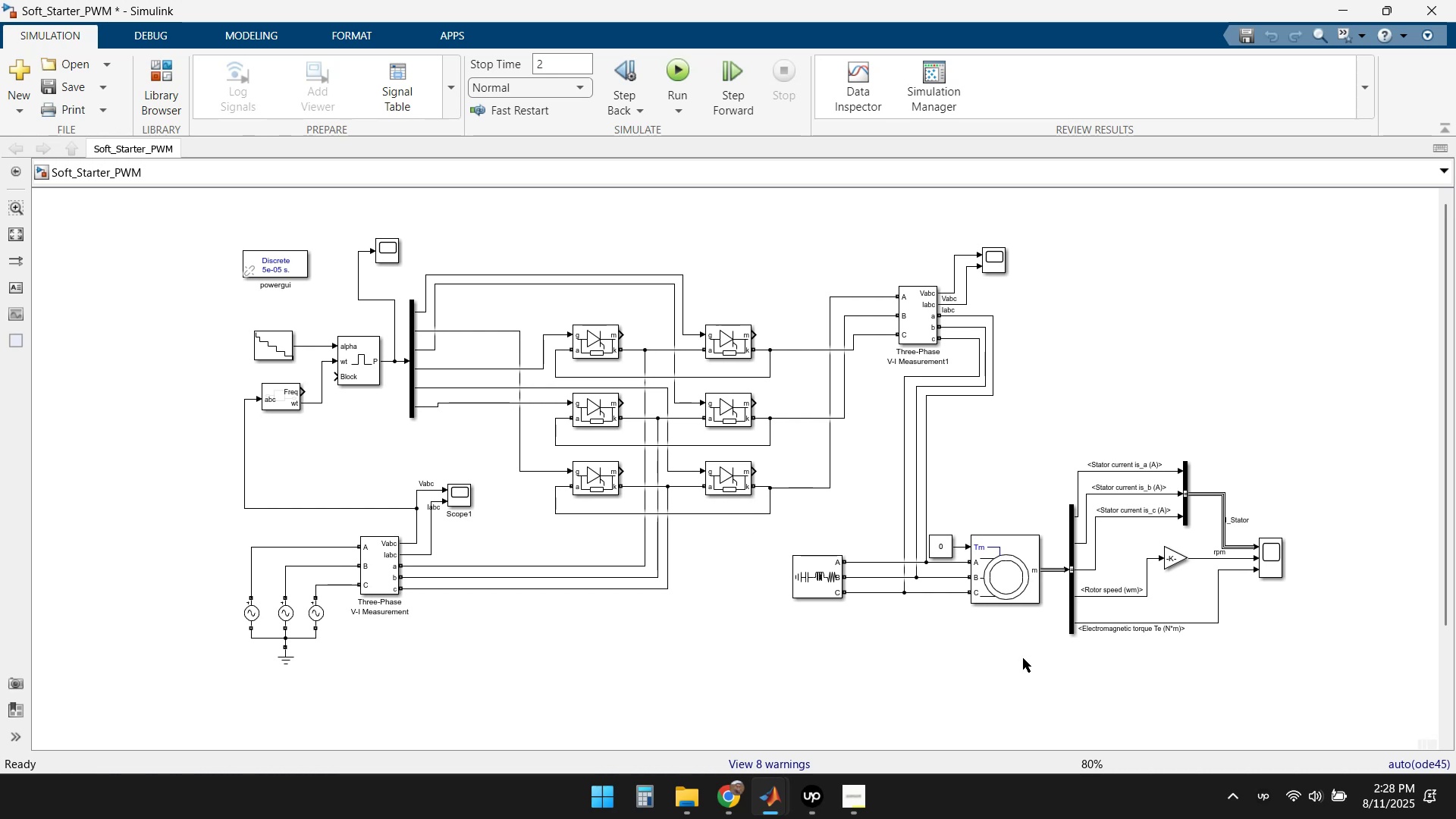 
left_click([735, 811])
 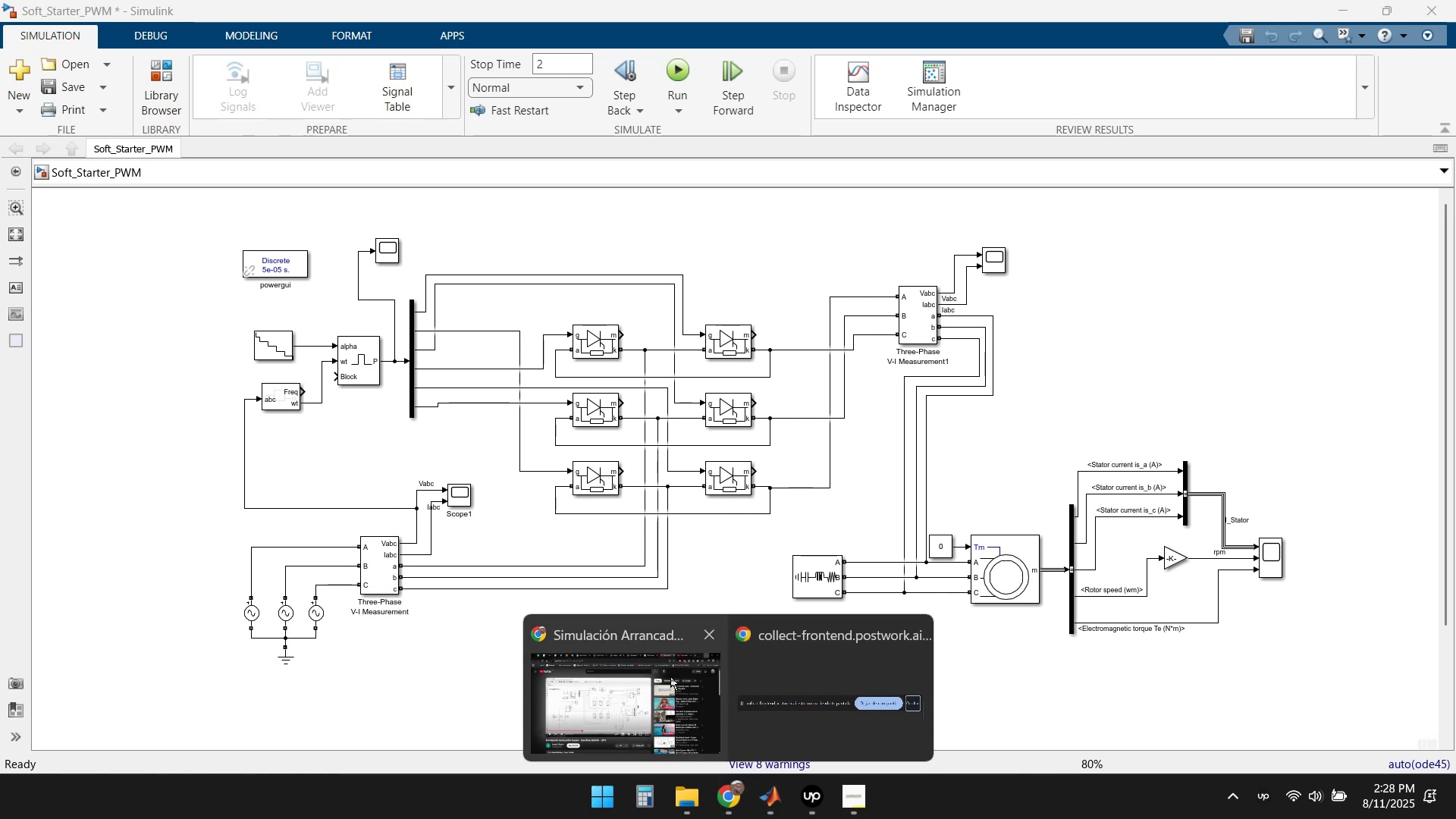 
left_click([623, 680])
 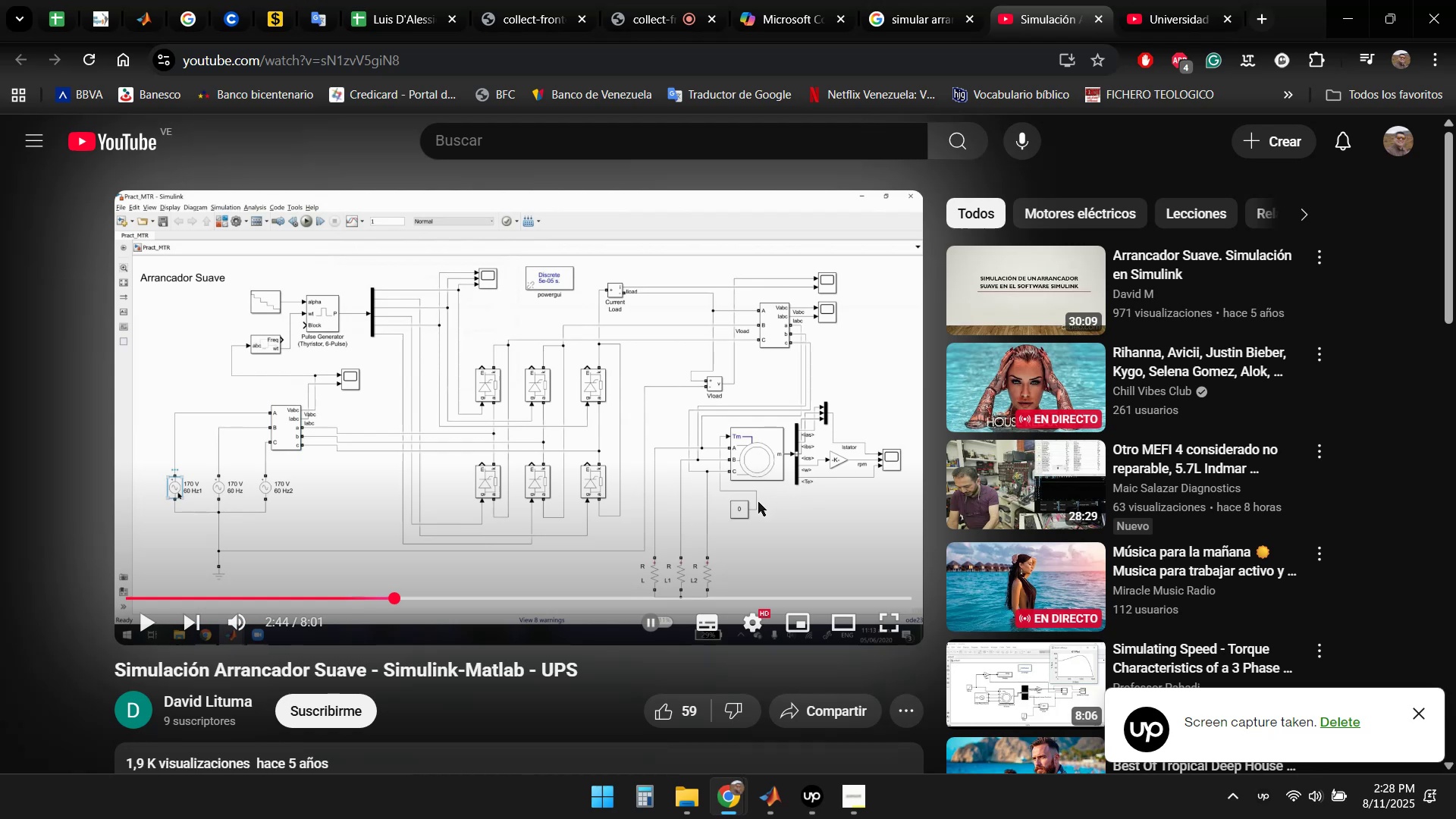 
wait(27.7)
 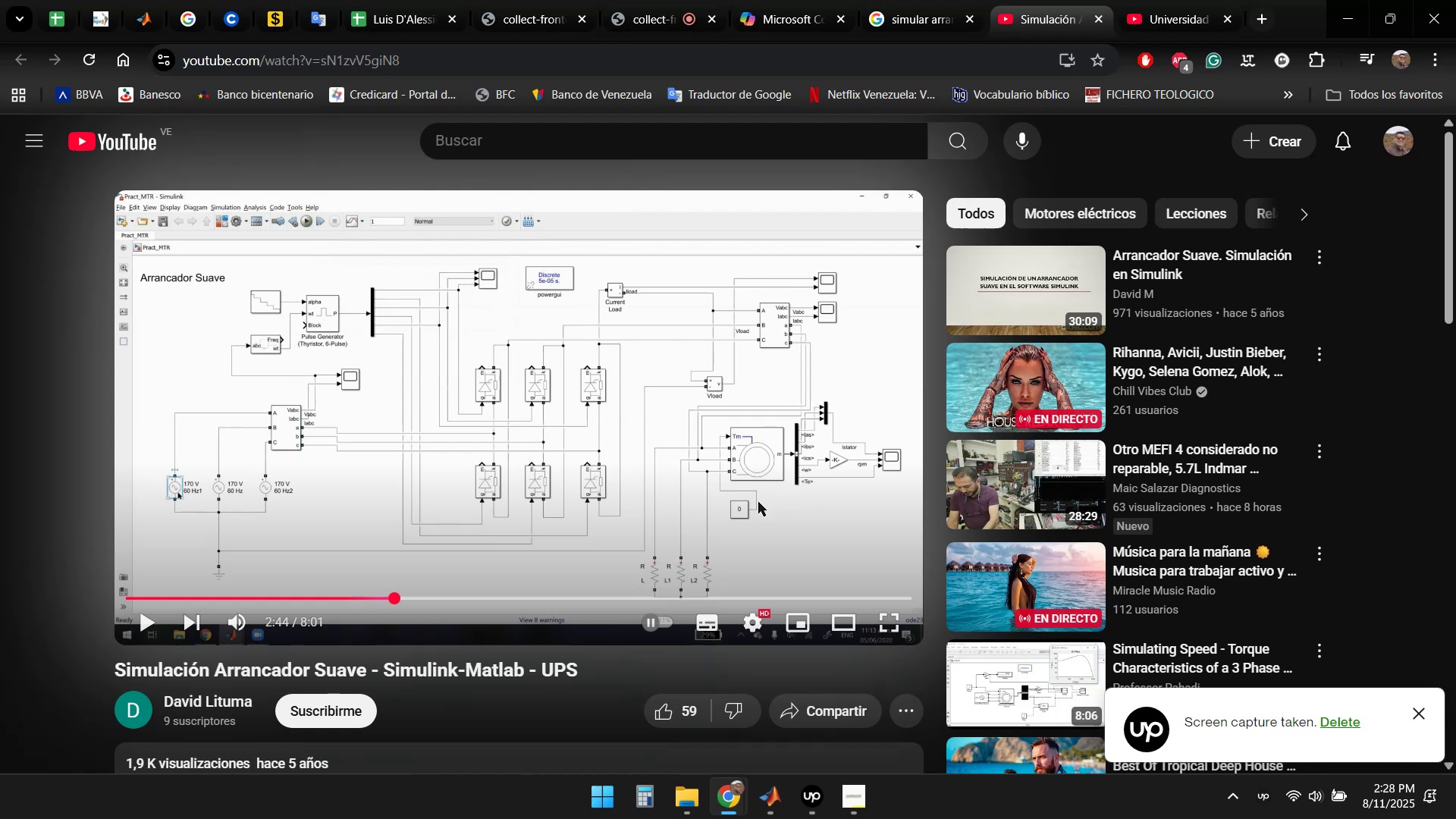 
left_click([1340, 16])
 